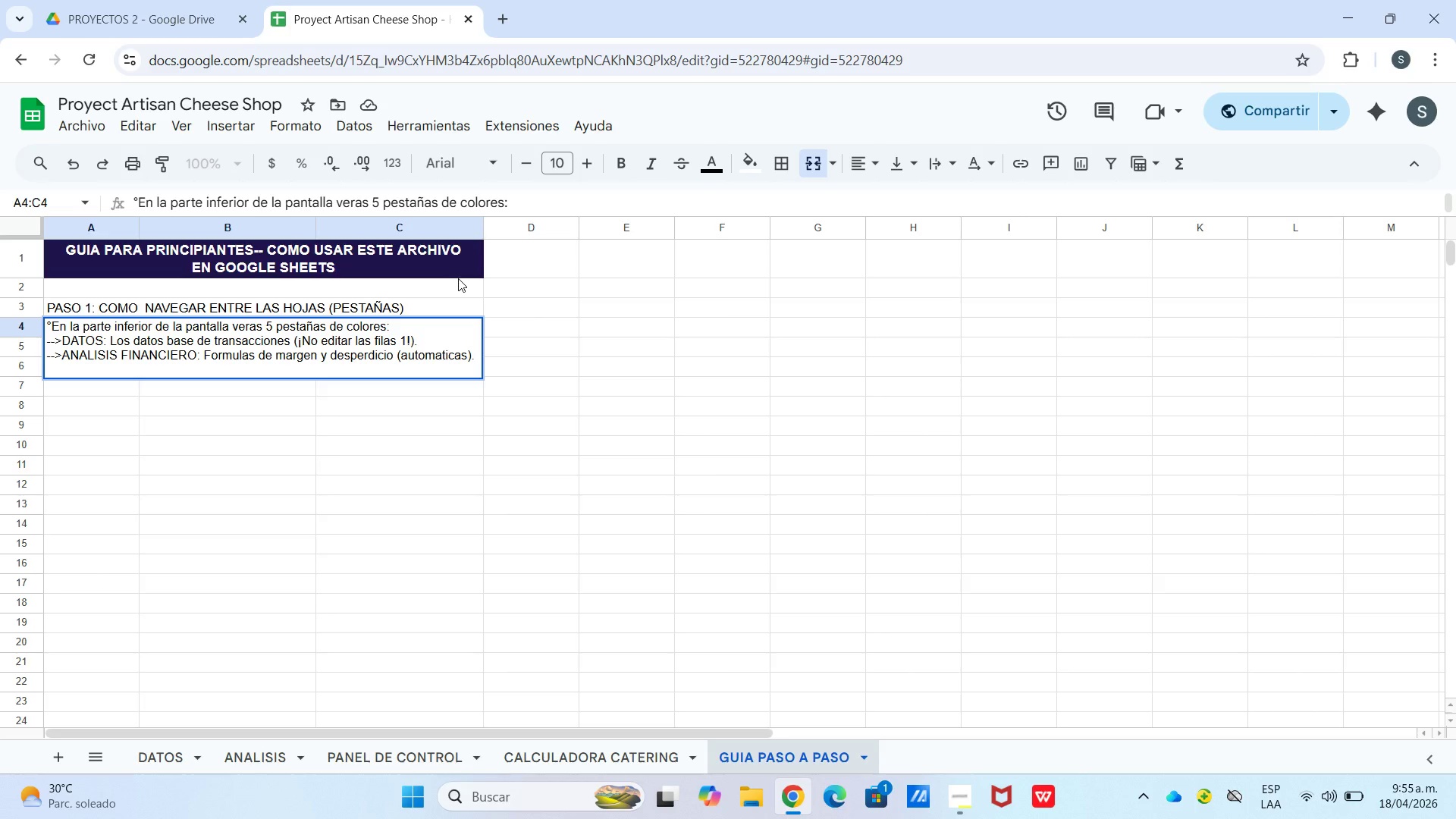 
key(Minus)
 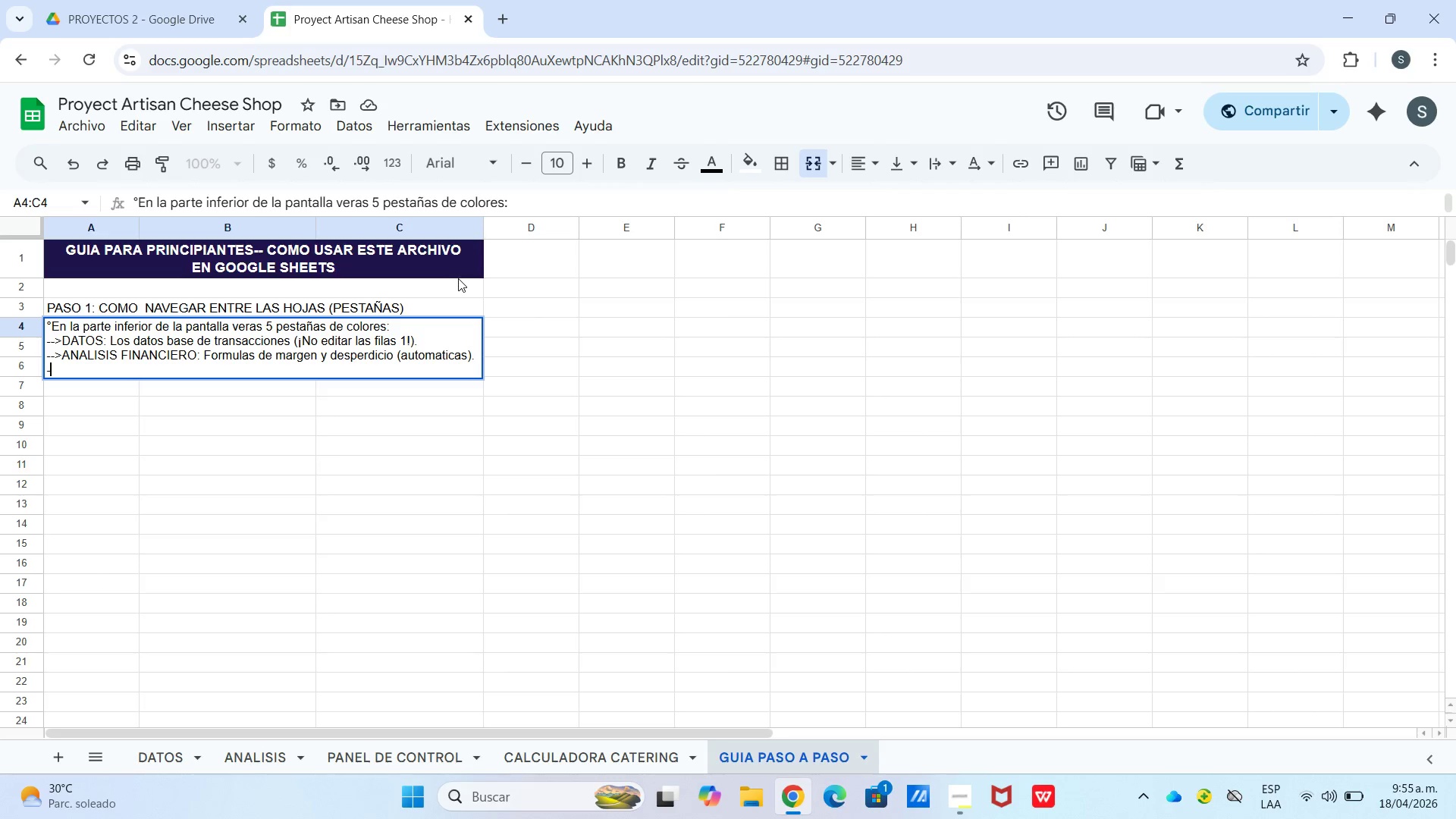 
key(Minus)
 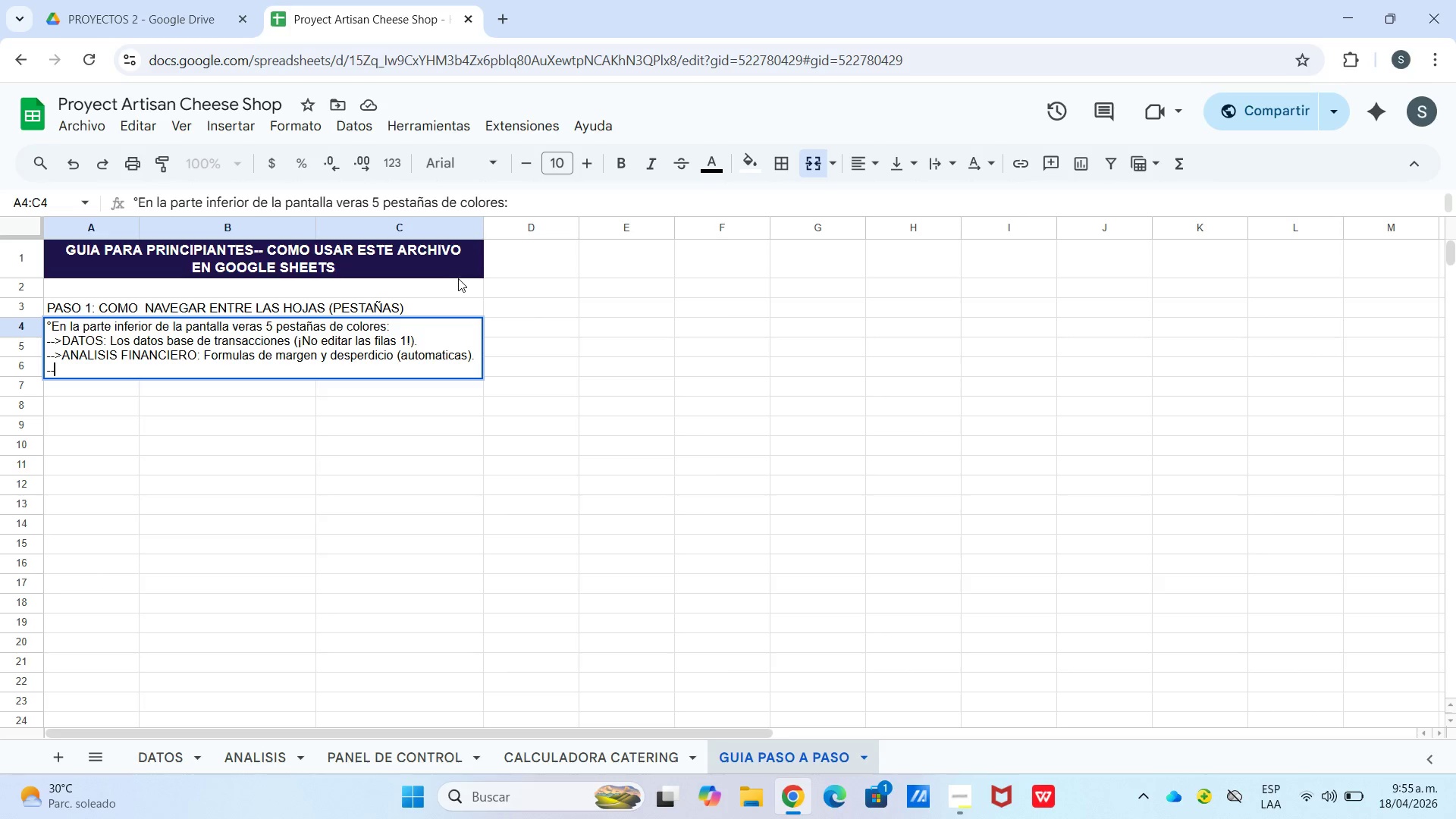 
key(Shift+Break)
 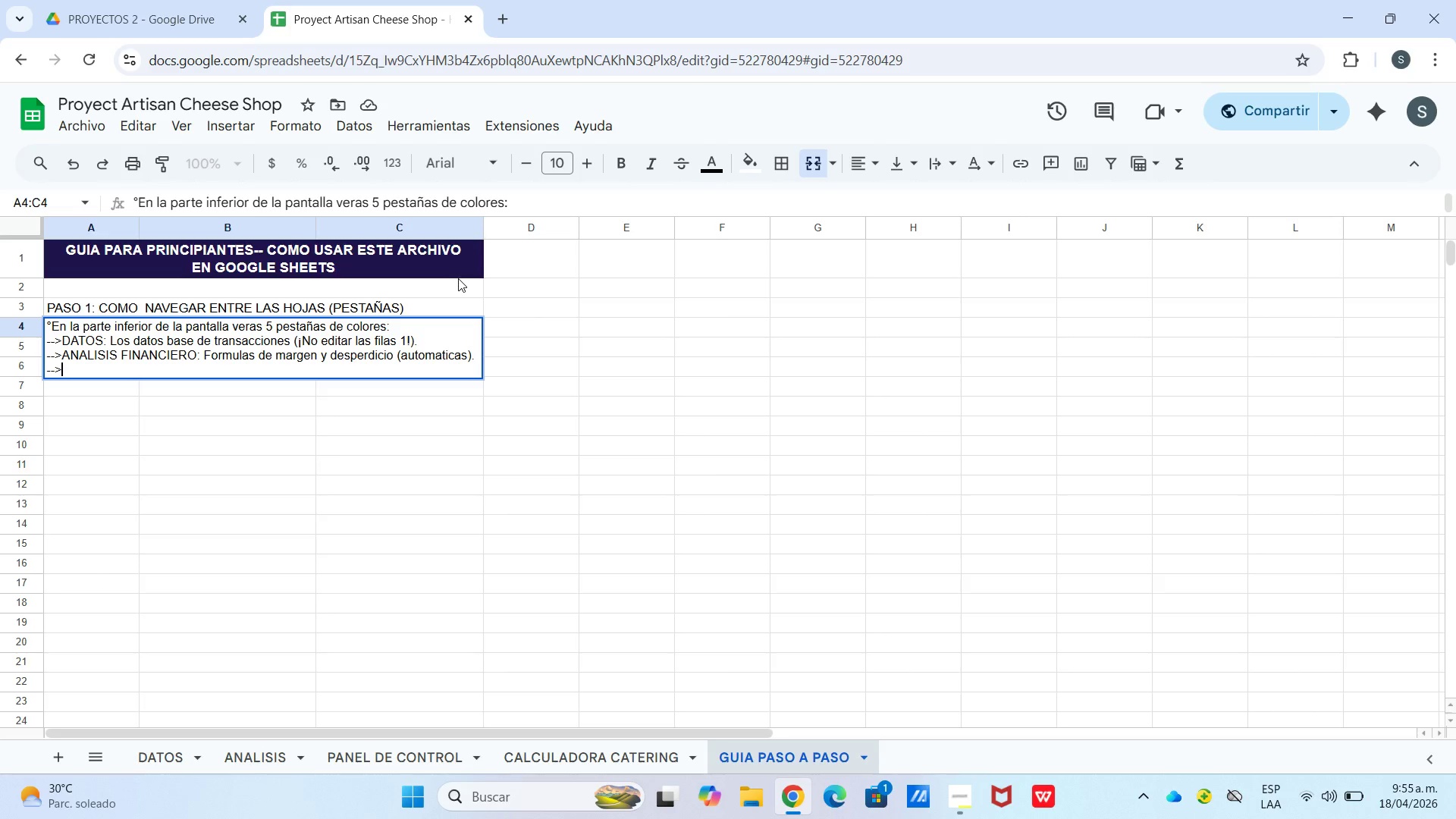 
type(PANEL DE CONTROL> Resumen visual con KPIs y graficos.)
 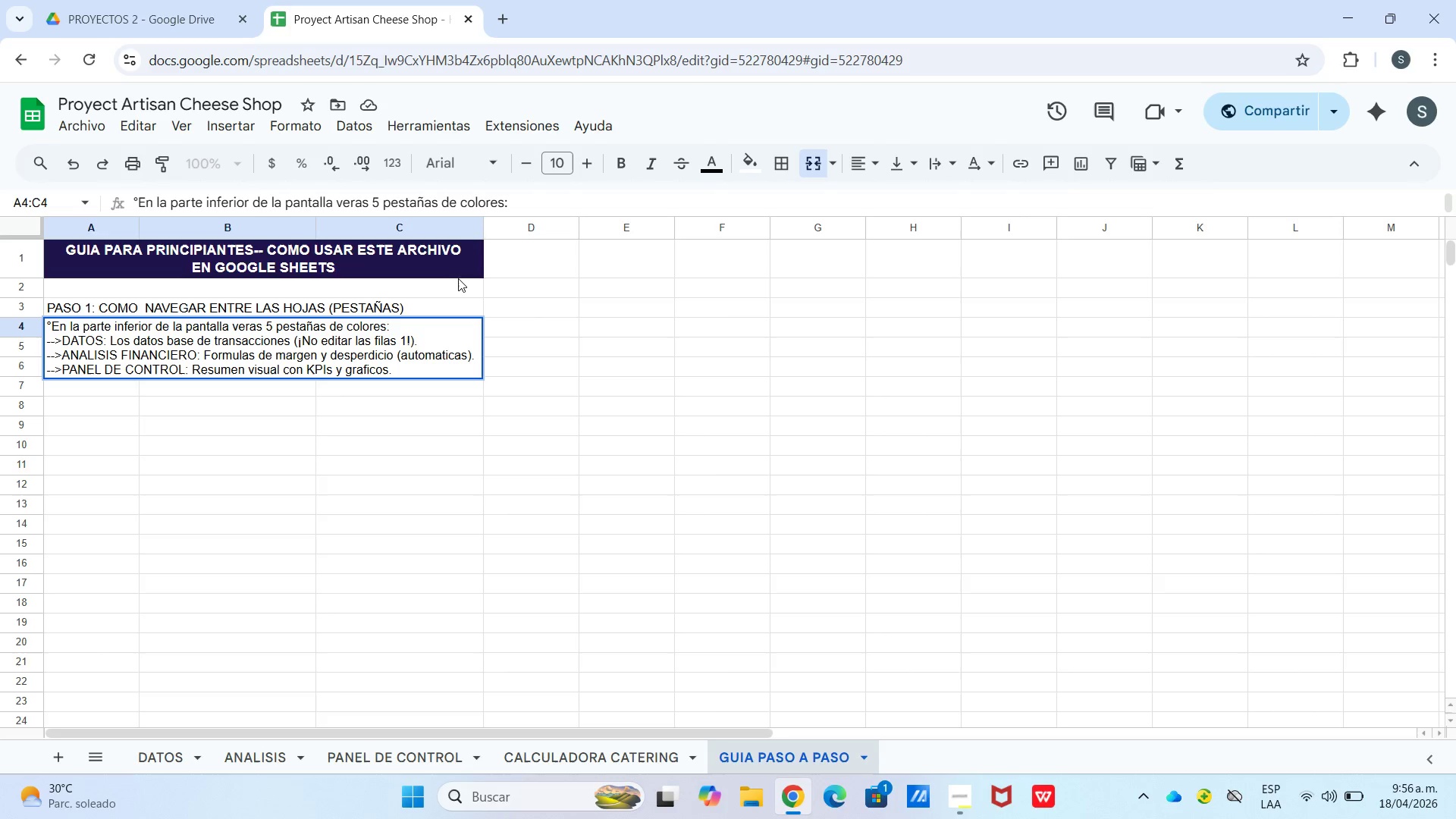 
key(Control+Enter)
 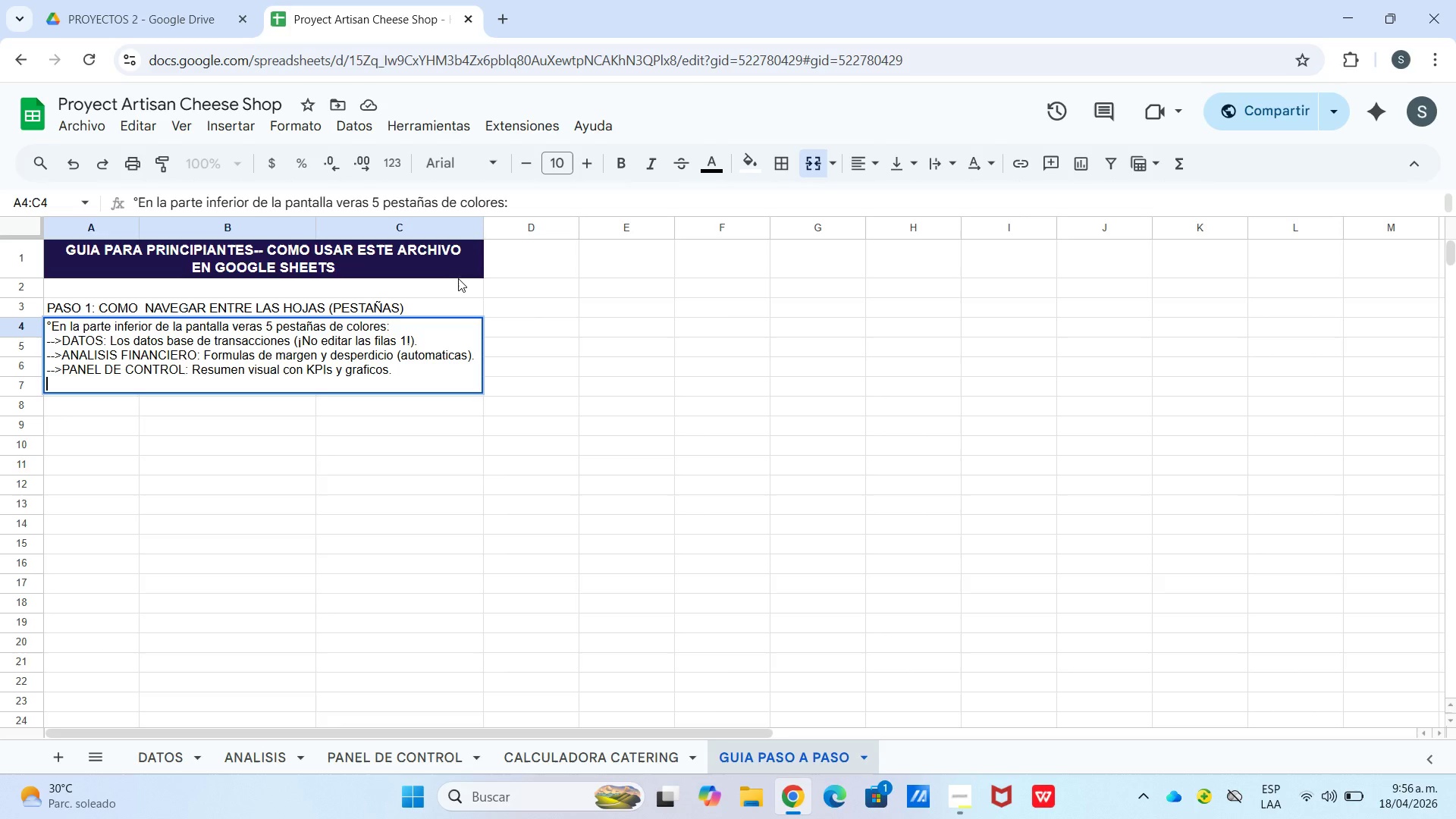 
key(Minus)
 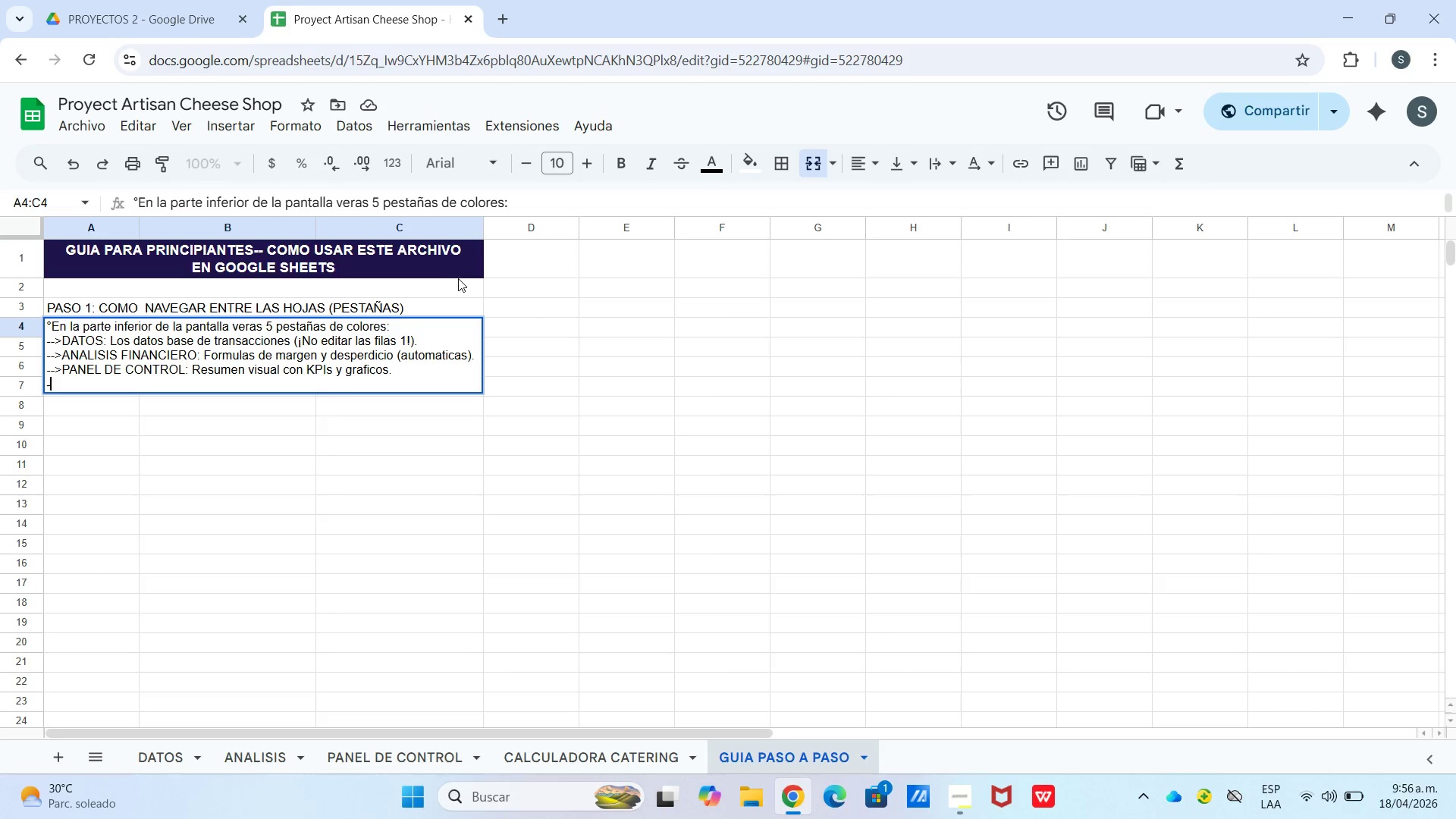 
key(Minus)
 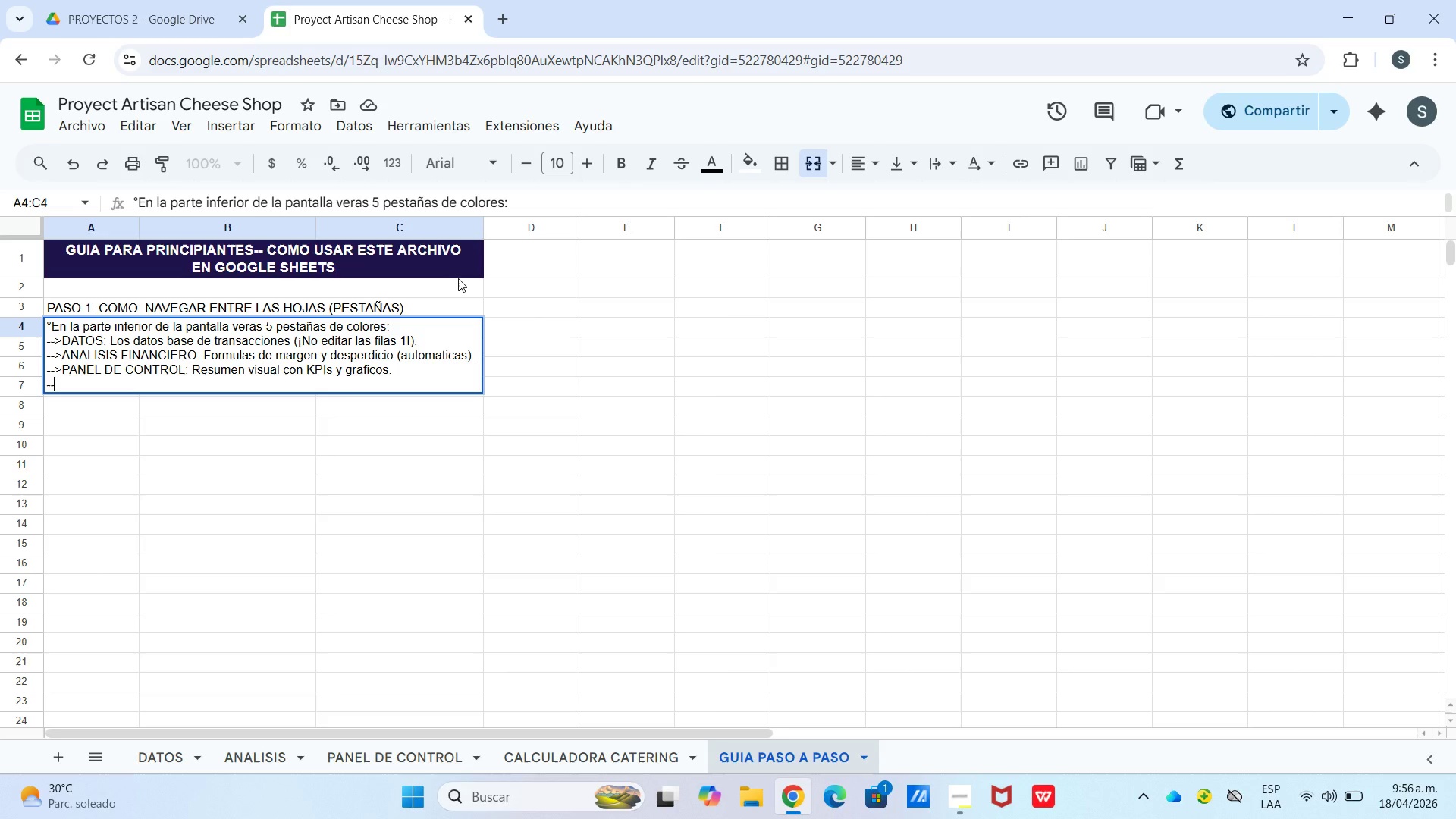 
type([Break]CALCULADORA CATERING)
 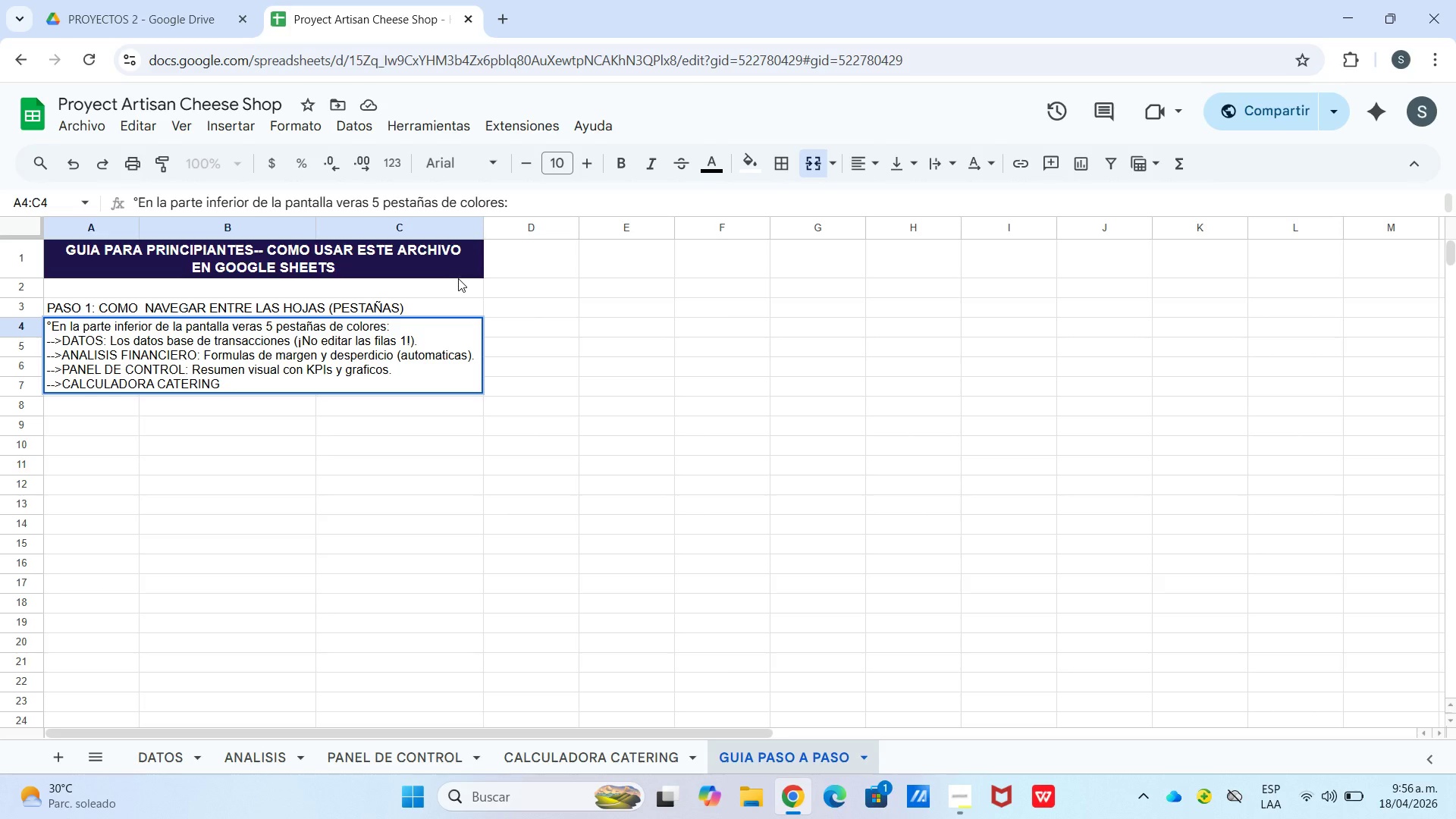 
type(> Herramieta)
key(Backspace)
key(Backspace)
type(nta interactiva)
 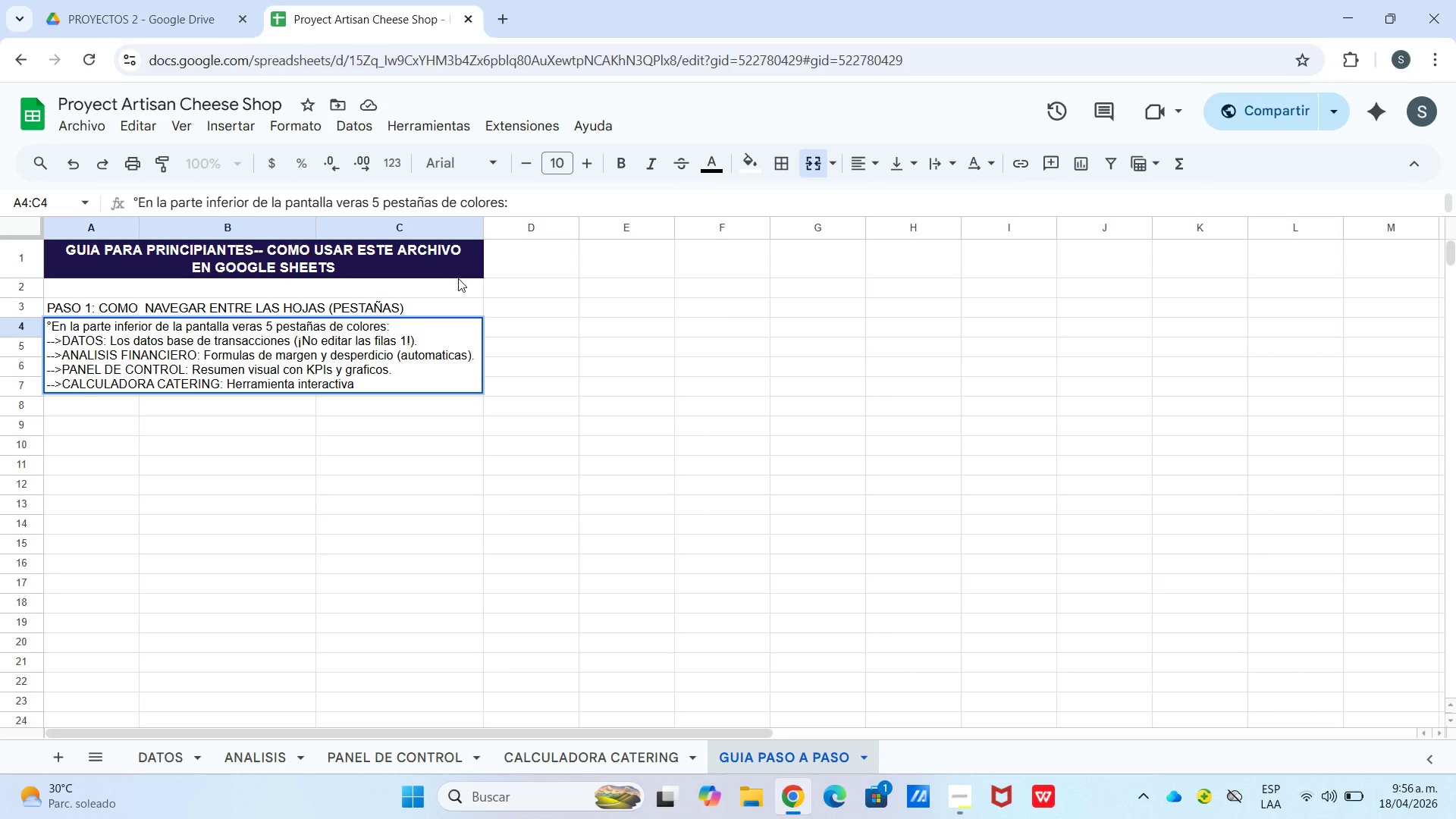 
type( para armar tablas.)
 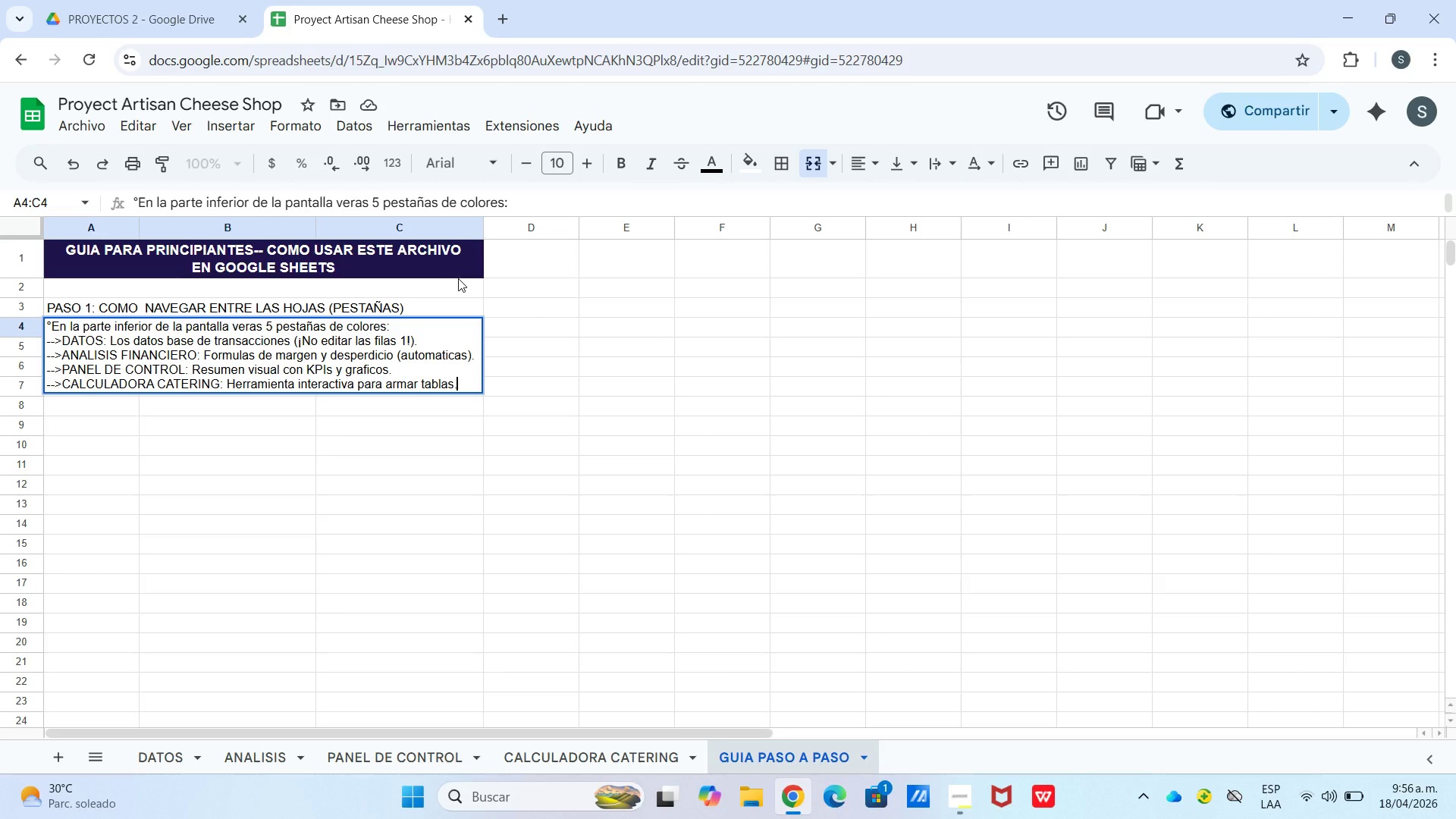 
key(Control+Enter)
 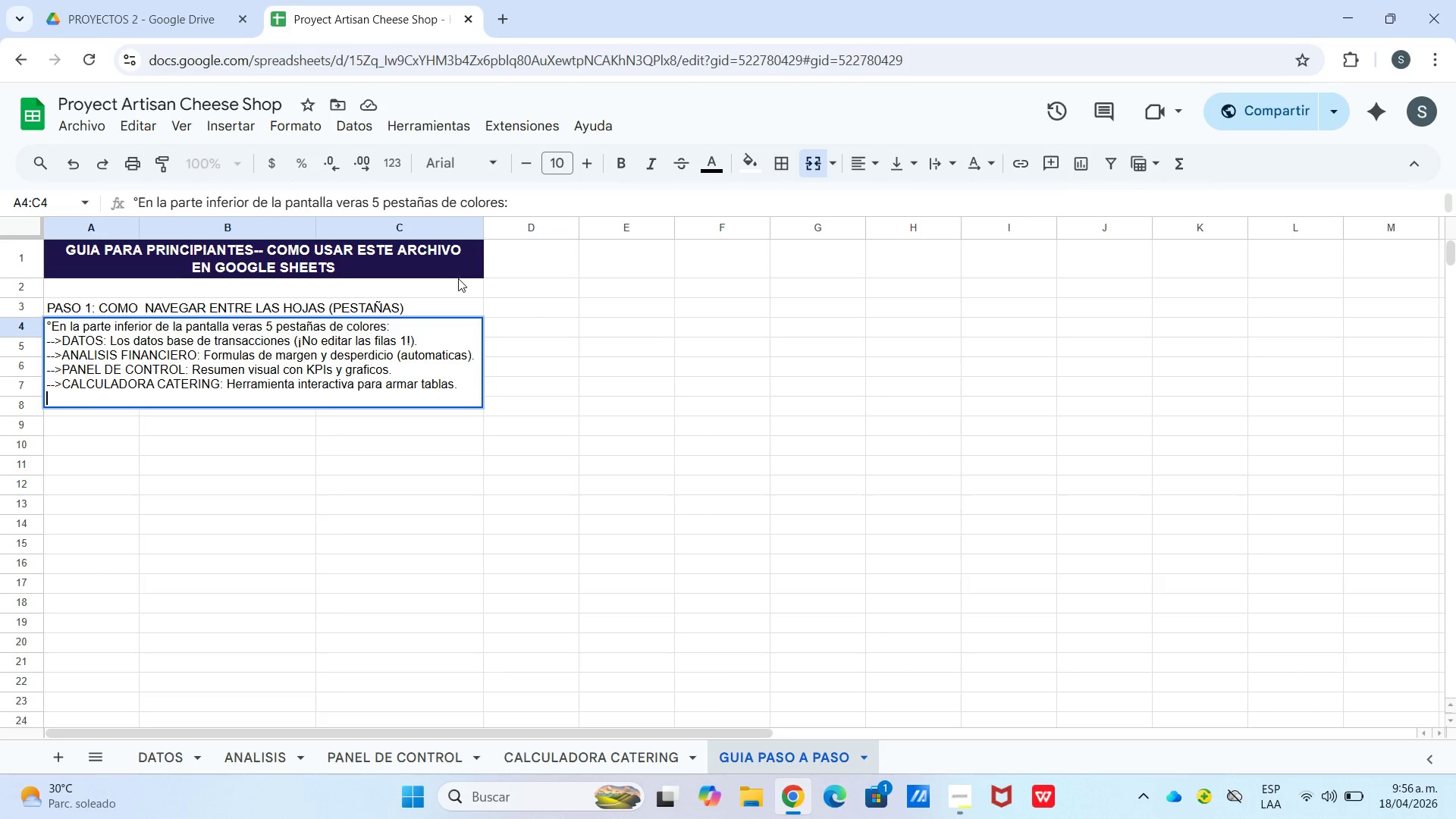 
hold_key(key=ShiftLeft, duration=0.98)
 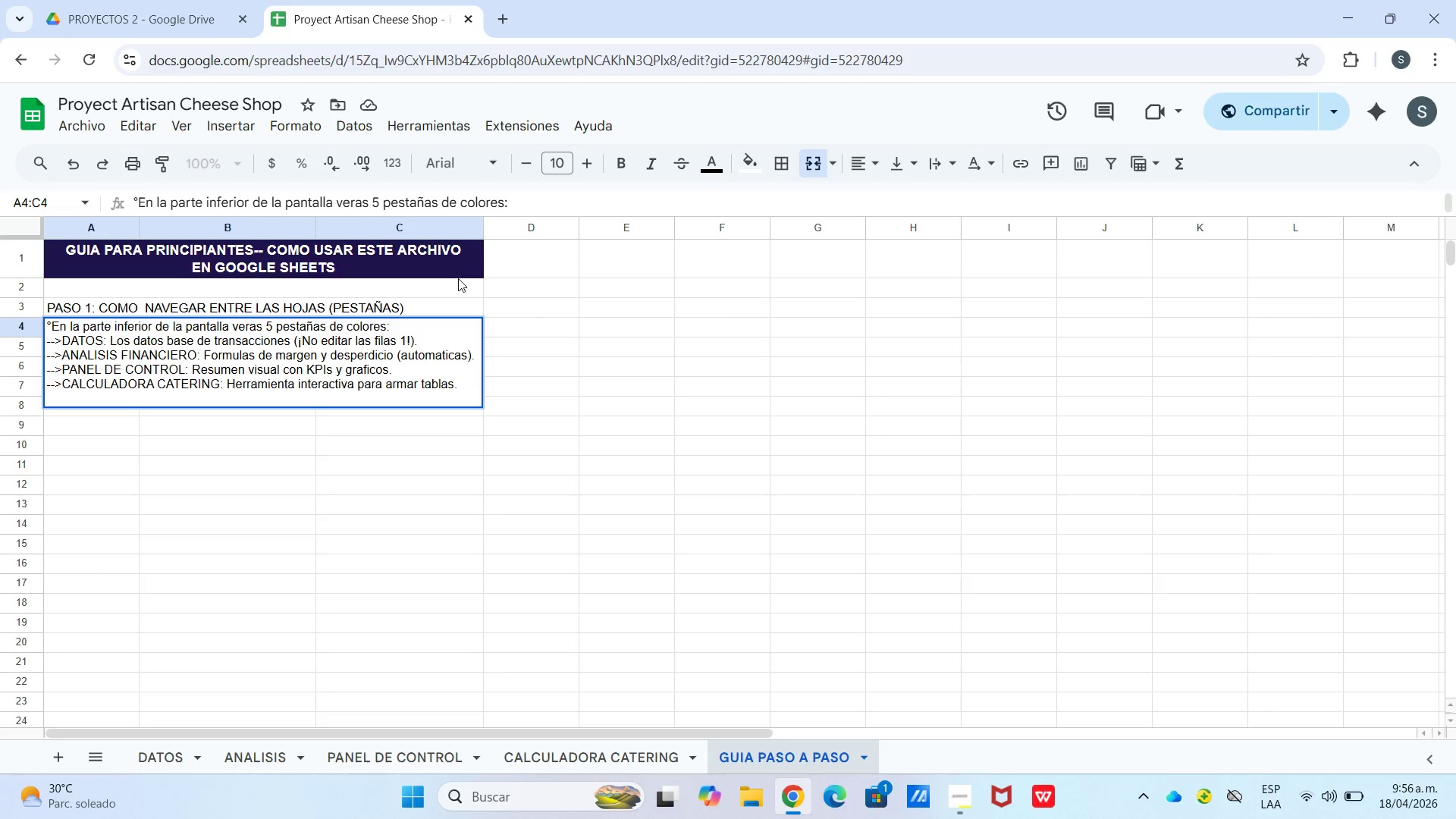 
type(--[Break]GUIA)
 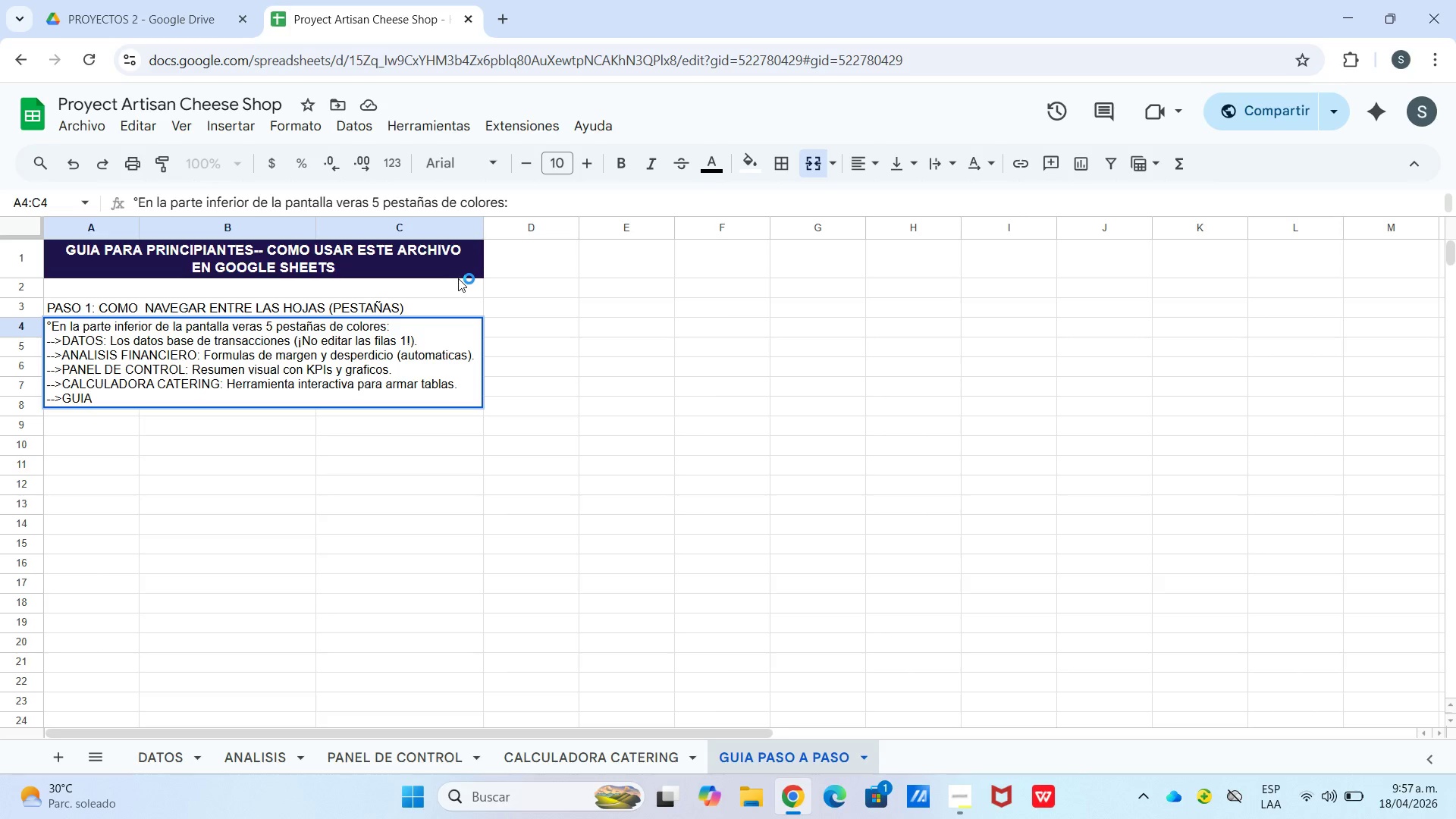 
type( PASO A PASO> Esta guia *la que estaa)
key(Backspace)
type(s leyendo()
 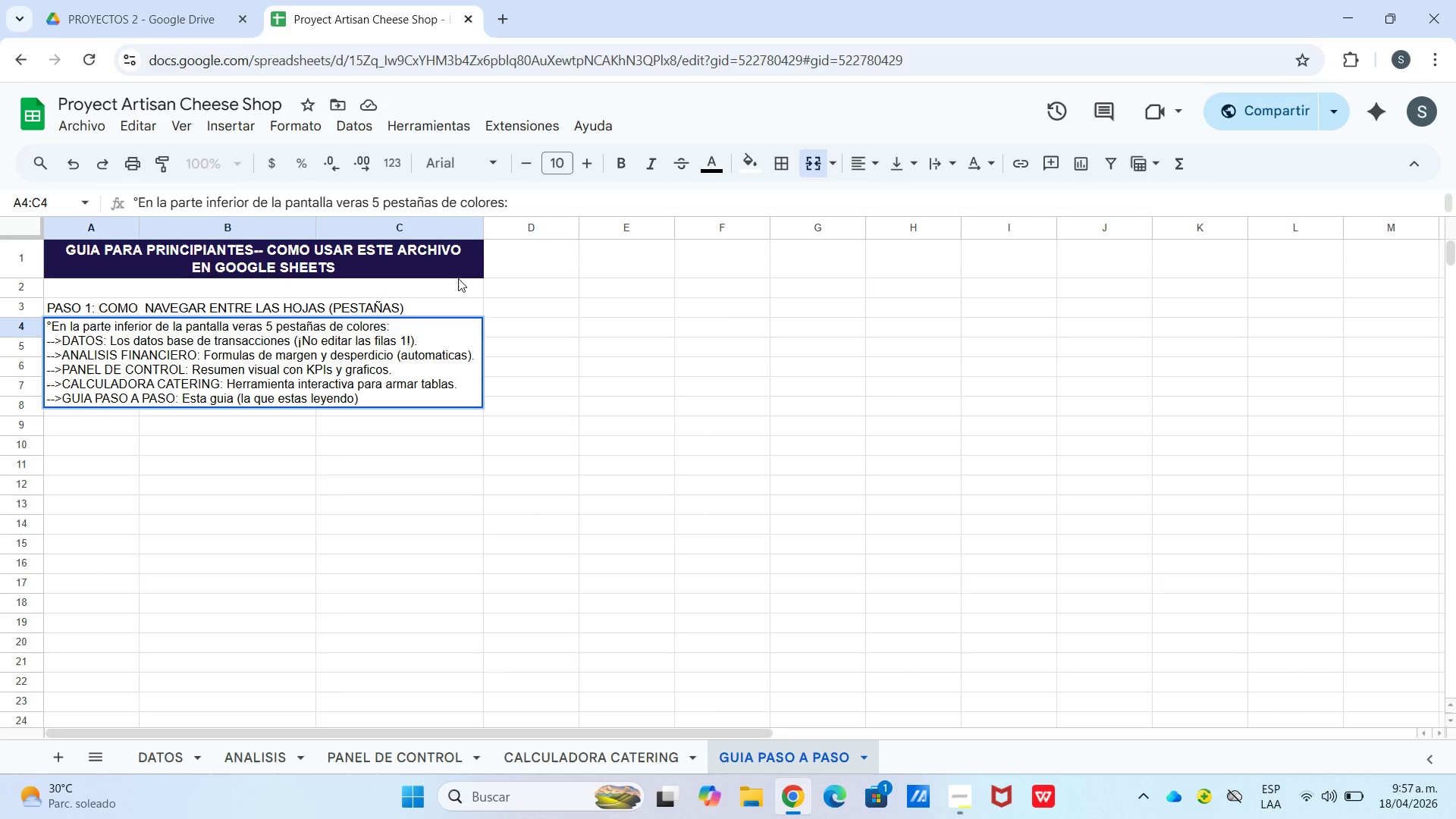 
key(Control+Enter)
 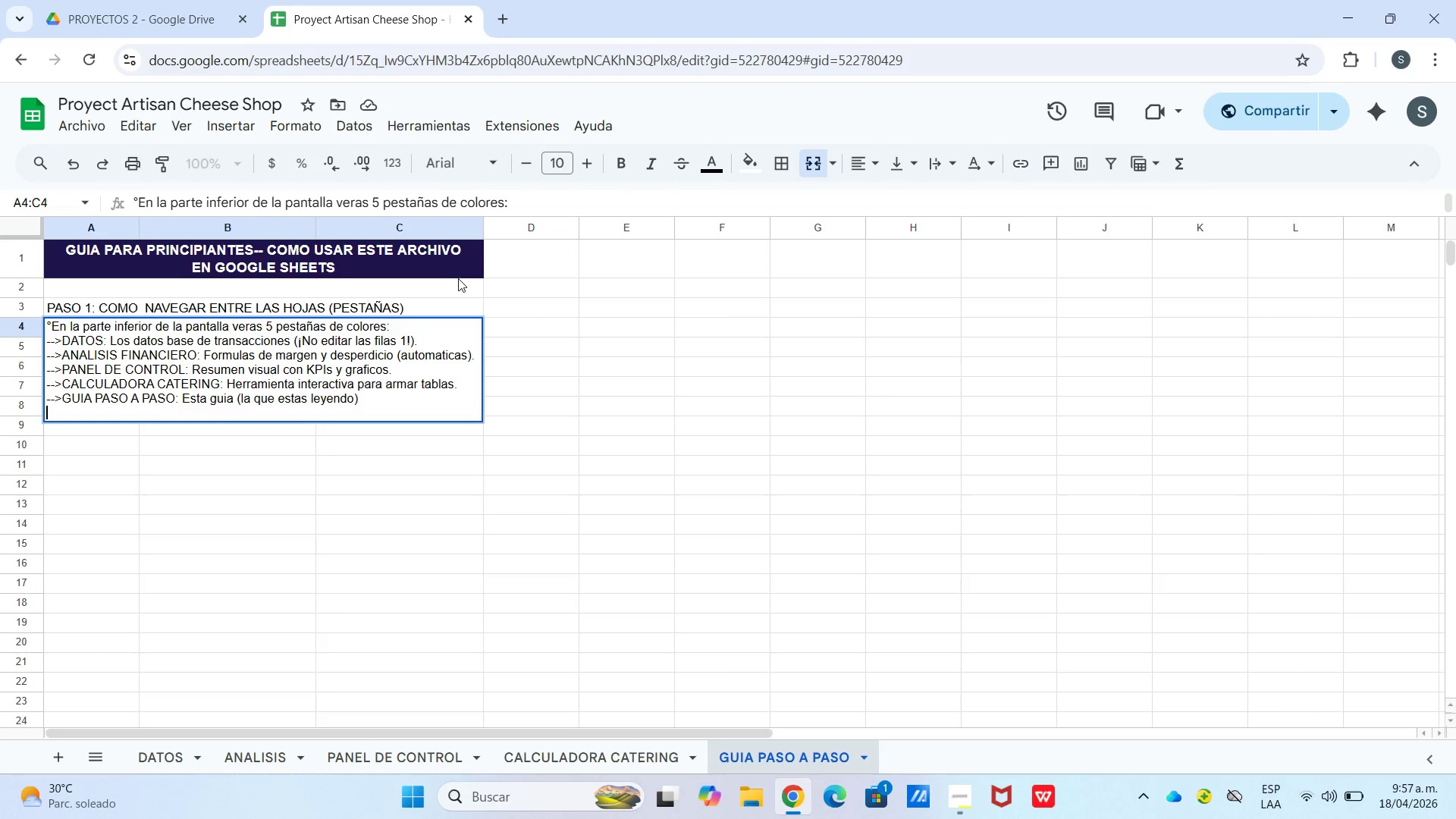 
type(|haz clic en el nombre de la pesta`a para cambiar de hoja.)
 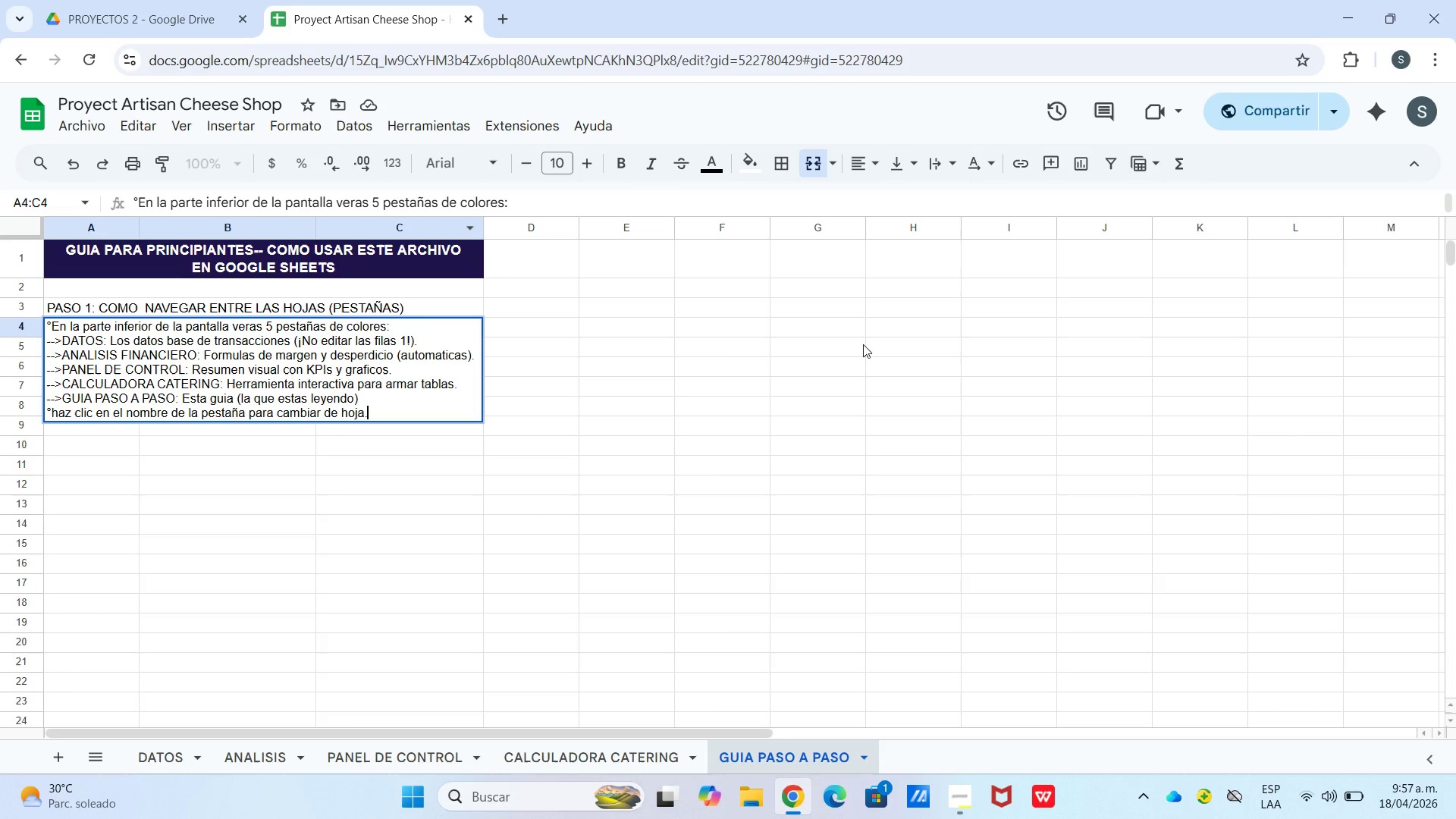 
left_click([193, 447])
 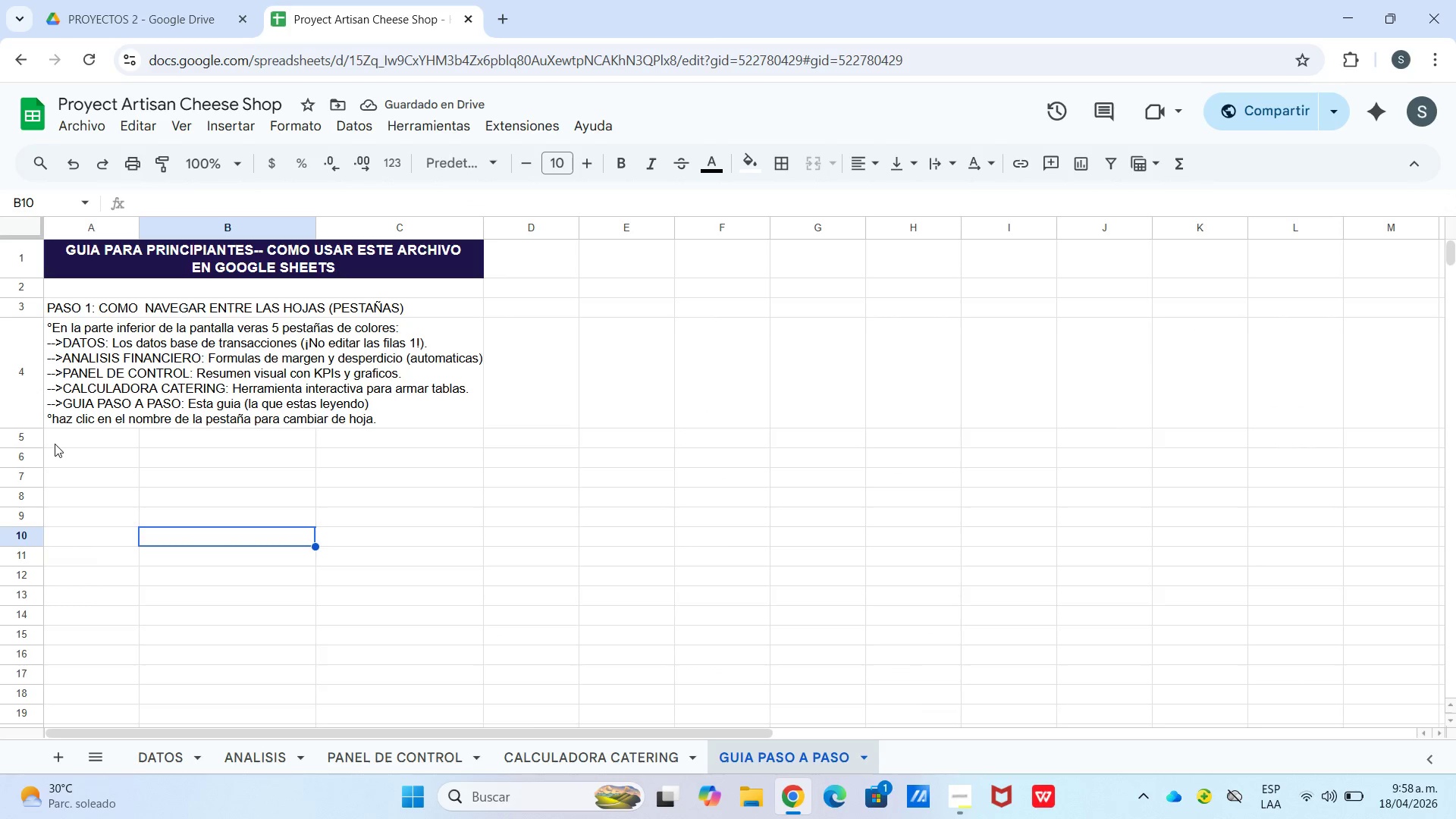 
left_click_drag(start_coordinate=[88, 438], to_coordinate=[358, 443])
 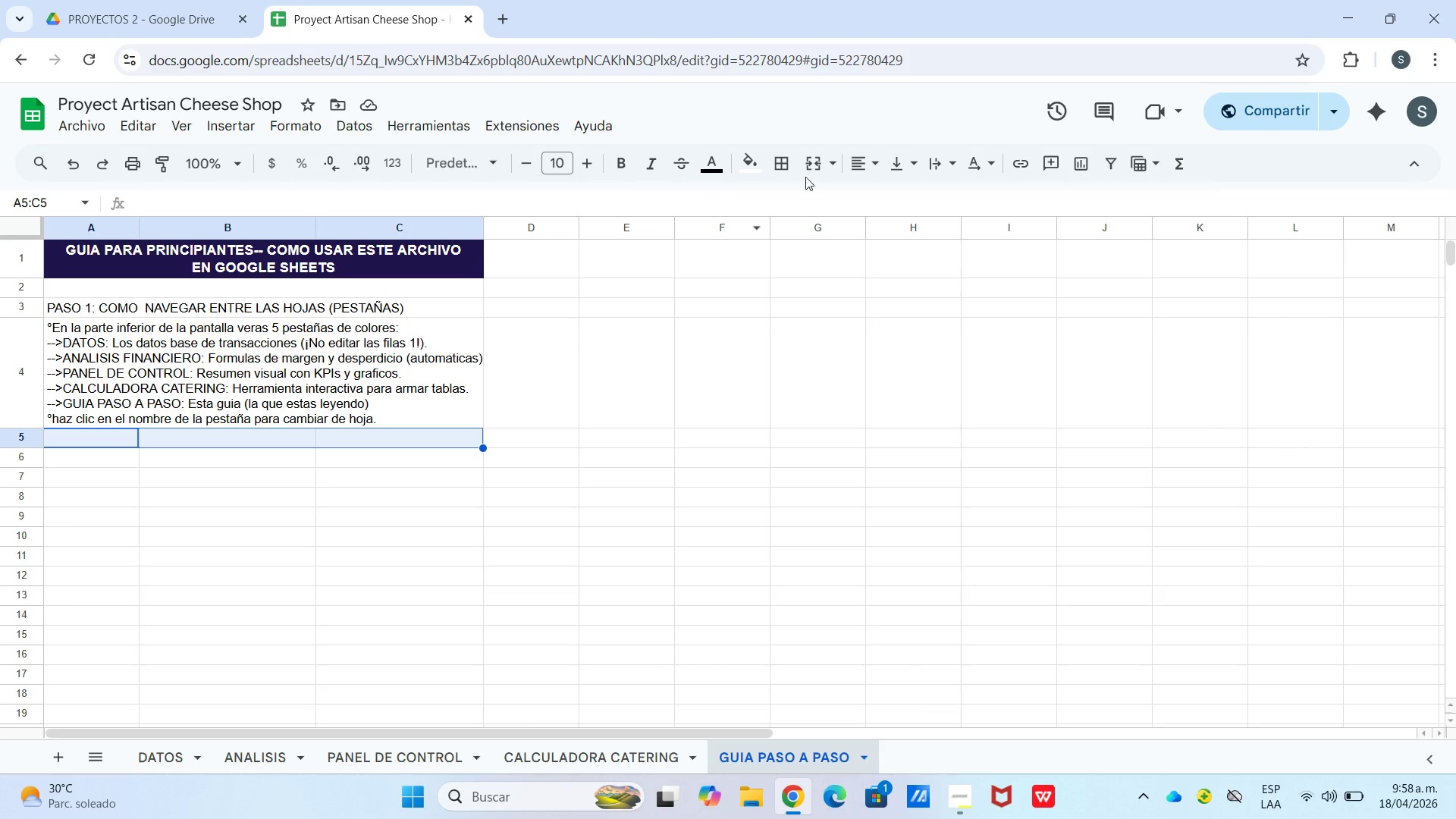 
left_click([813, 165])
 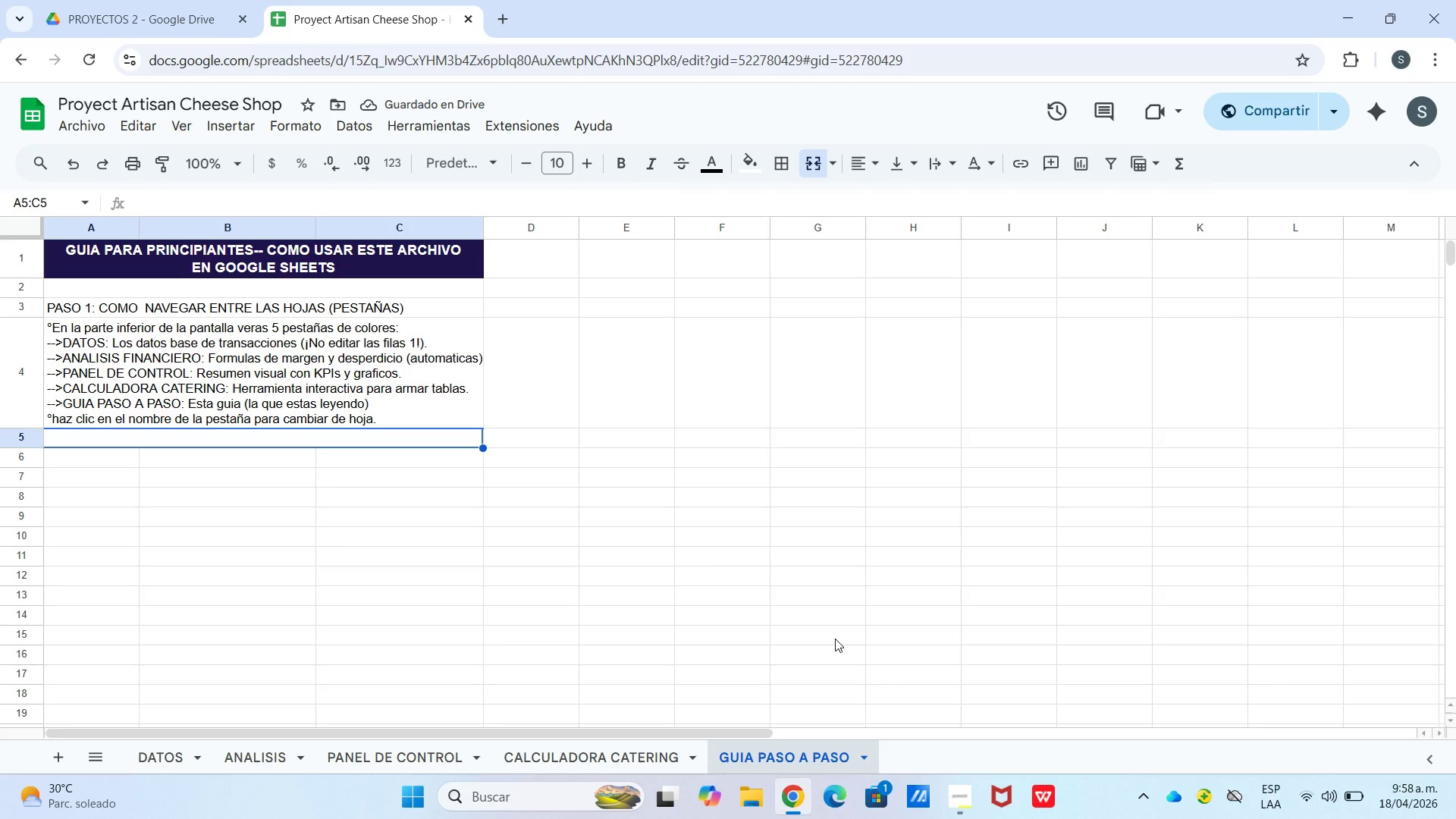 
wait(5.73)
 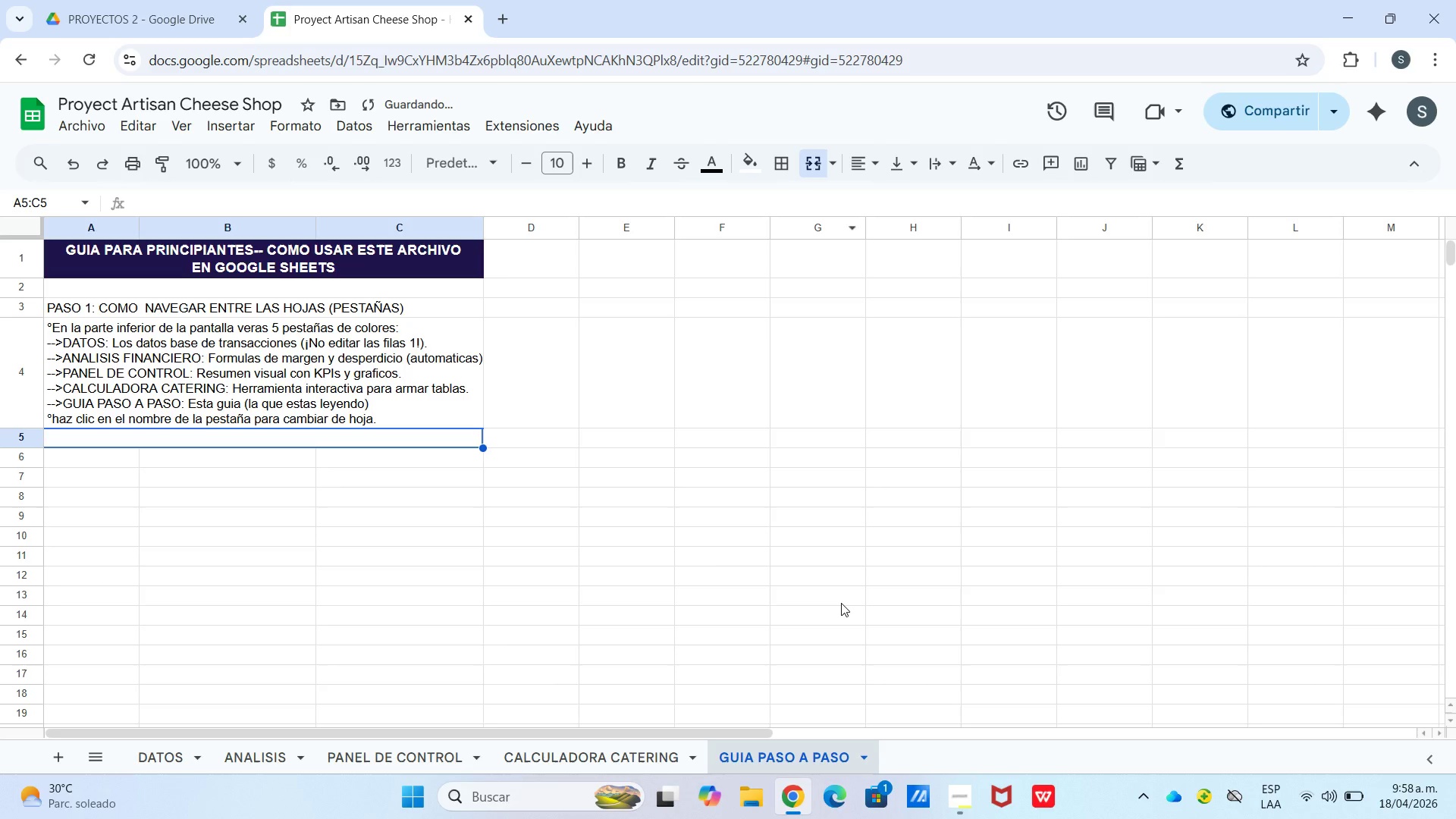 
type(PASO 2> COMO INGRESAR NUEVOS DATOS EN LA HOJA [DATOS])
key(Backspace)
type([)
 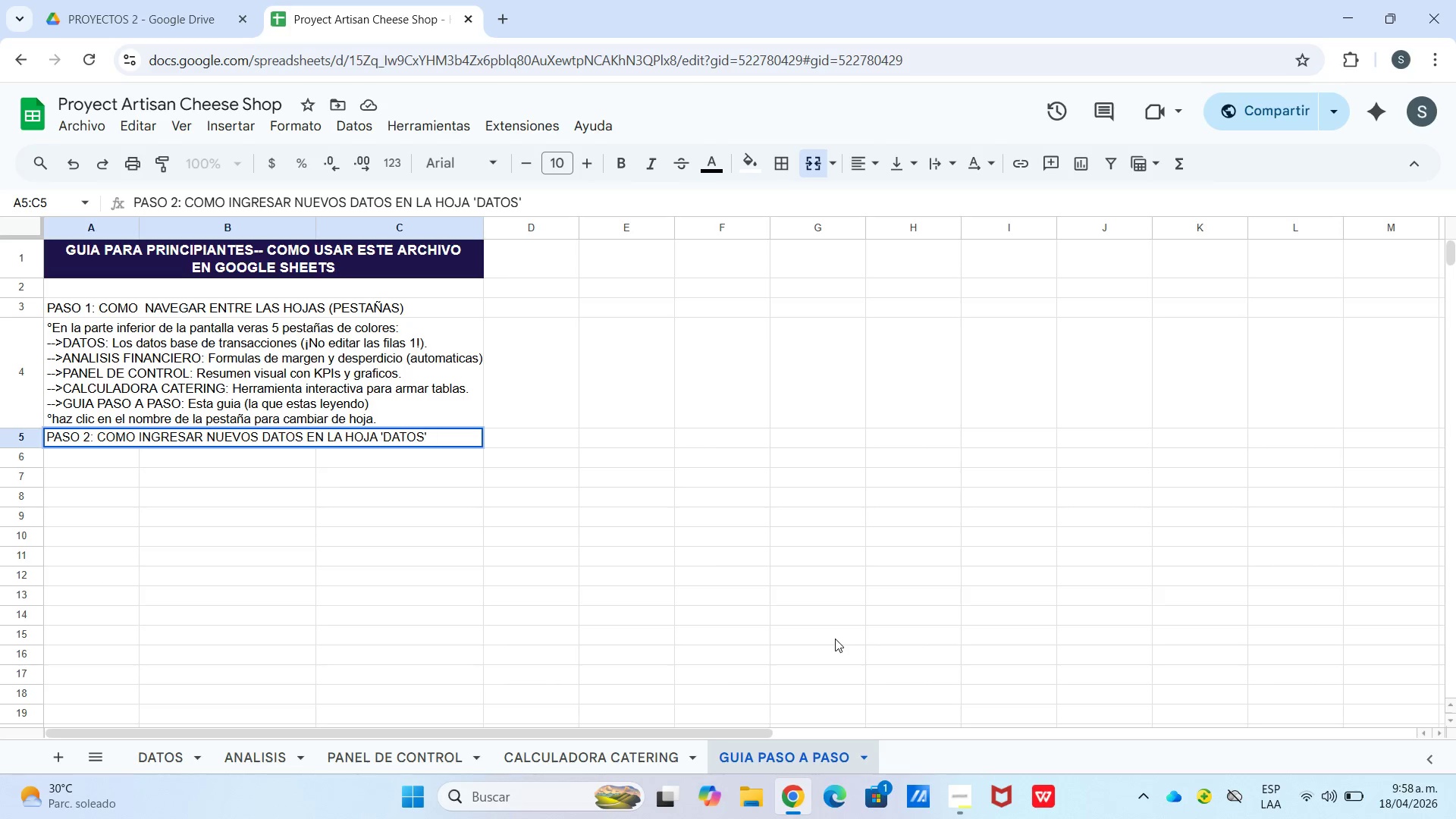 
key(Enter)
 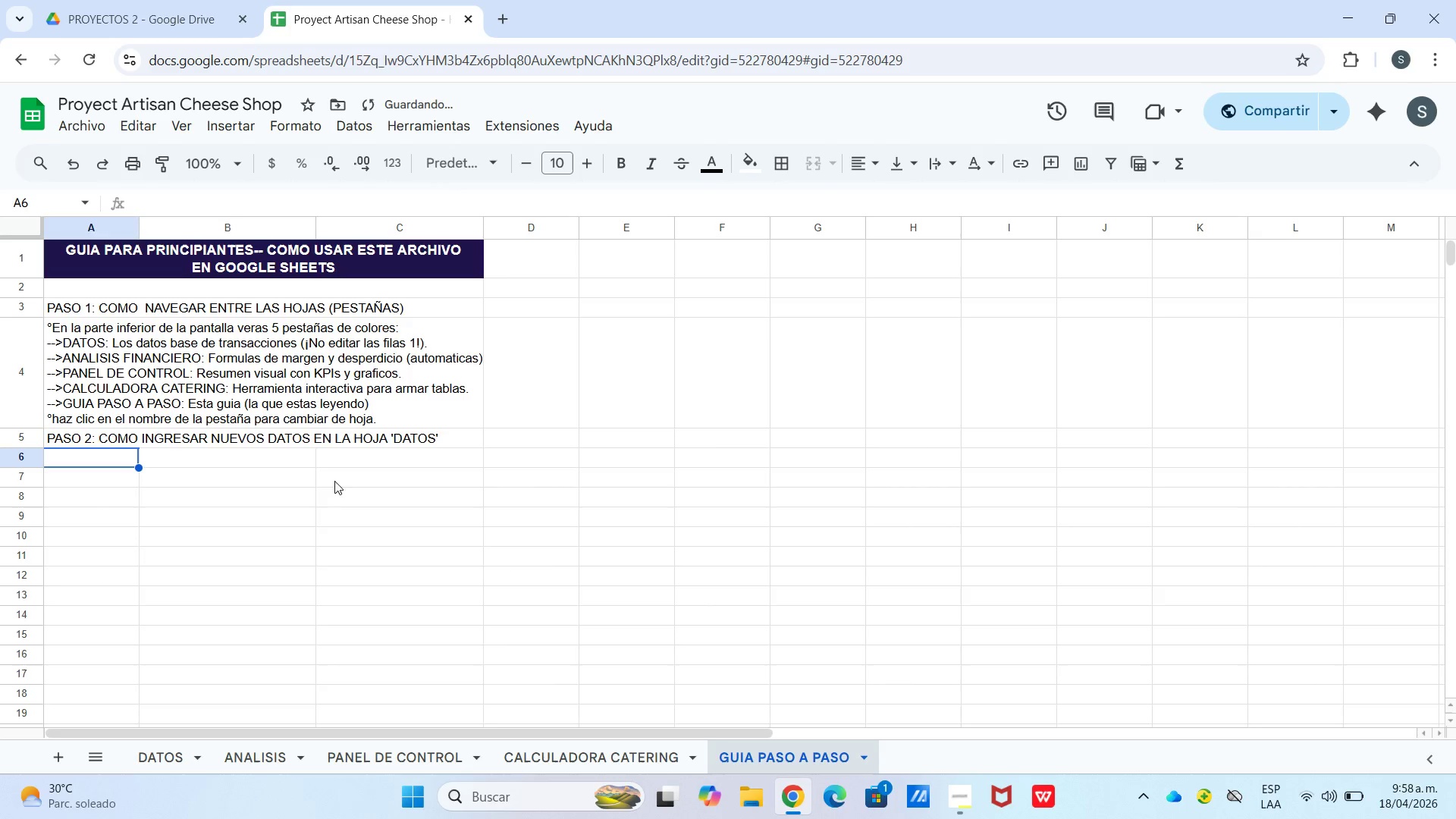 
left_click_drag(start_coordinate=[124, 453], to_coordinate=[345, 466])
 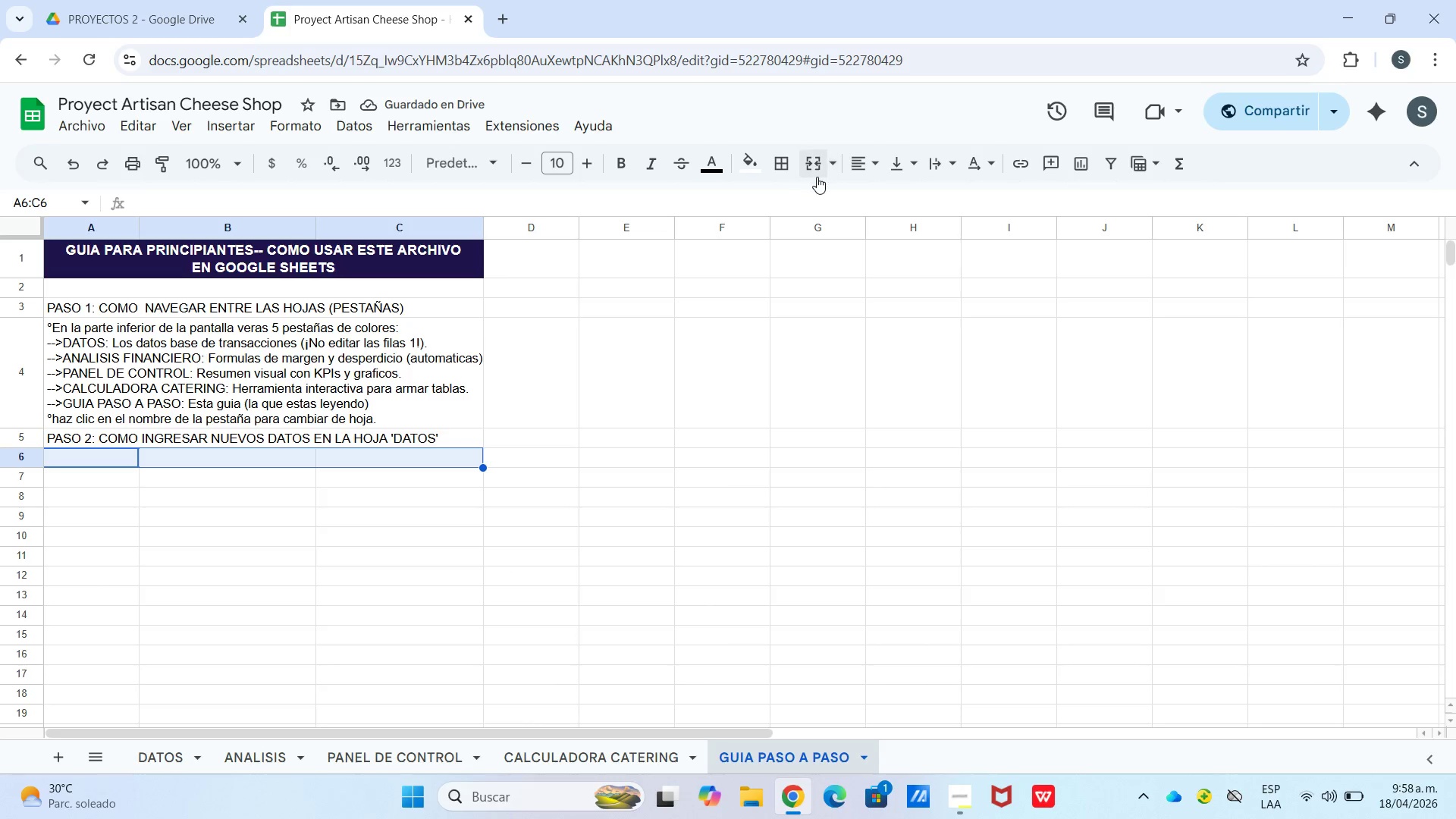 
left_click([815, 173])
 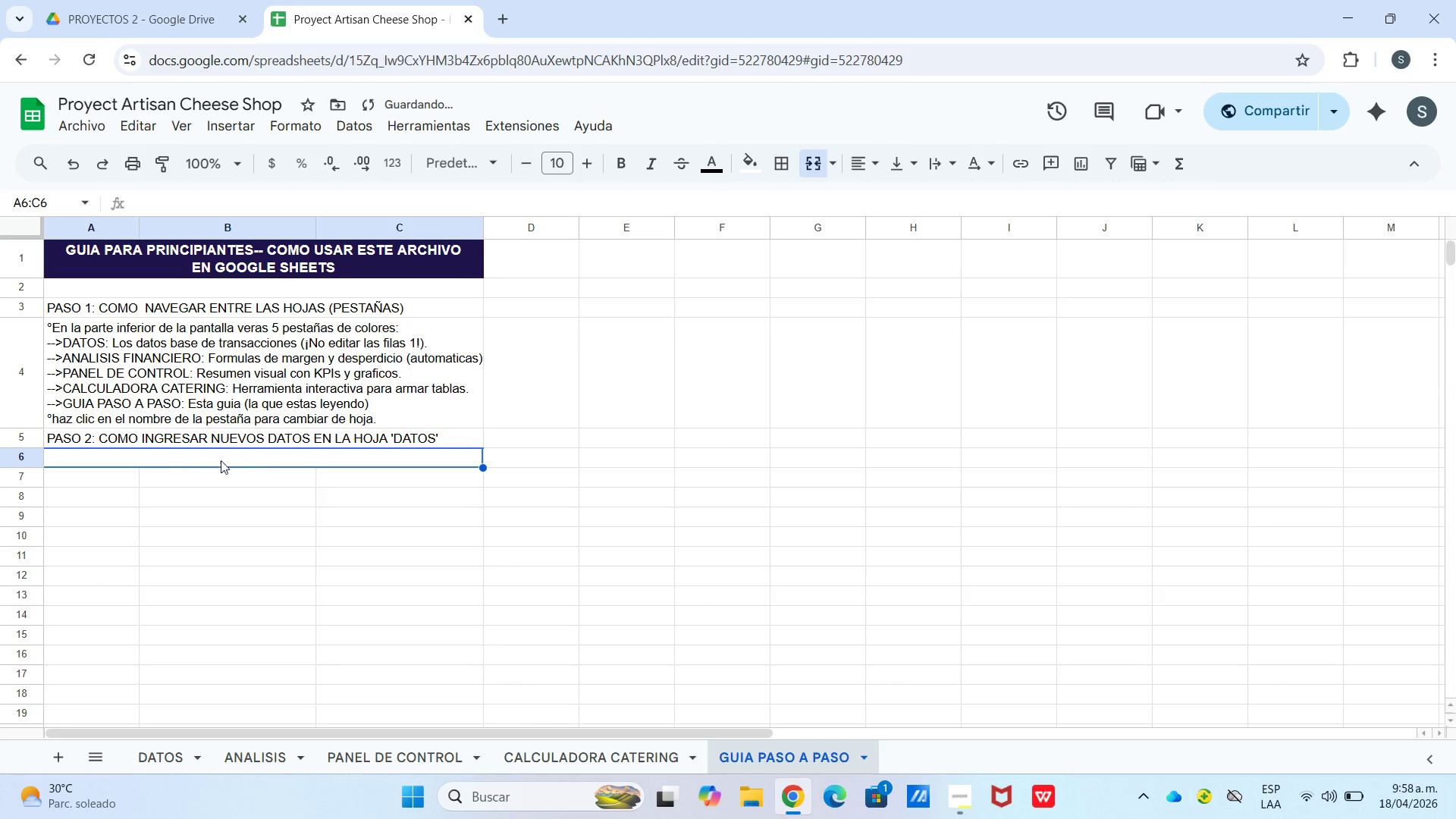 
left_click_drag(start_coordinate=[162, 443], to_coordinate=[196, 451])
 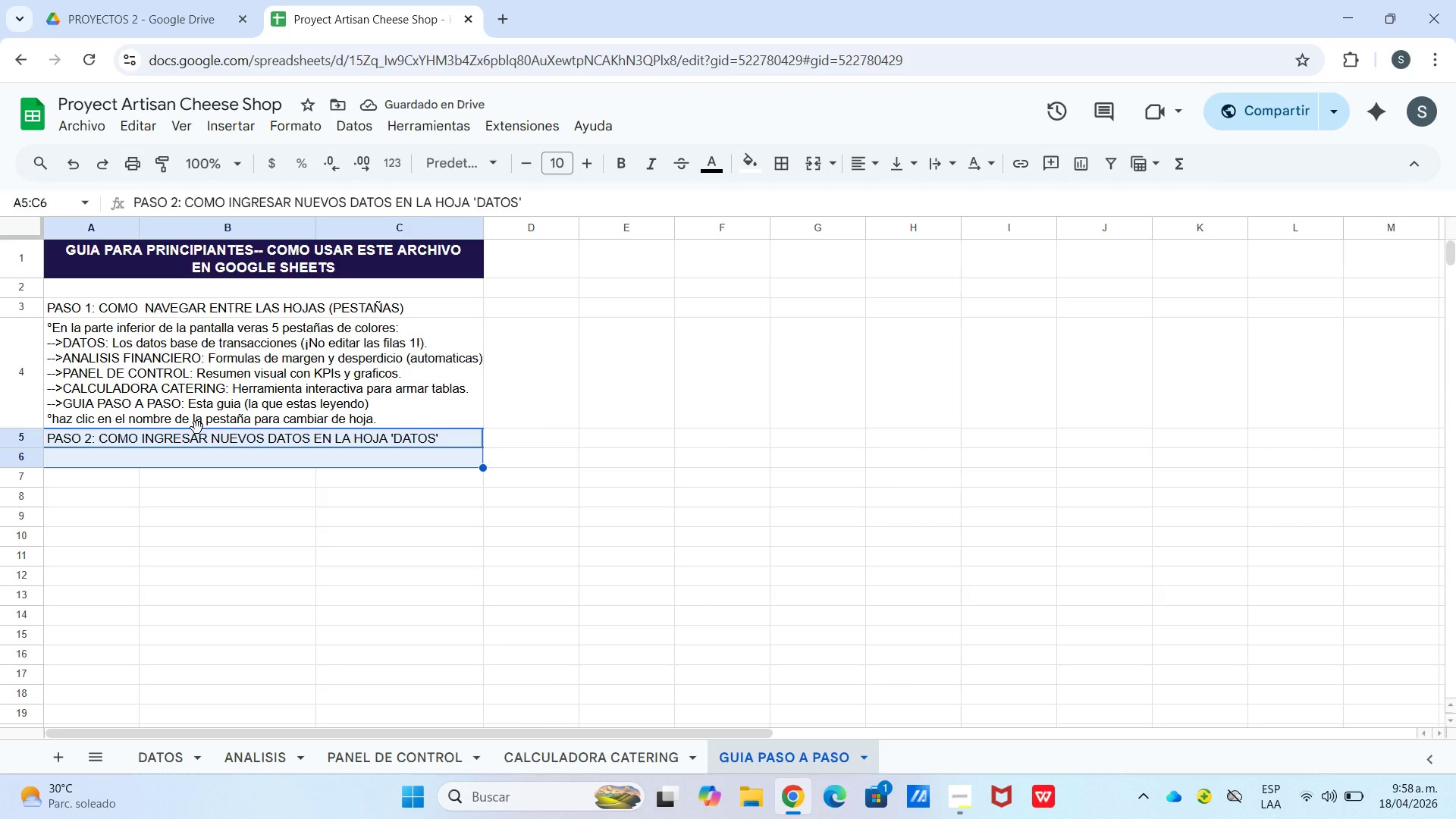 
left_click_drag(start_coordinate=[197, 428], to_coordinate=[199, 460])
 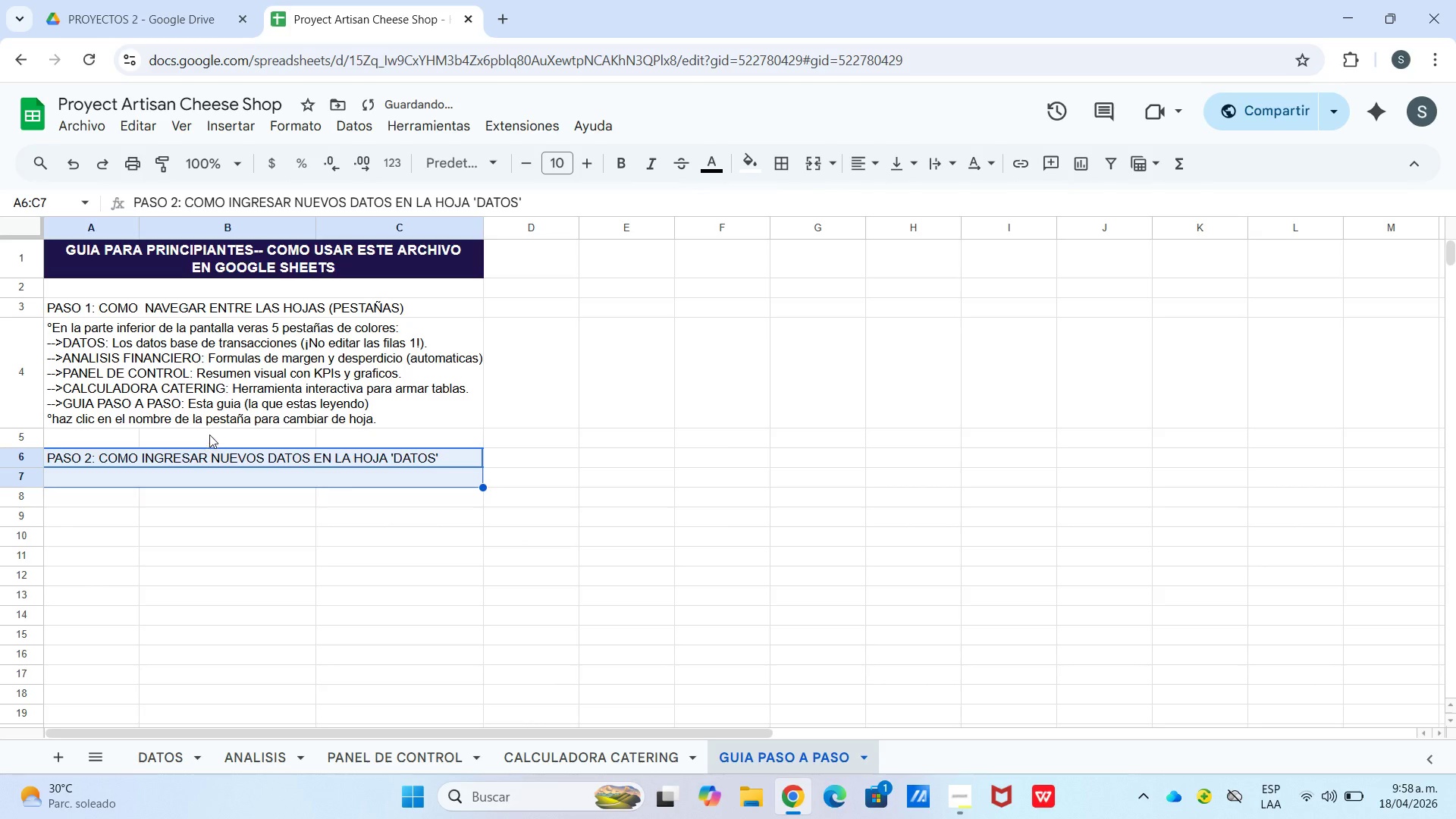 
left_click([209, 434])
 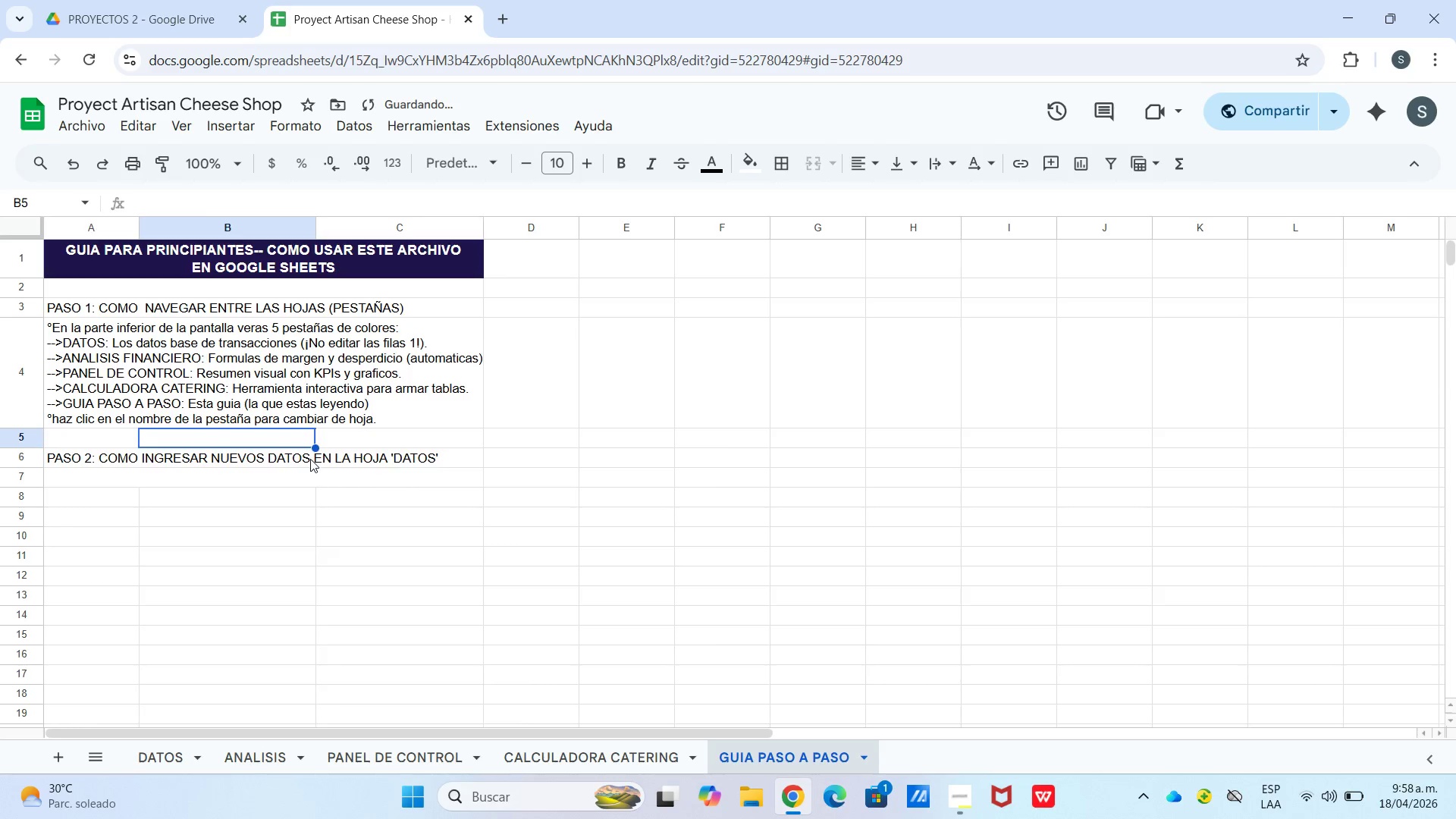 
double_click([308, 469])
 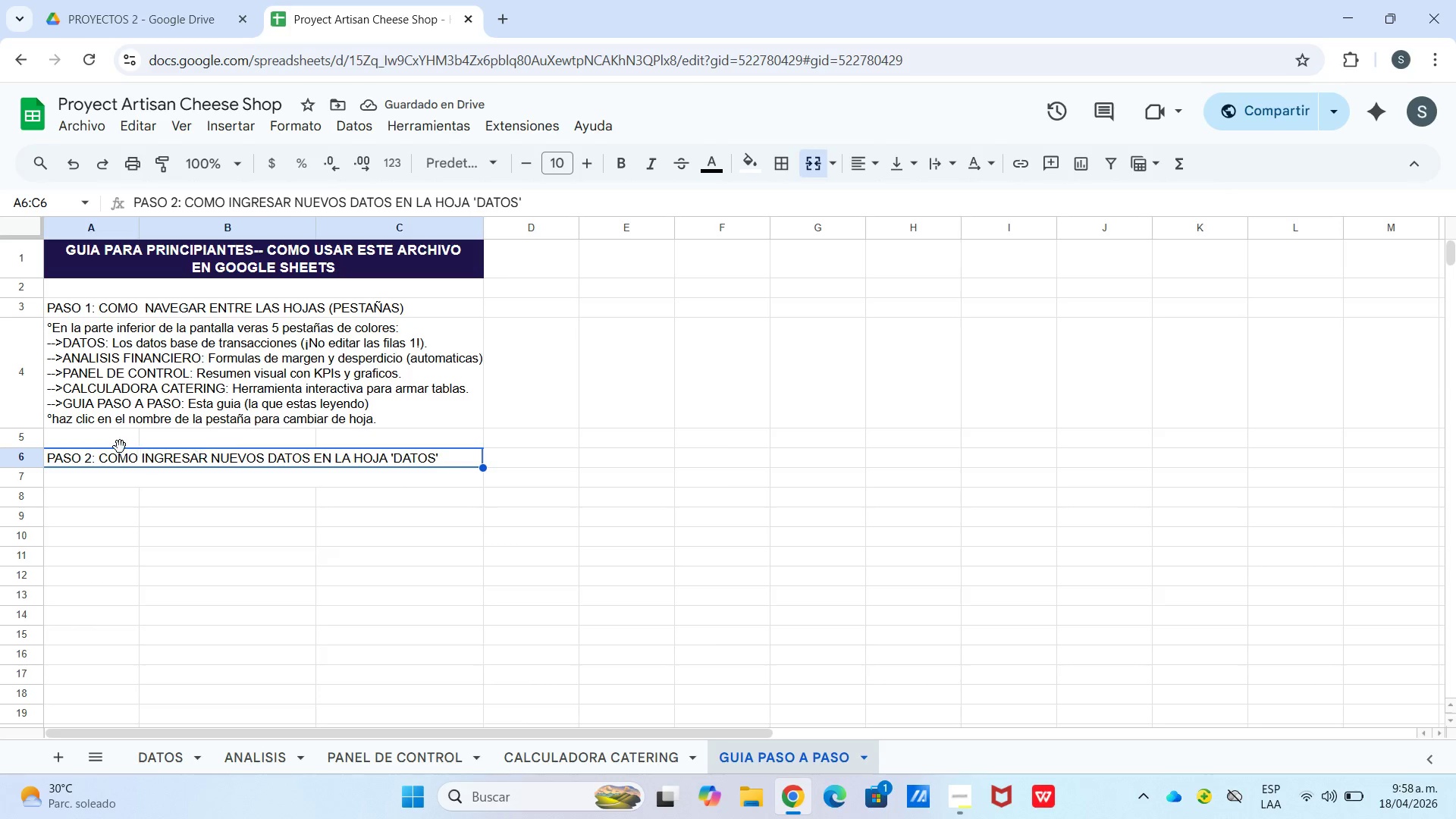 
left_click_drag(start_coordinate=[120, 447], to_coordinate=[179, 463])
 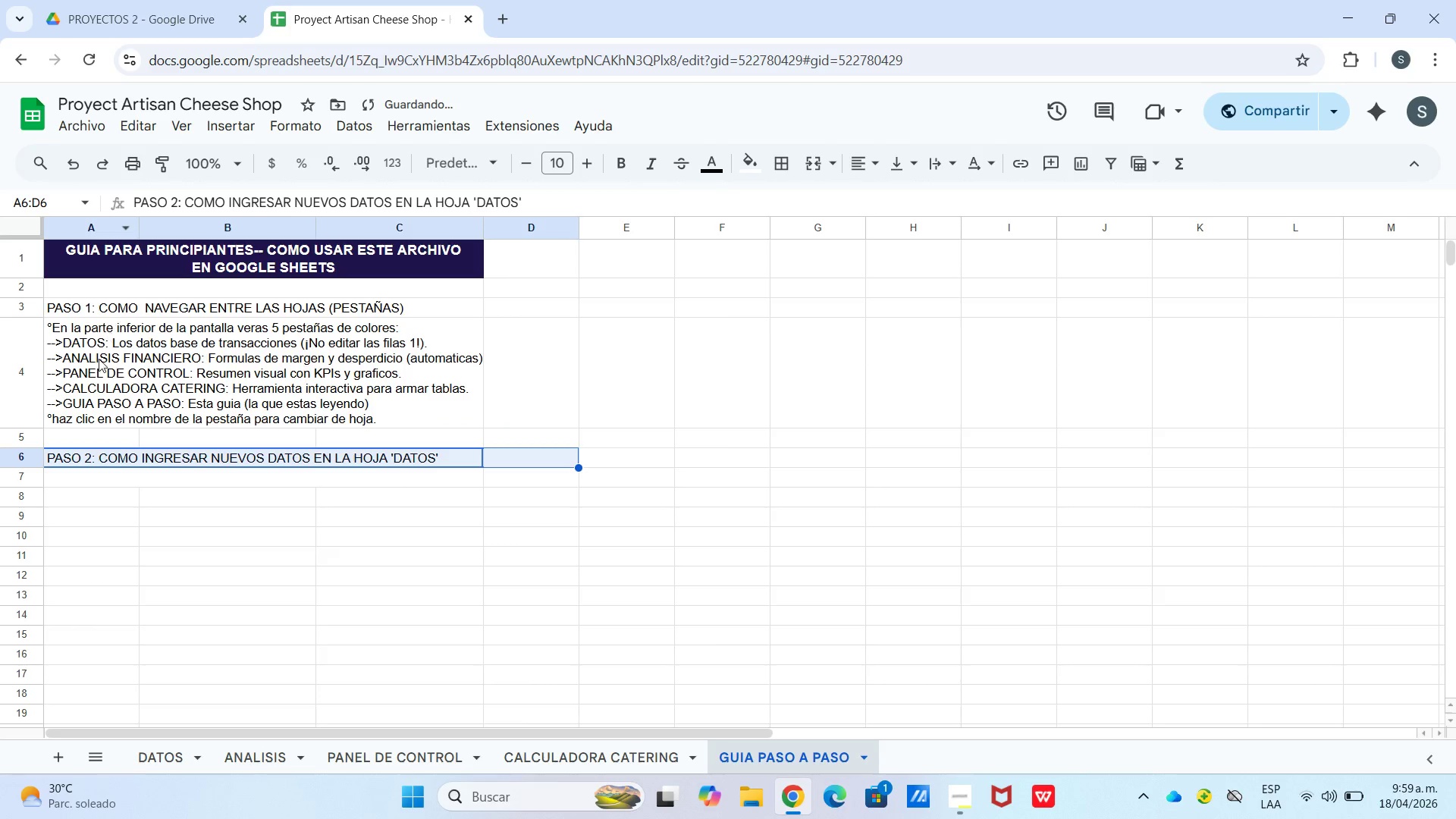 
left_click([98, 426])
 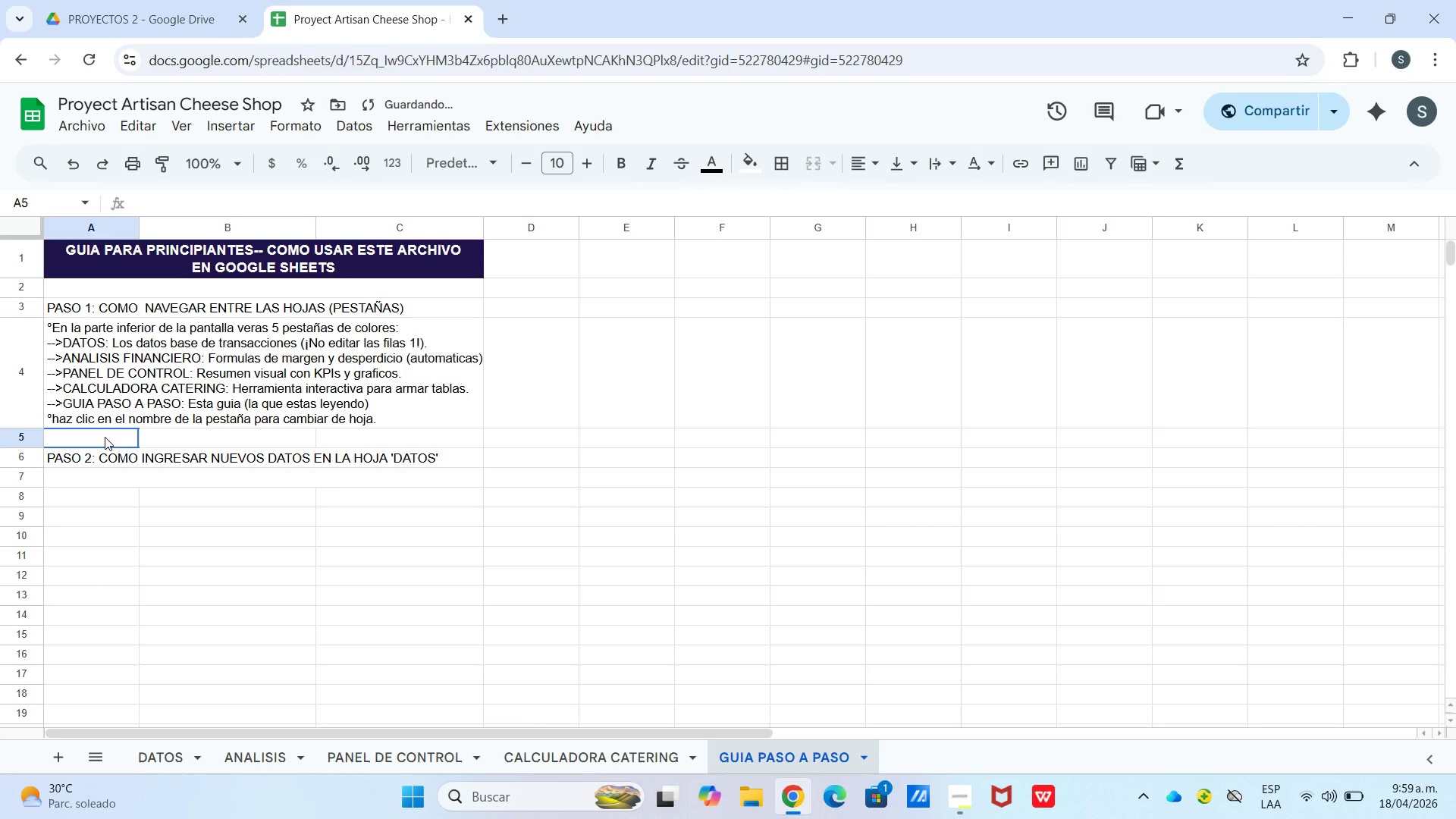 
left_click_drag(start_coordinate=[105, 437], to_coordinate=[328, 438])
 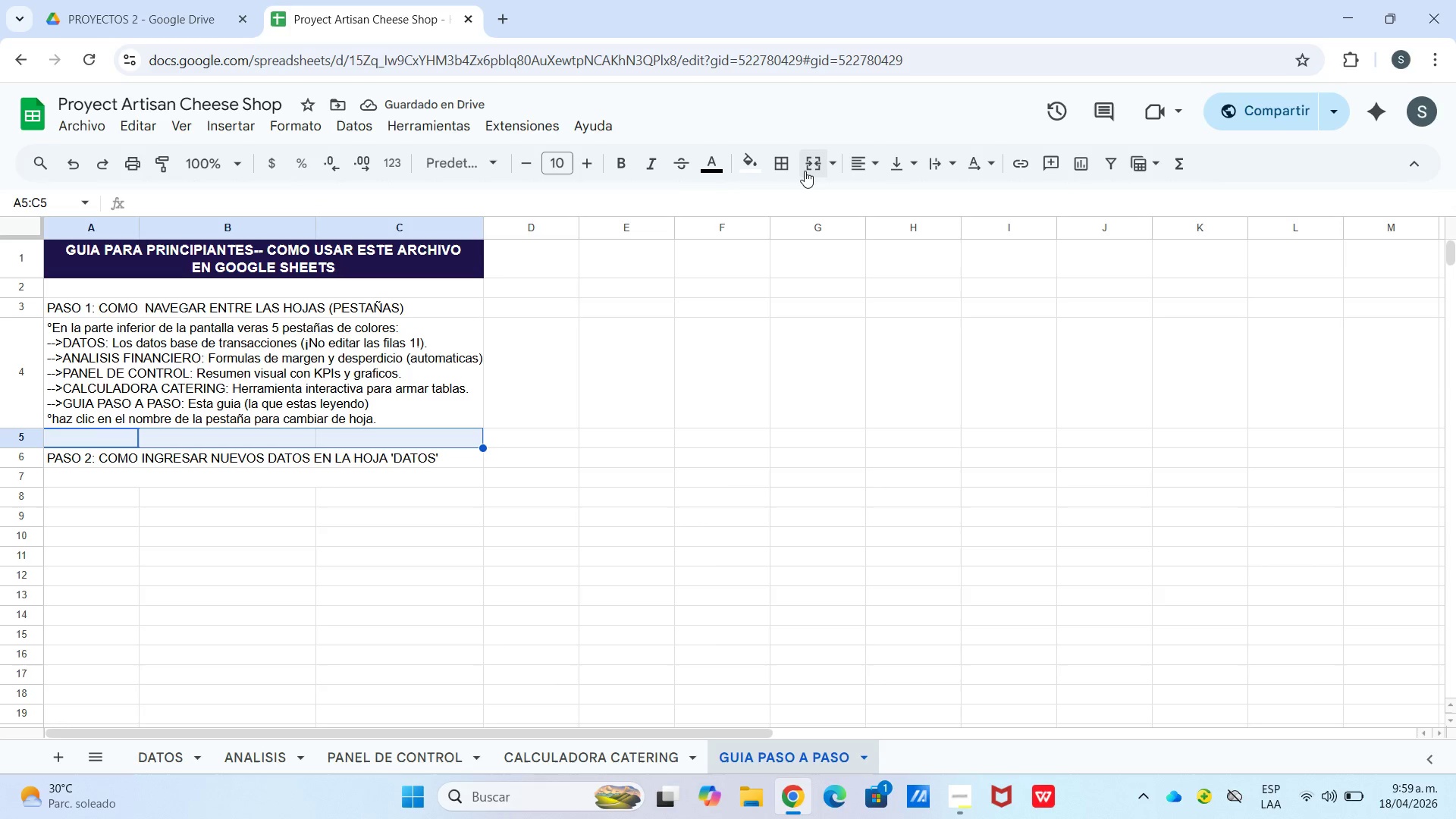 
left_click([815, 168])
 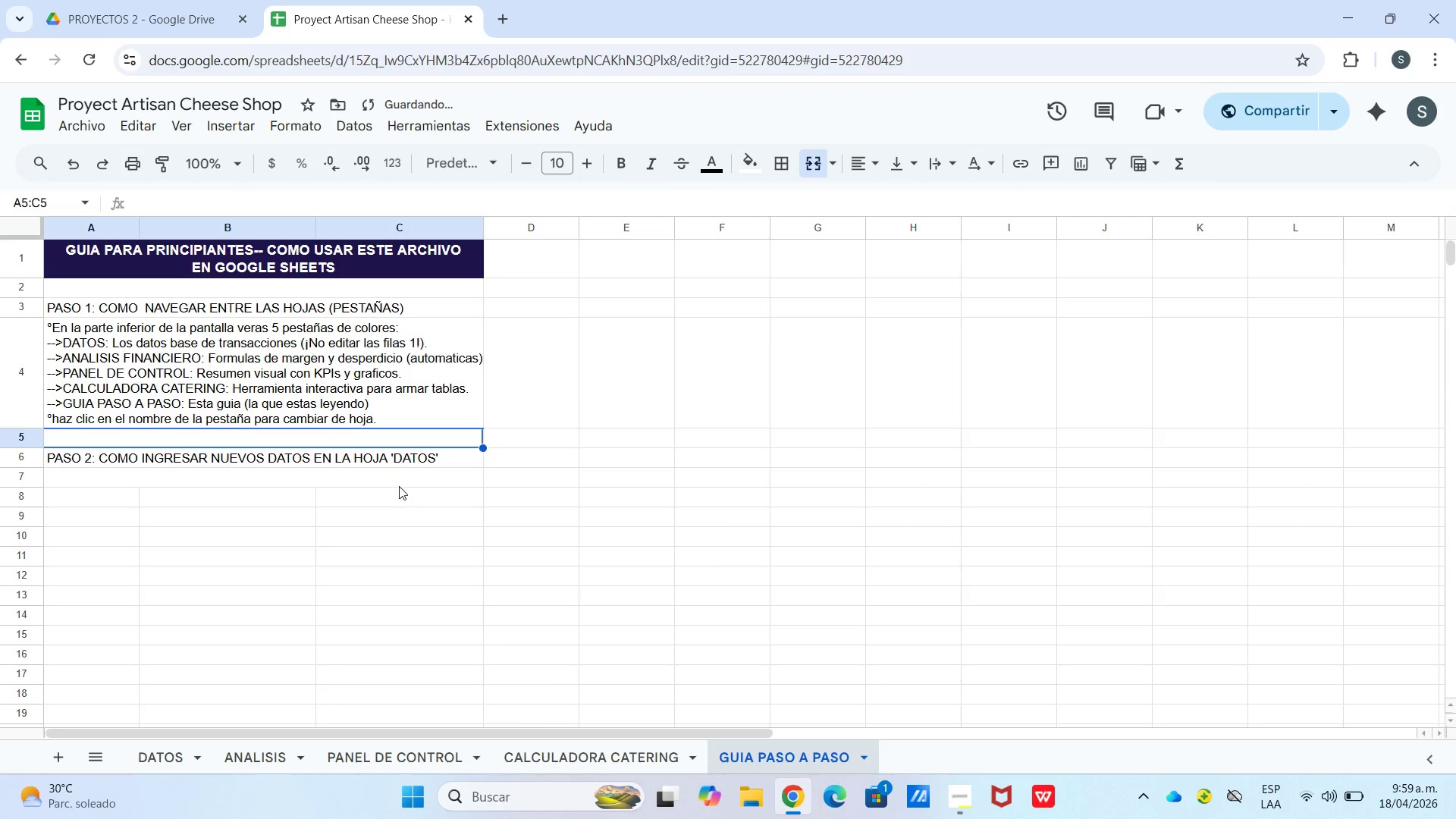 
double_click([399, 486])
 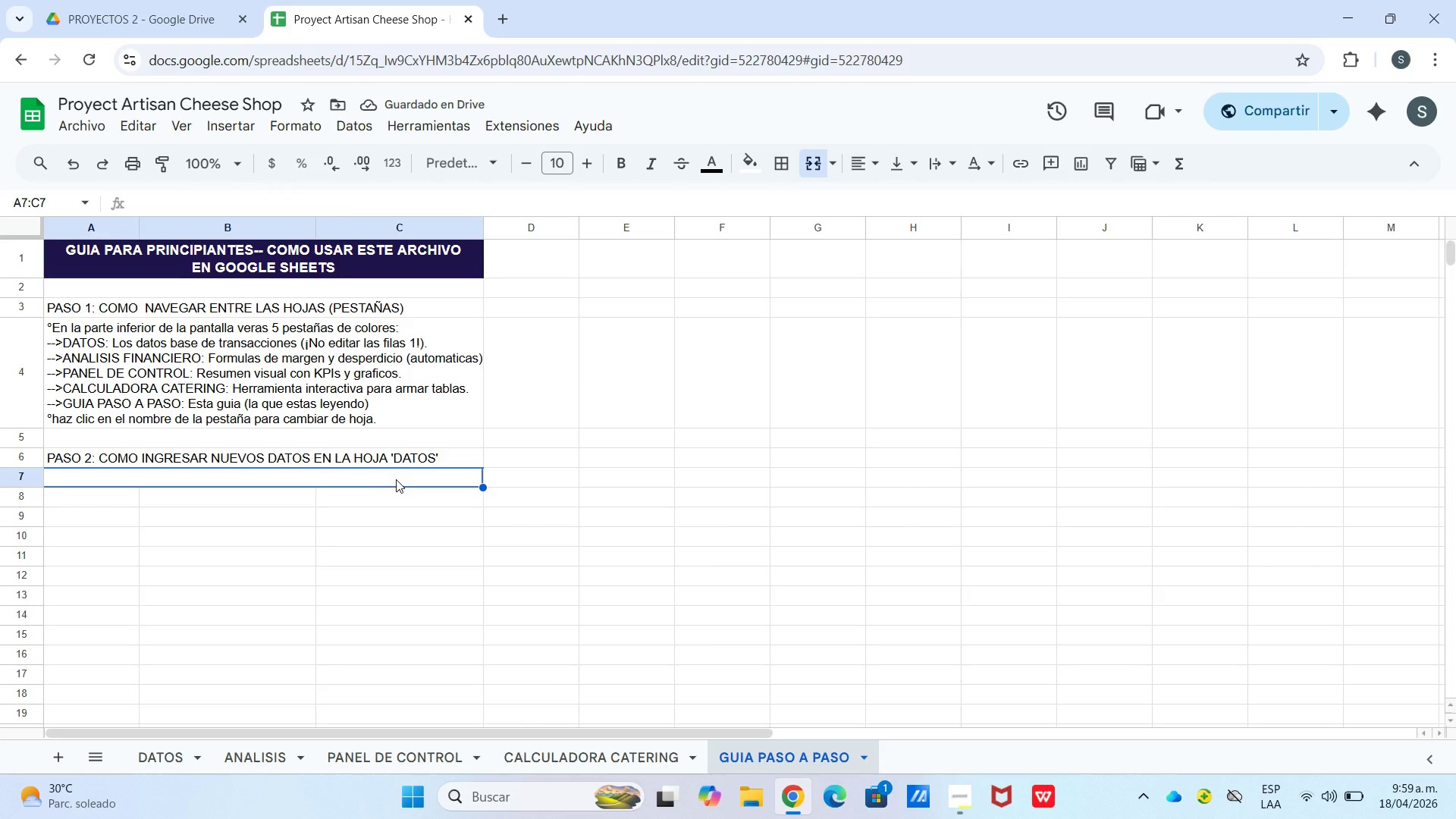 
type(!.)
key(Backspace)
key(Backspace)
type(1. hAZ )
key(Backspace)
key(Backspace)
key(Backspace)
key(Backspace)
key(Backspace)
type(Haz clic en la pesta`a [DATOS[ *en la parte inferior()
 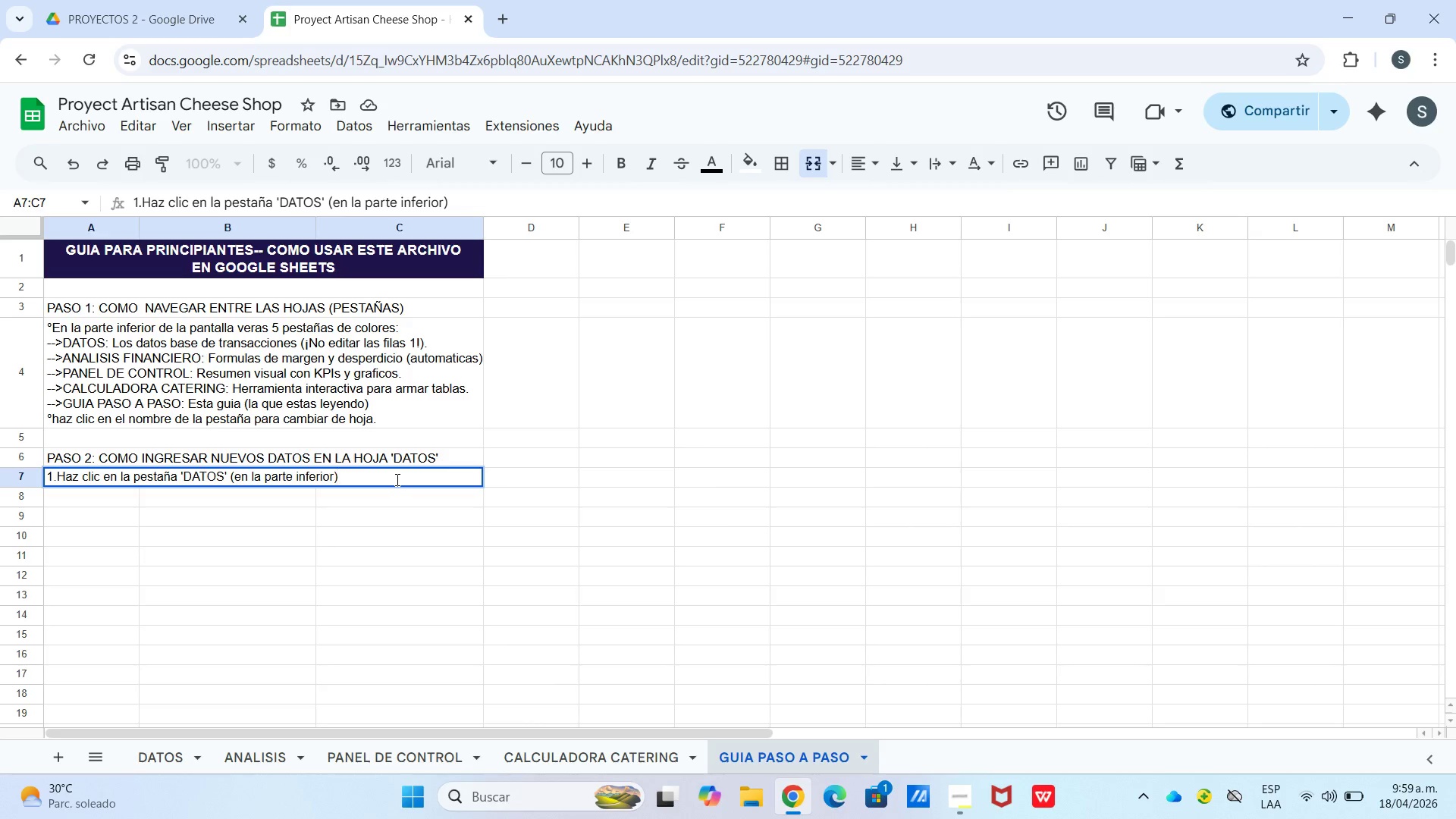 
key(Control+Enter)
 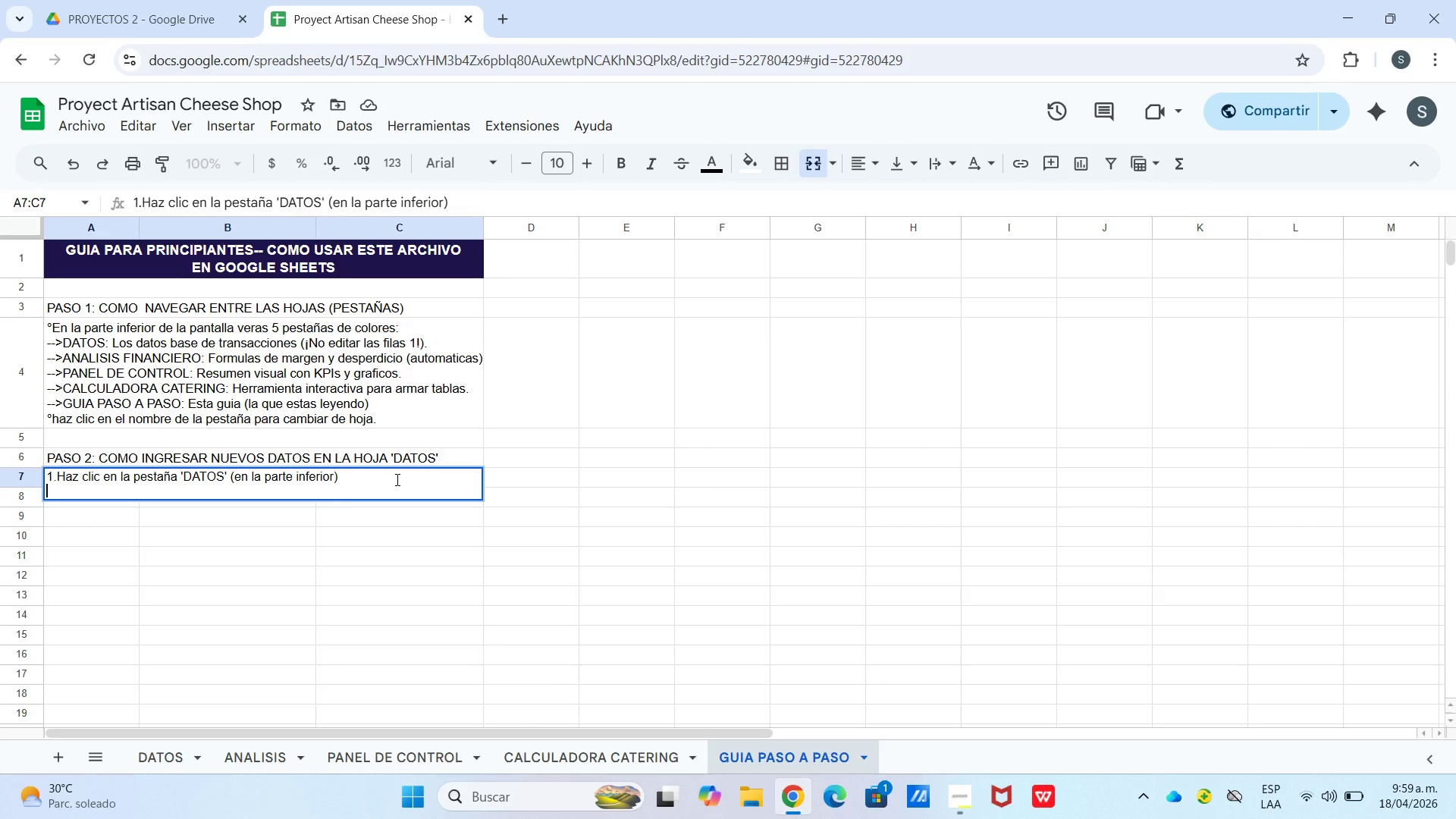 
type(2. Las columnas son fecha)
key(Backspace)
key(Backspace)
key(Backspace)
type(Fecha \ Articulo \ Categoria \ Costo \ Precio \ Vendidas \ Desperdiciadas.)
 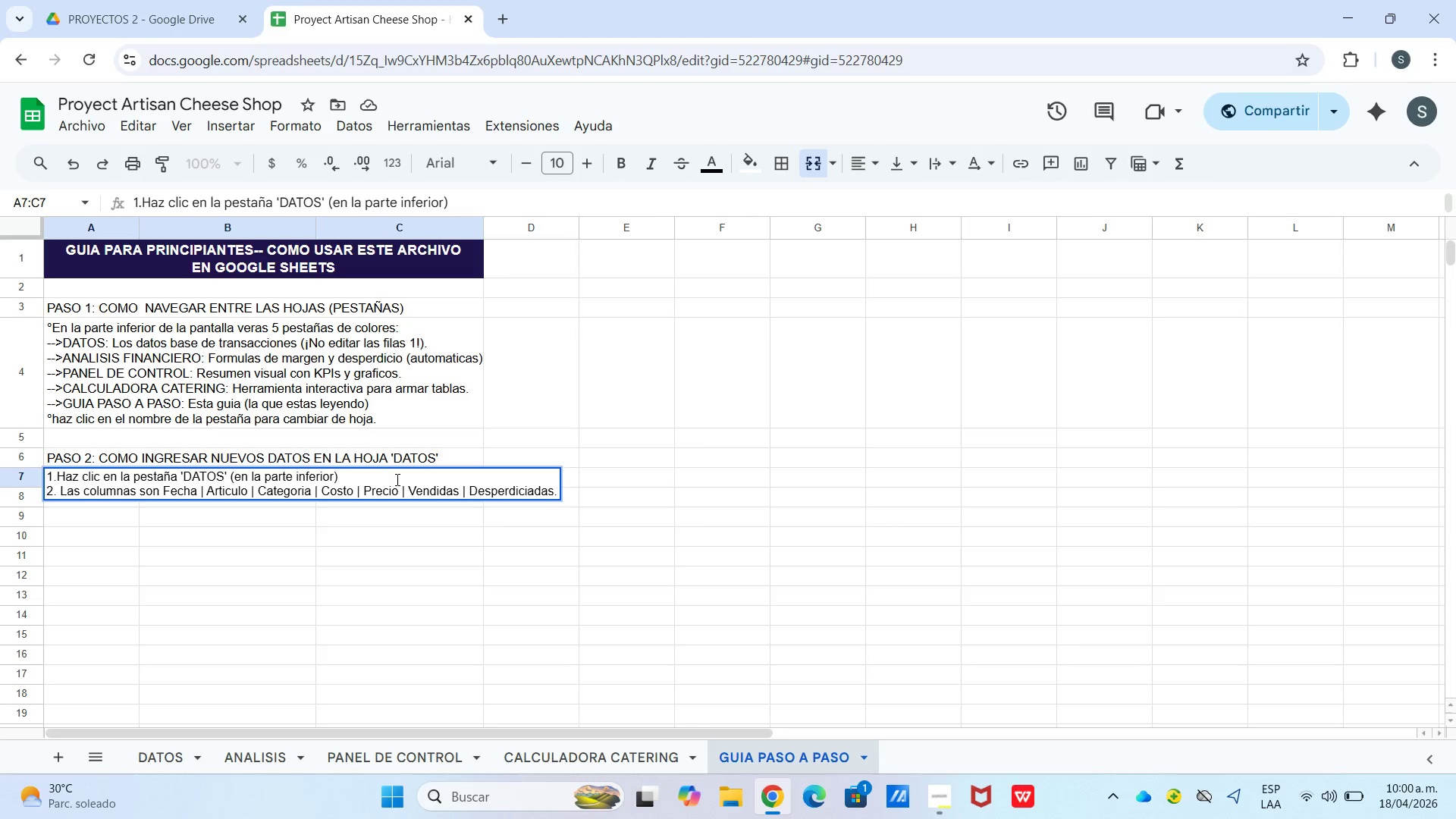 
key(Control+Enter)
 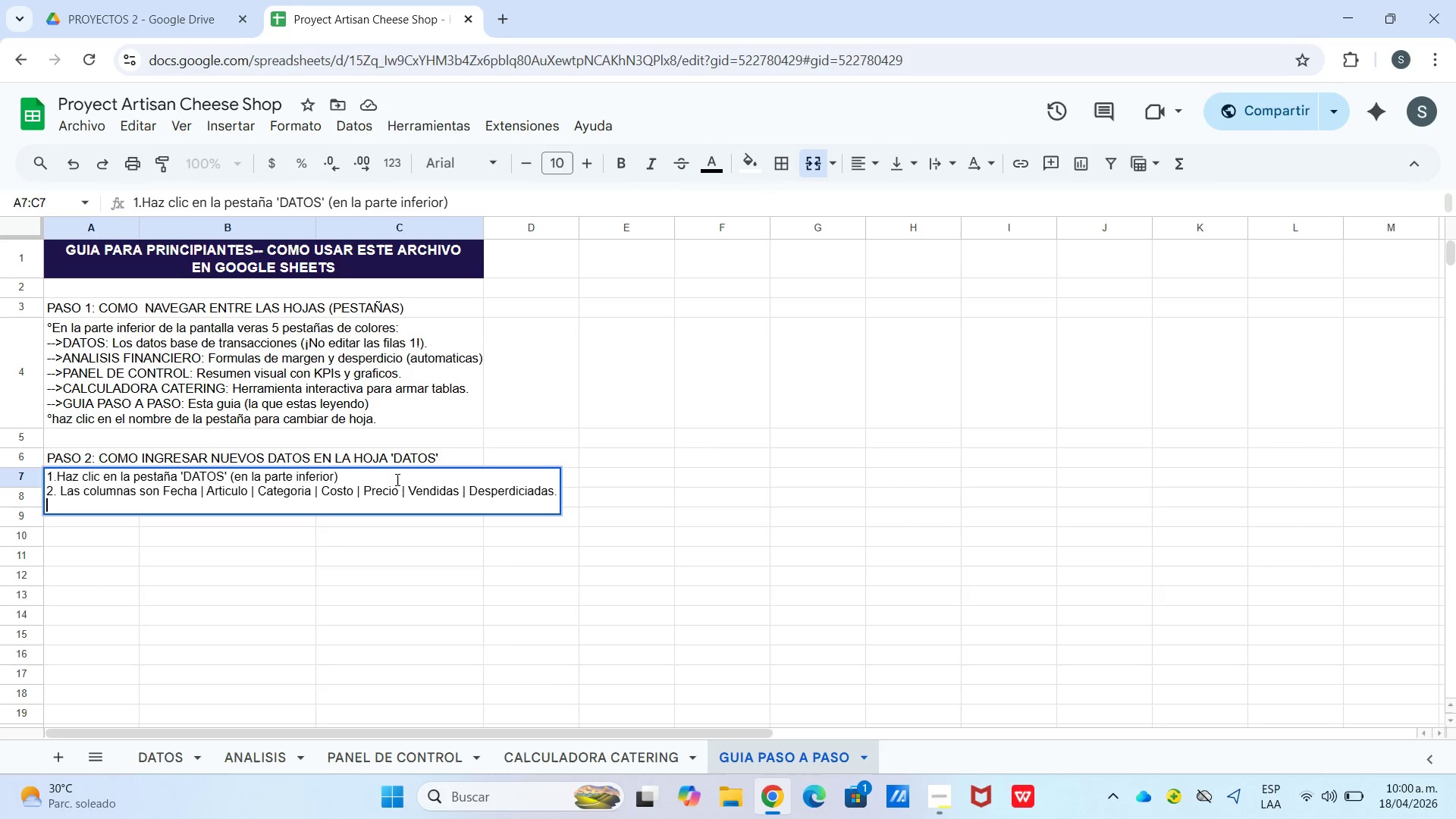 
type(3.P)
key(Backspace)
type( Para agregar un nuevo registro, haz clic en la celda A22)
 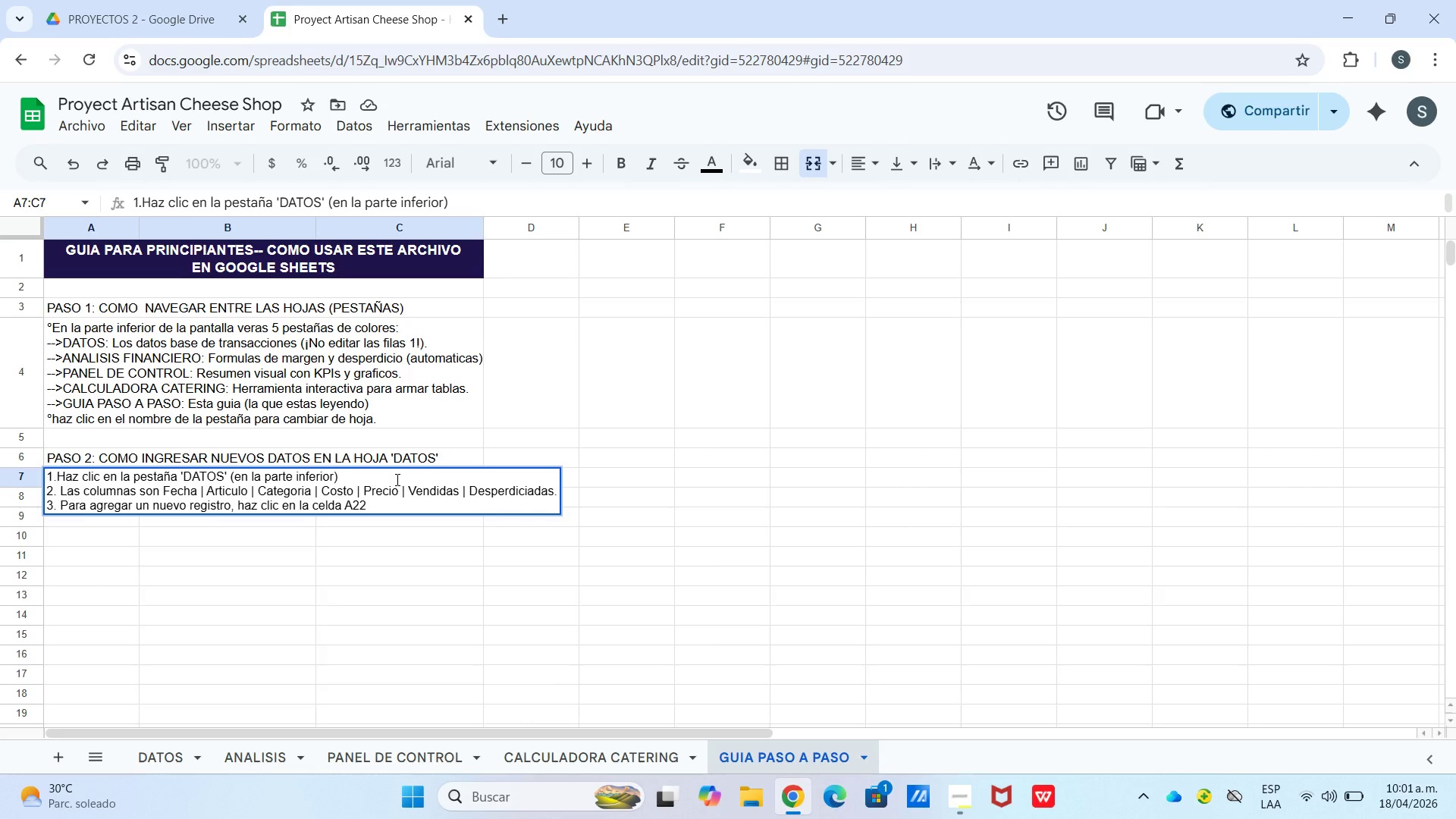 
type( *la primera fila vacia()
 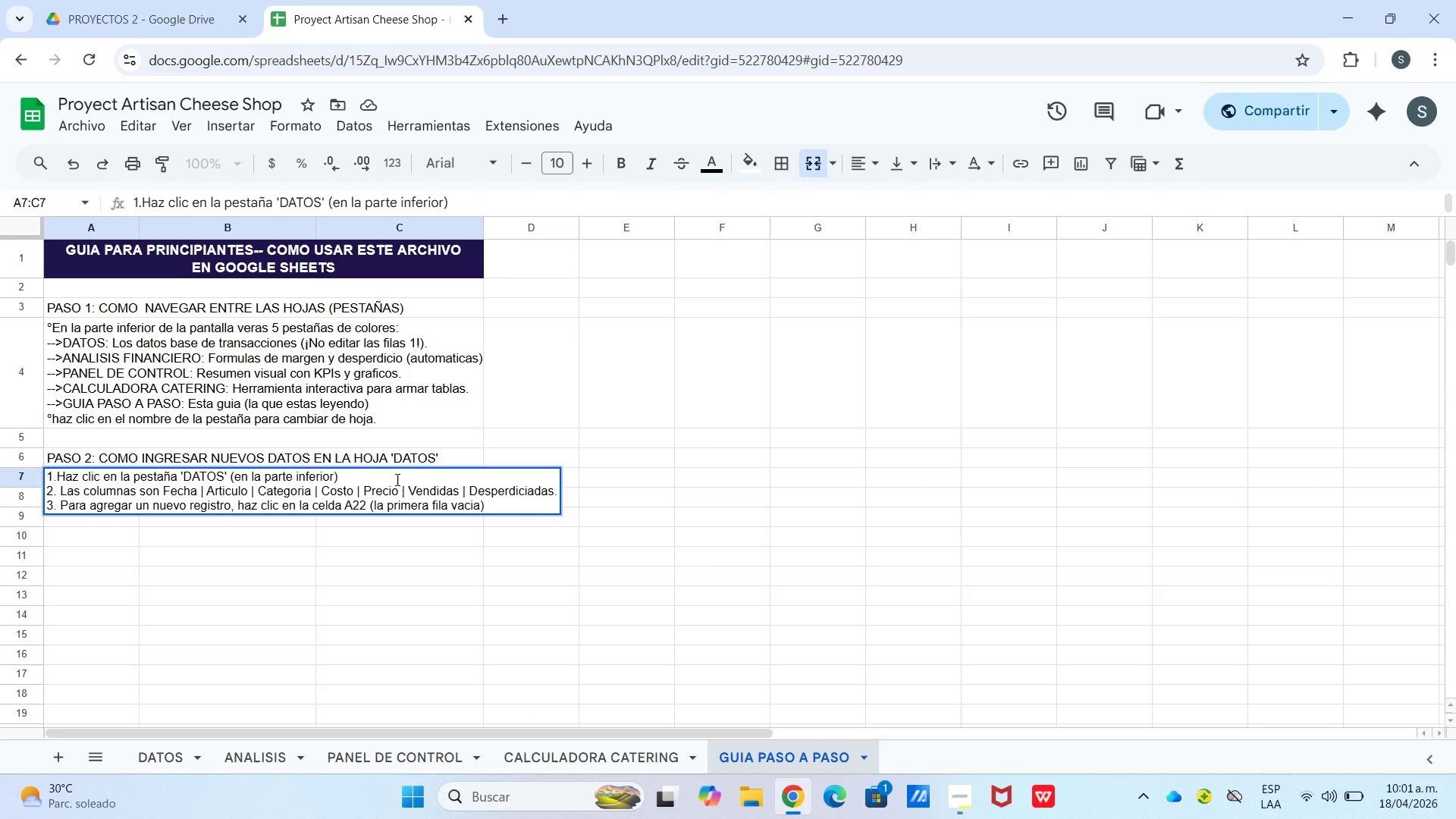 
key(Period)
 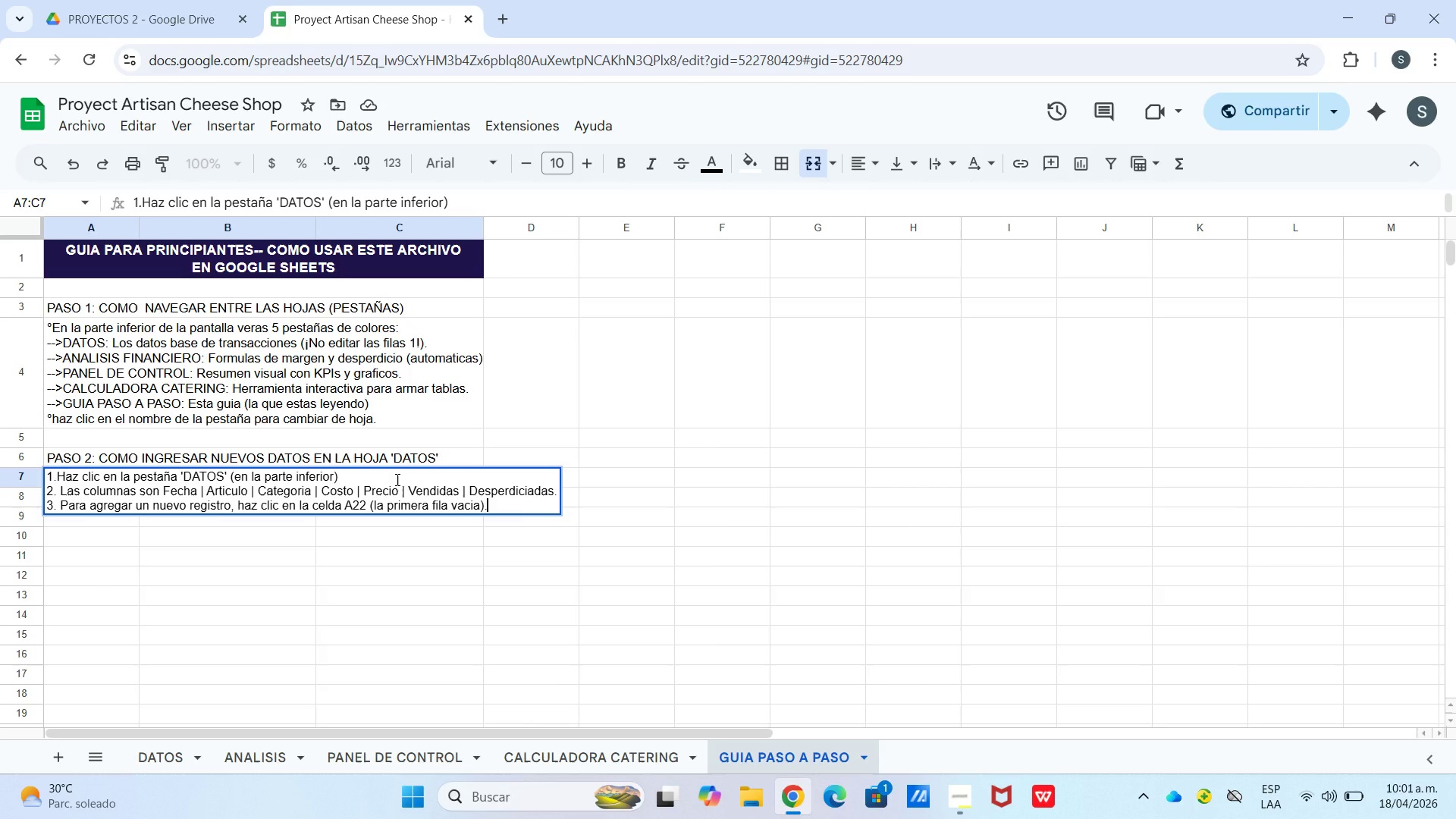 
key(Control+Enter)
 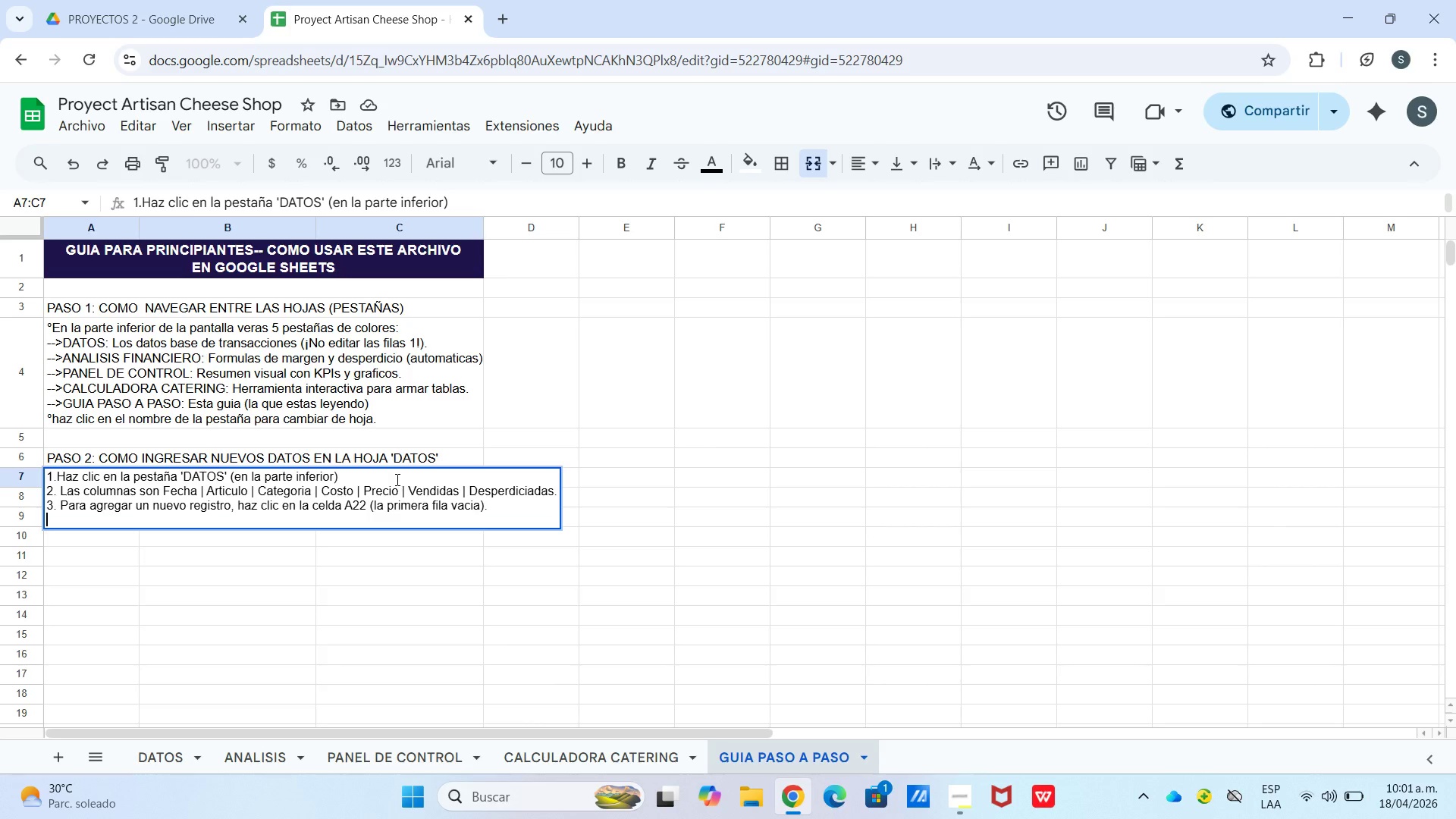 
key(4)
 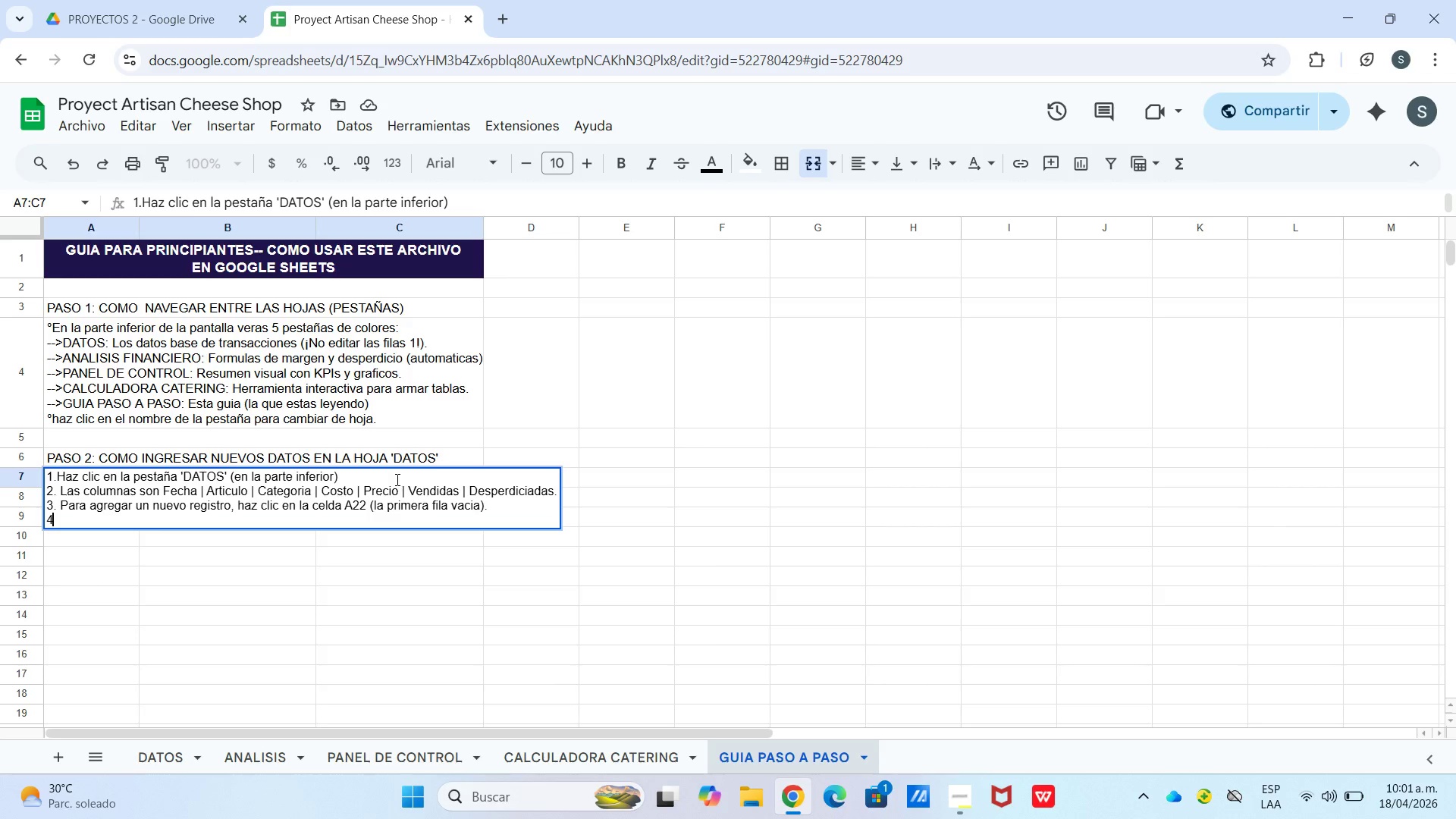 
key(Period)
 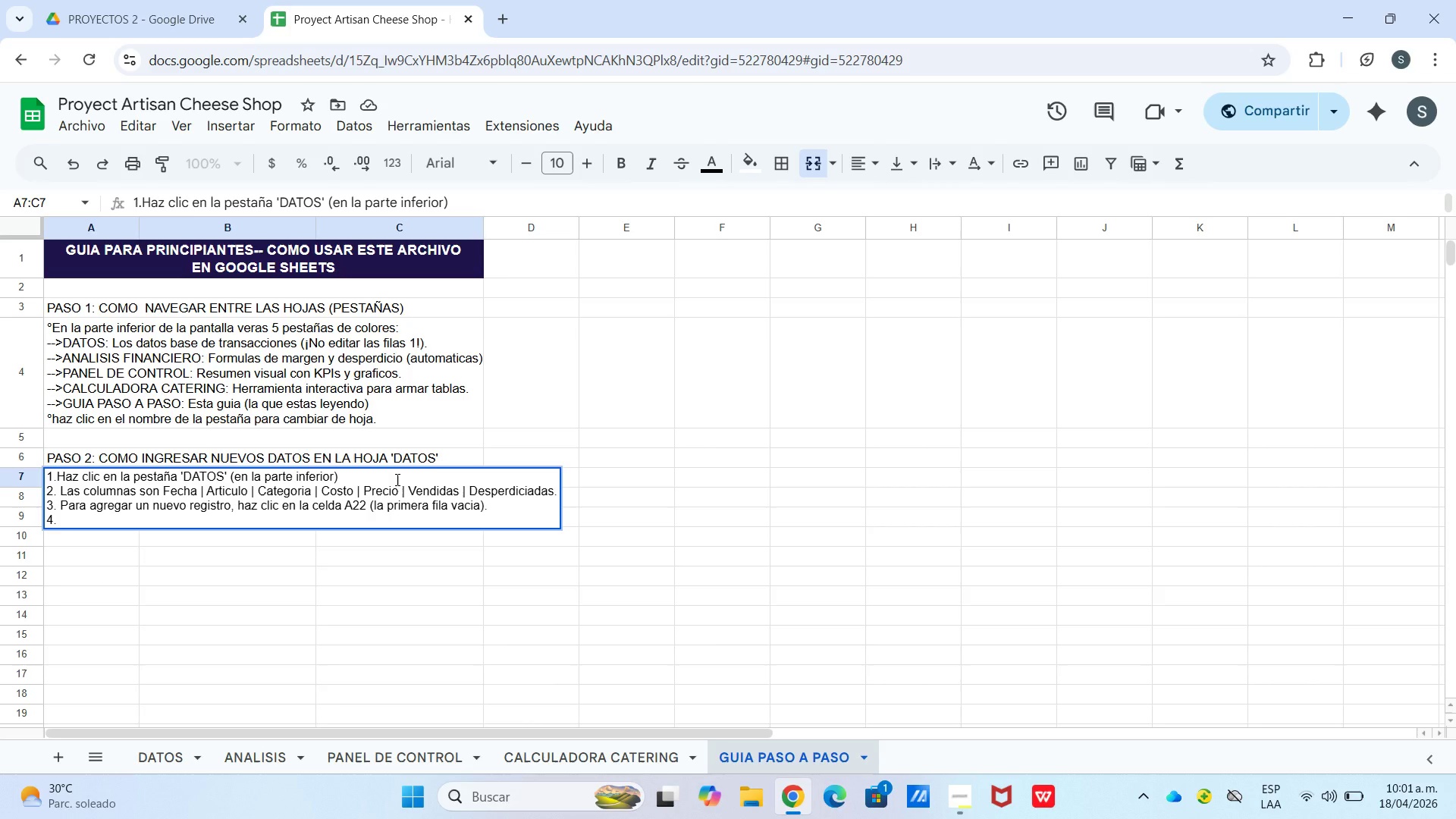 
key(Space)
 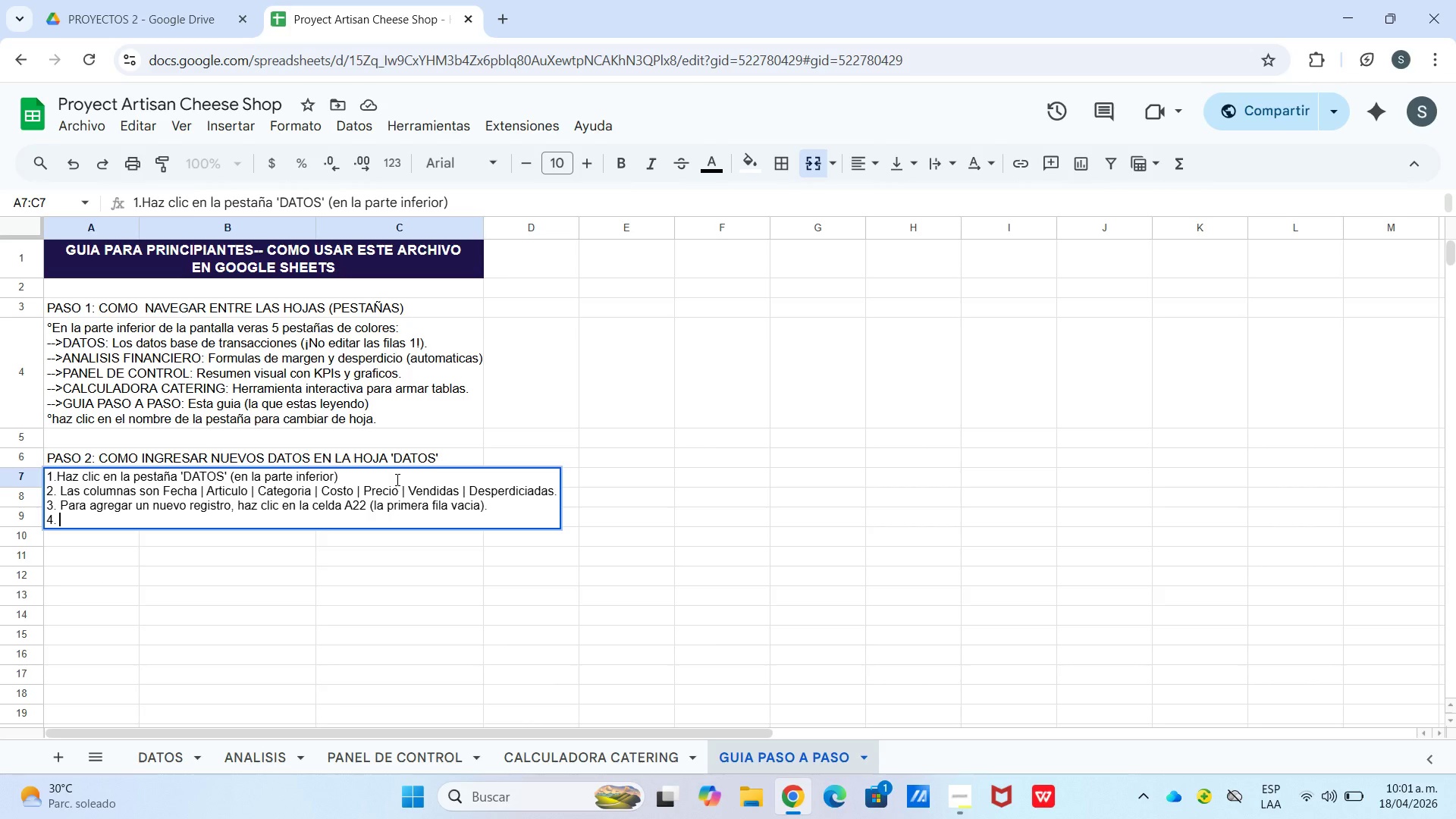 
key(Shift+ShiftLeft)
 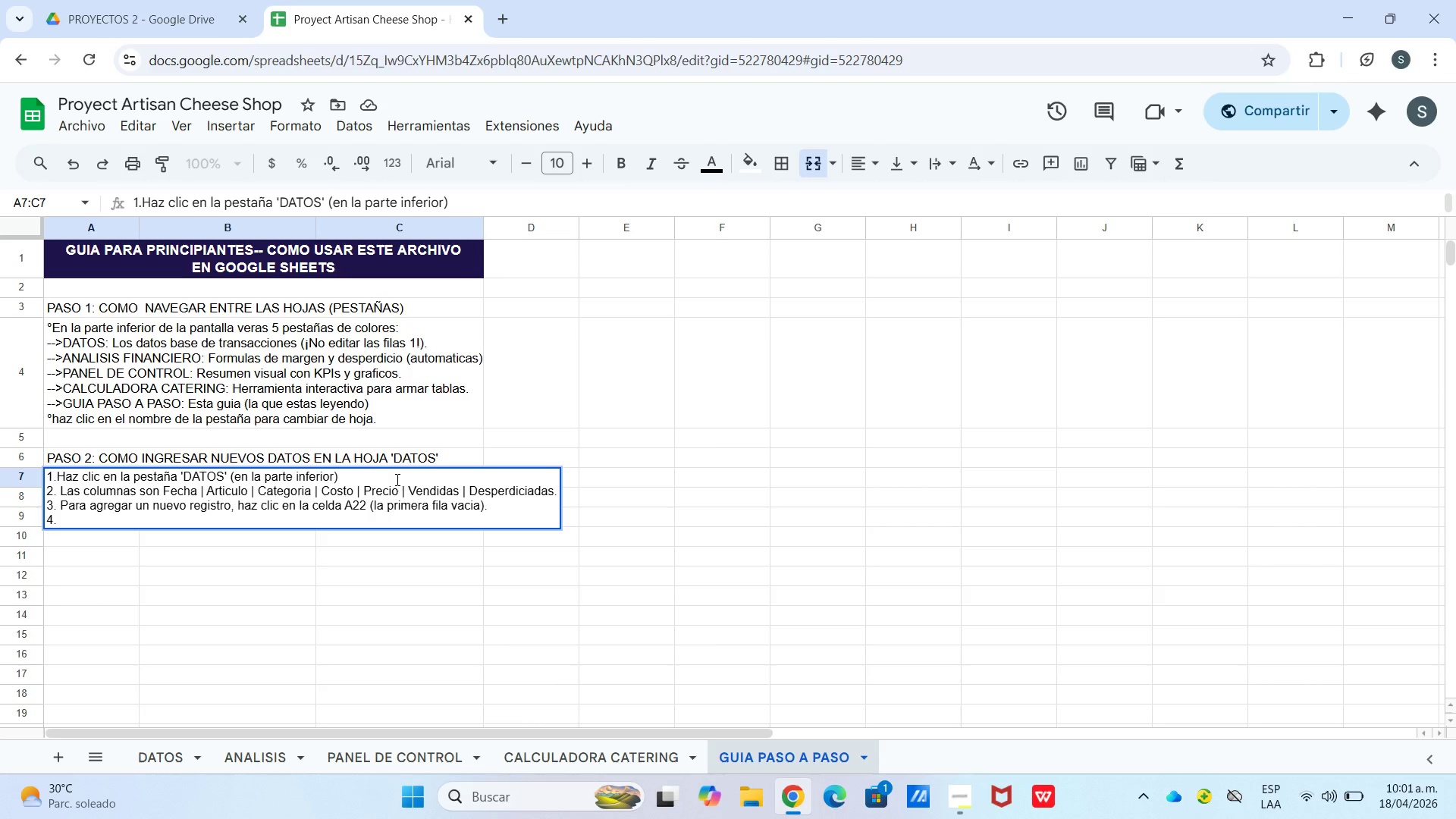 
type(Escribe la fecha en formato AA&)
 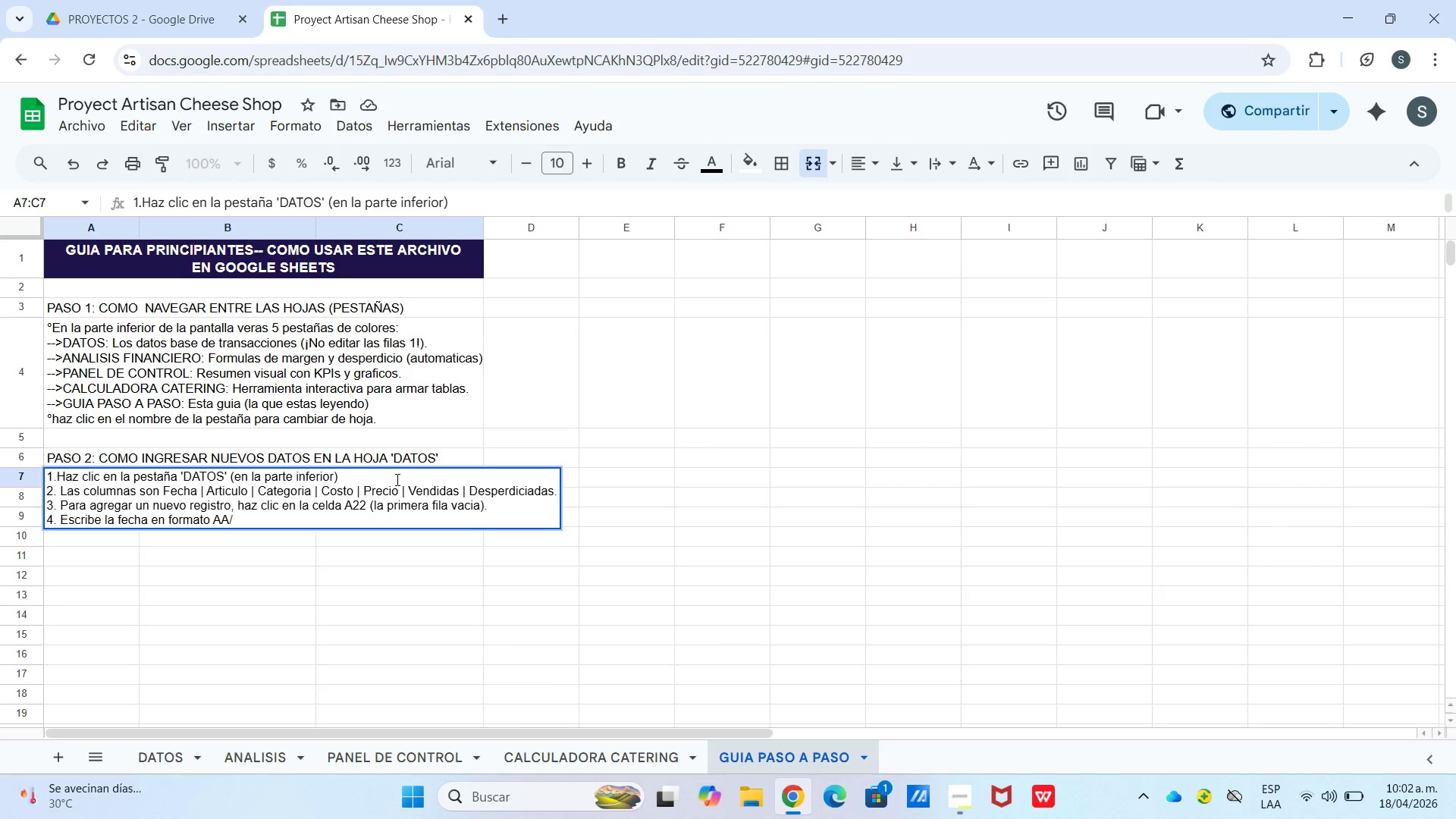 
wait(5.25)
 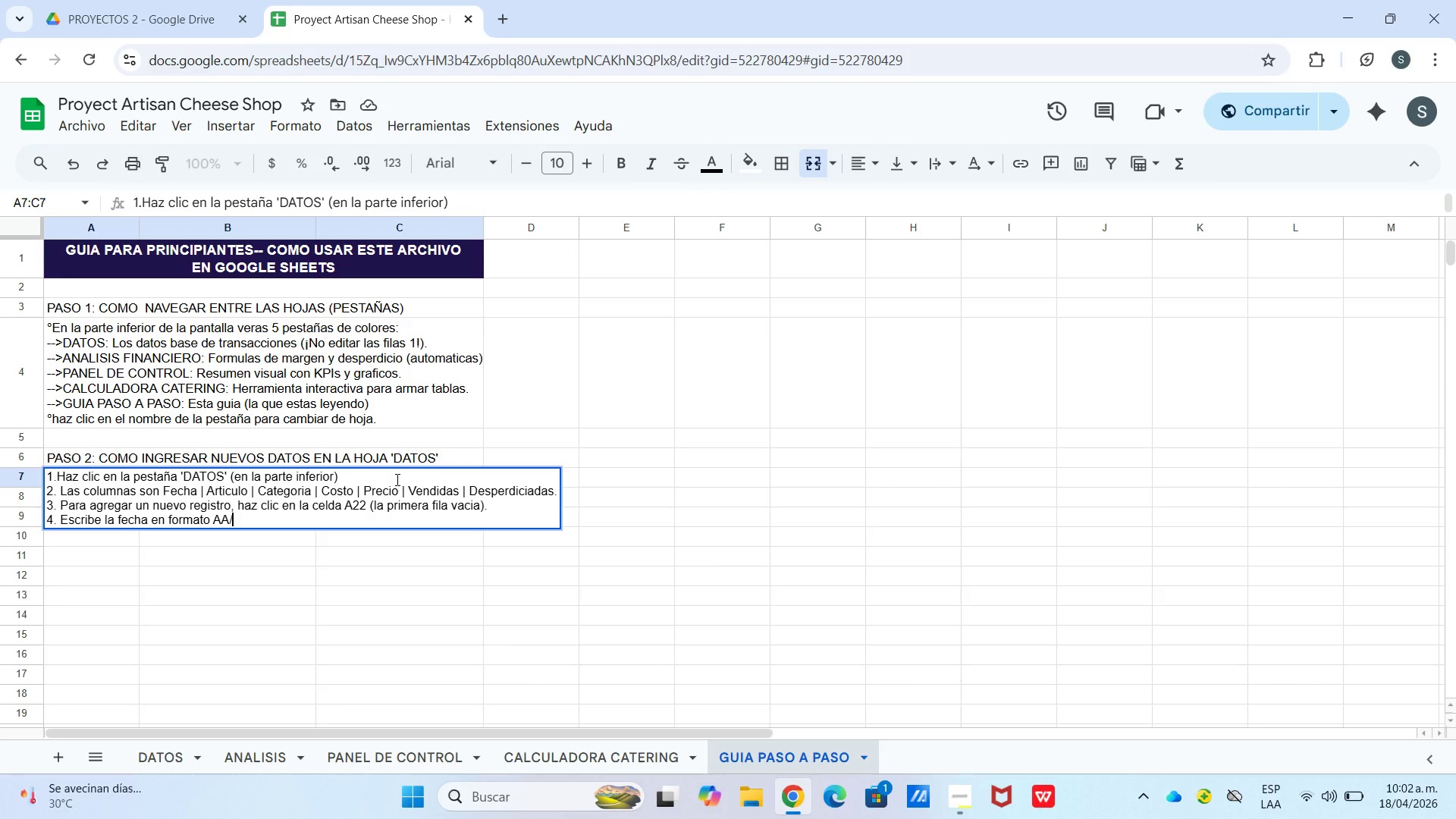 
key(Backspace)
key(Backspace)
key(Backspace)
type(DD&MM&AAAA *ej> )#&)^)
key(Backspace)
key(Backspace)
key(Backspace)
key(Backspace)
key(Backspace)
type(03&09&2026)
 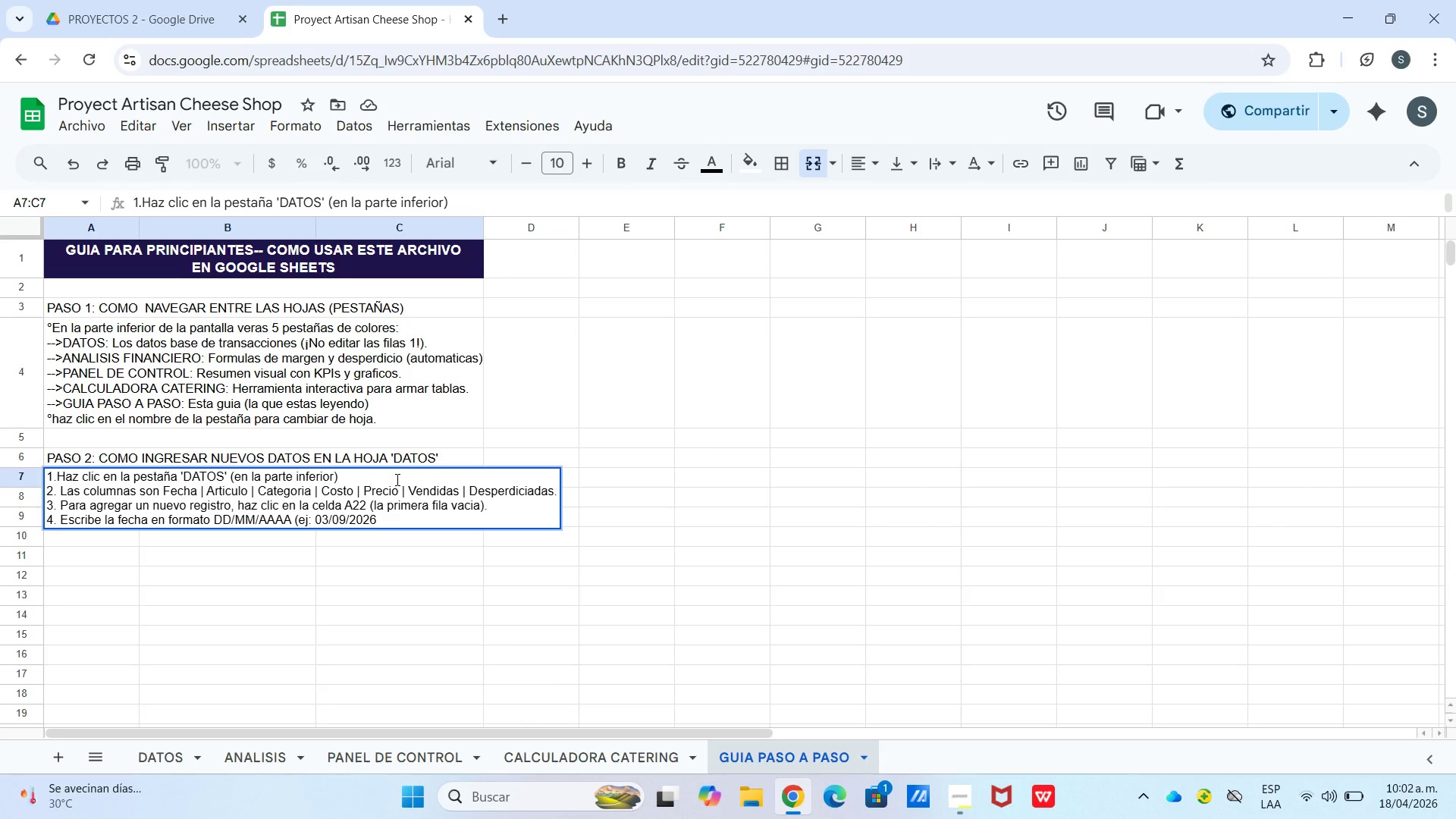 
key(Shift+9)
 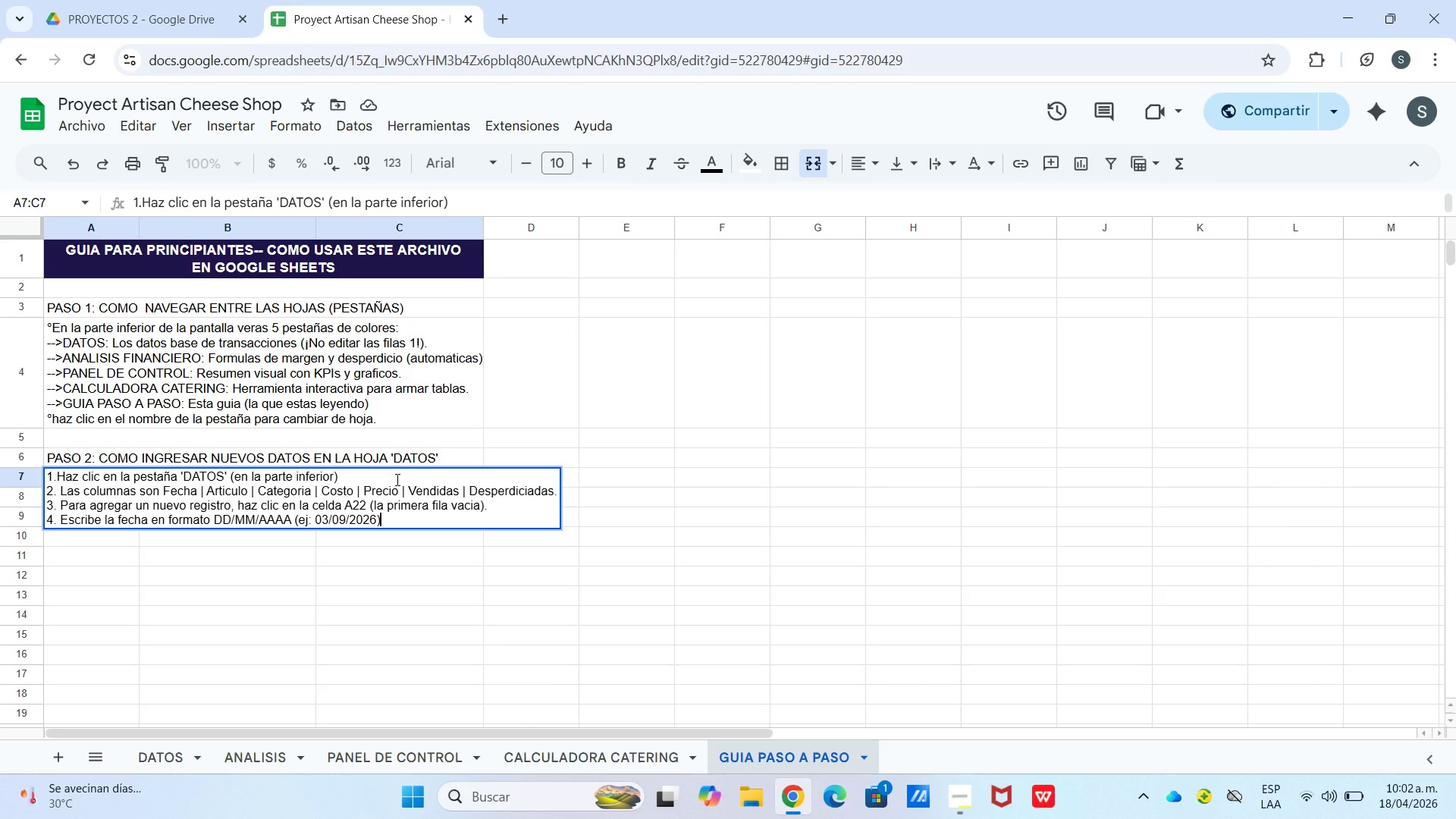 
key(Control+Enter)
 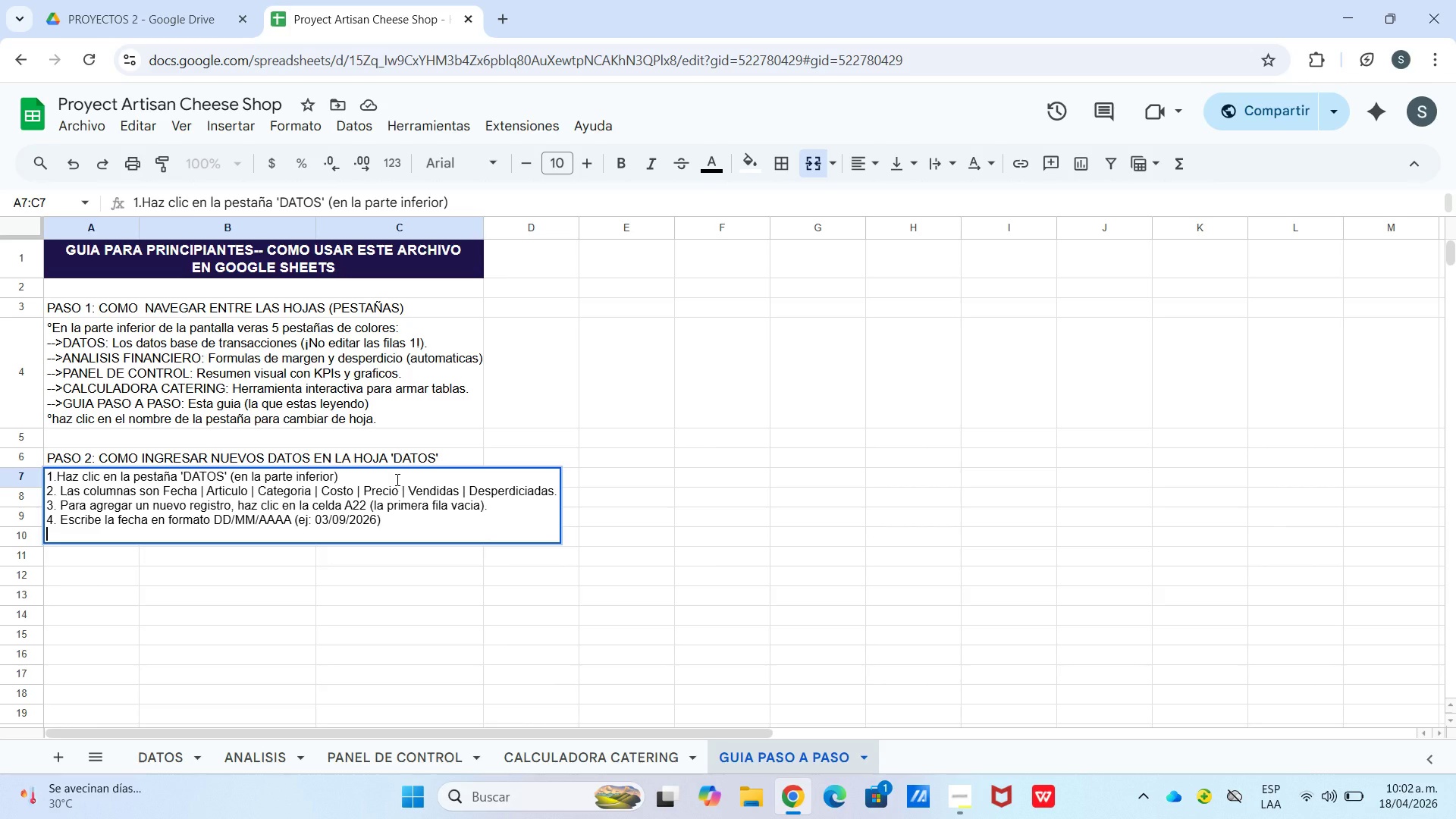 
key(5)
 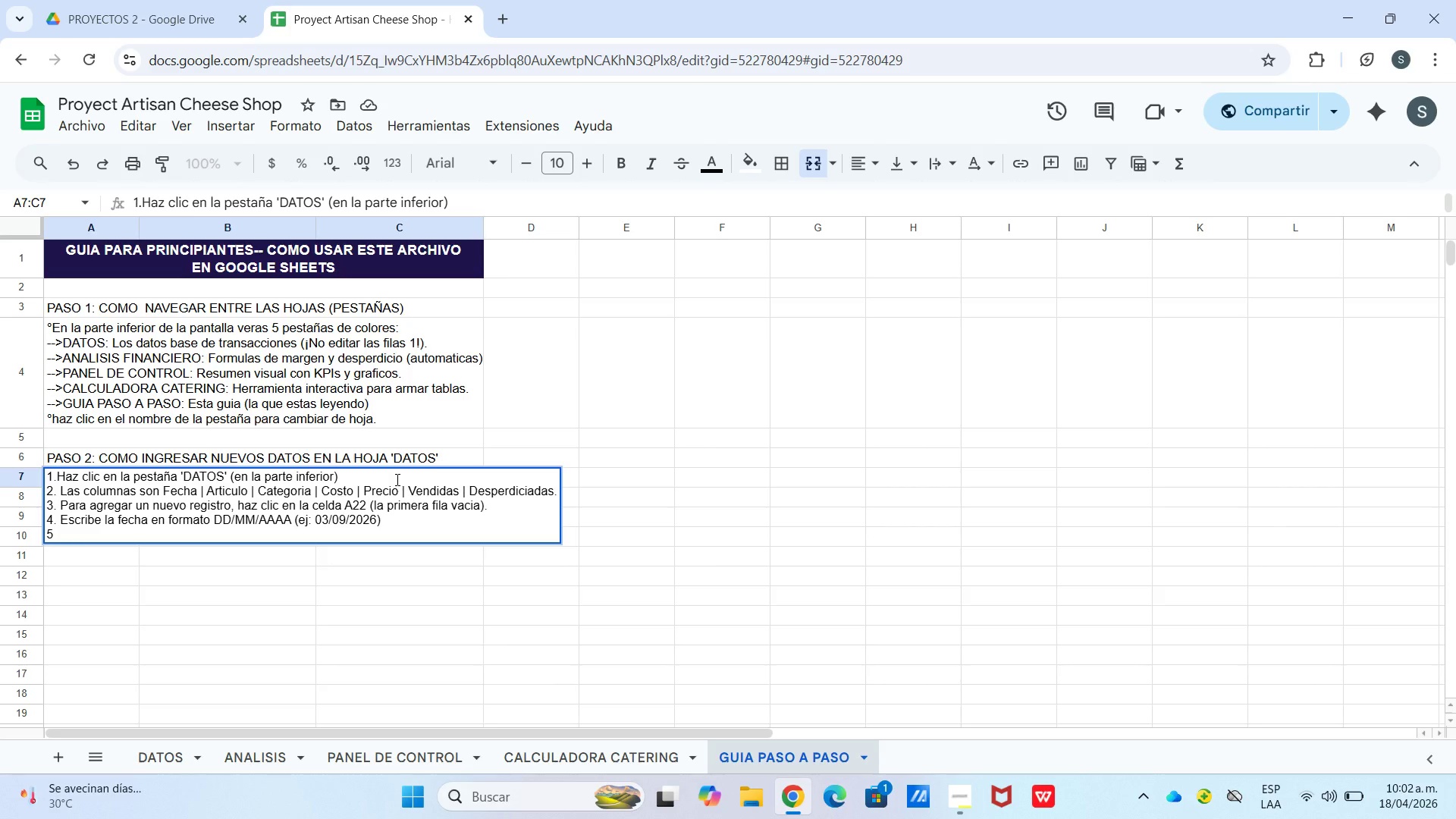 
key(Period)
 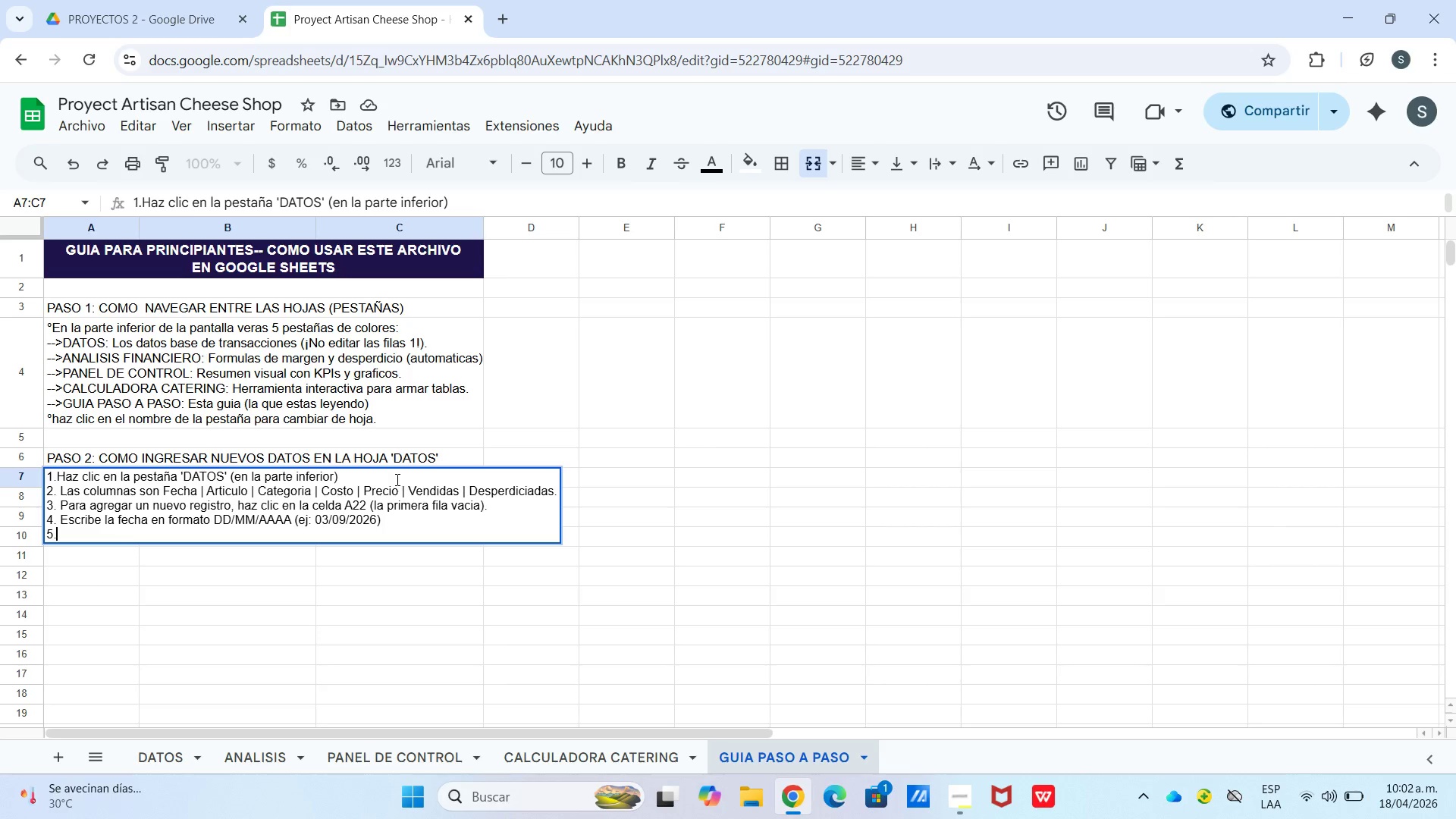 
type( Completa el resto)
 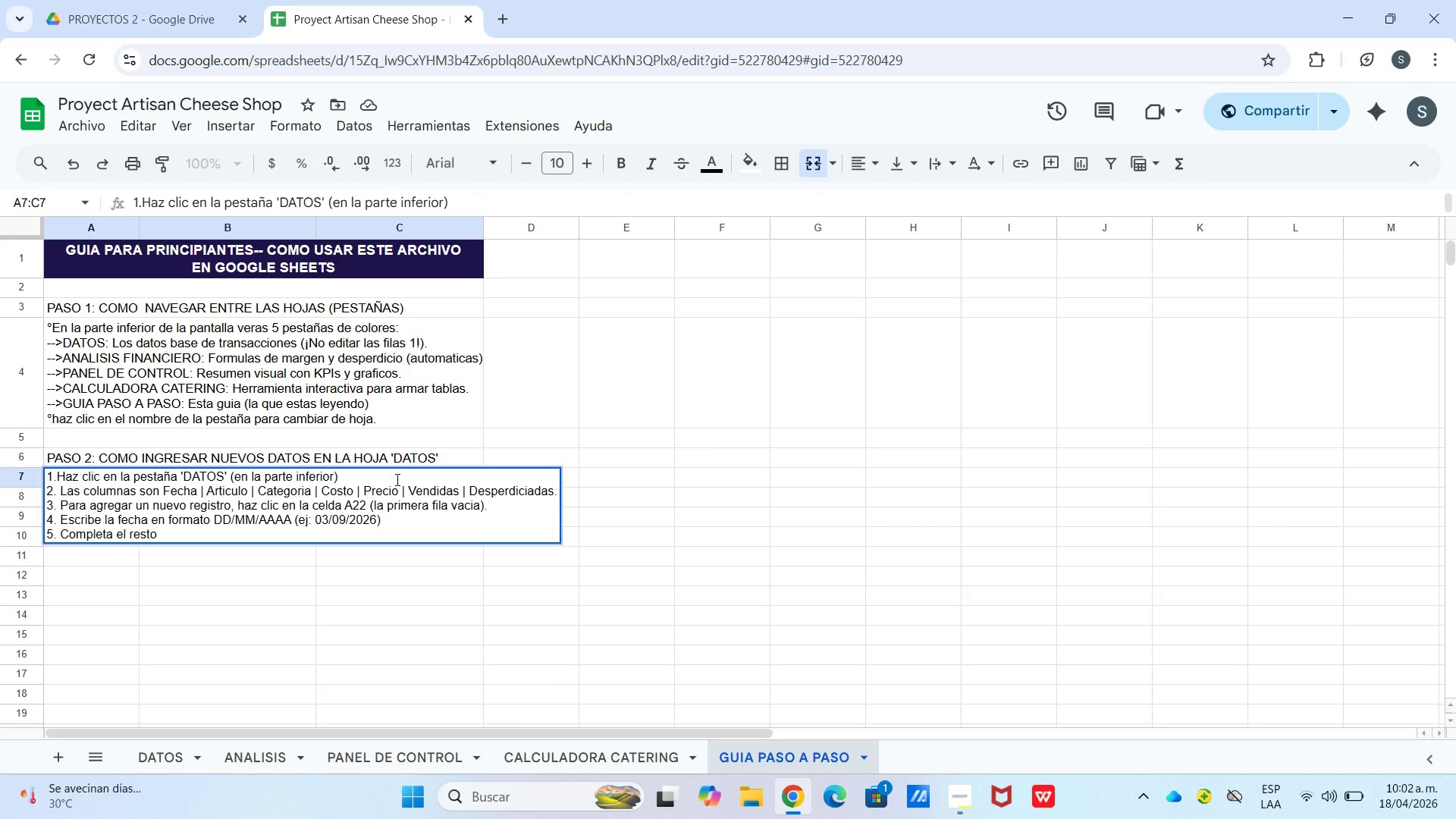 
type( de la fila. Los costos)
 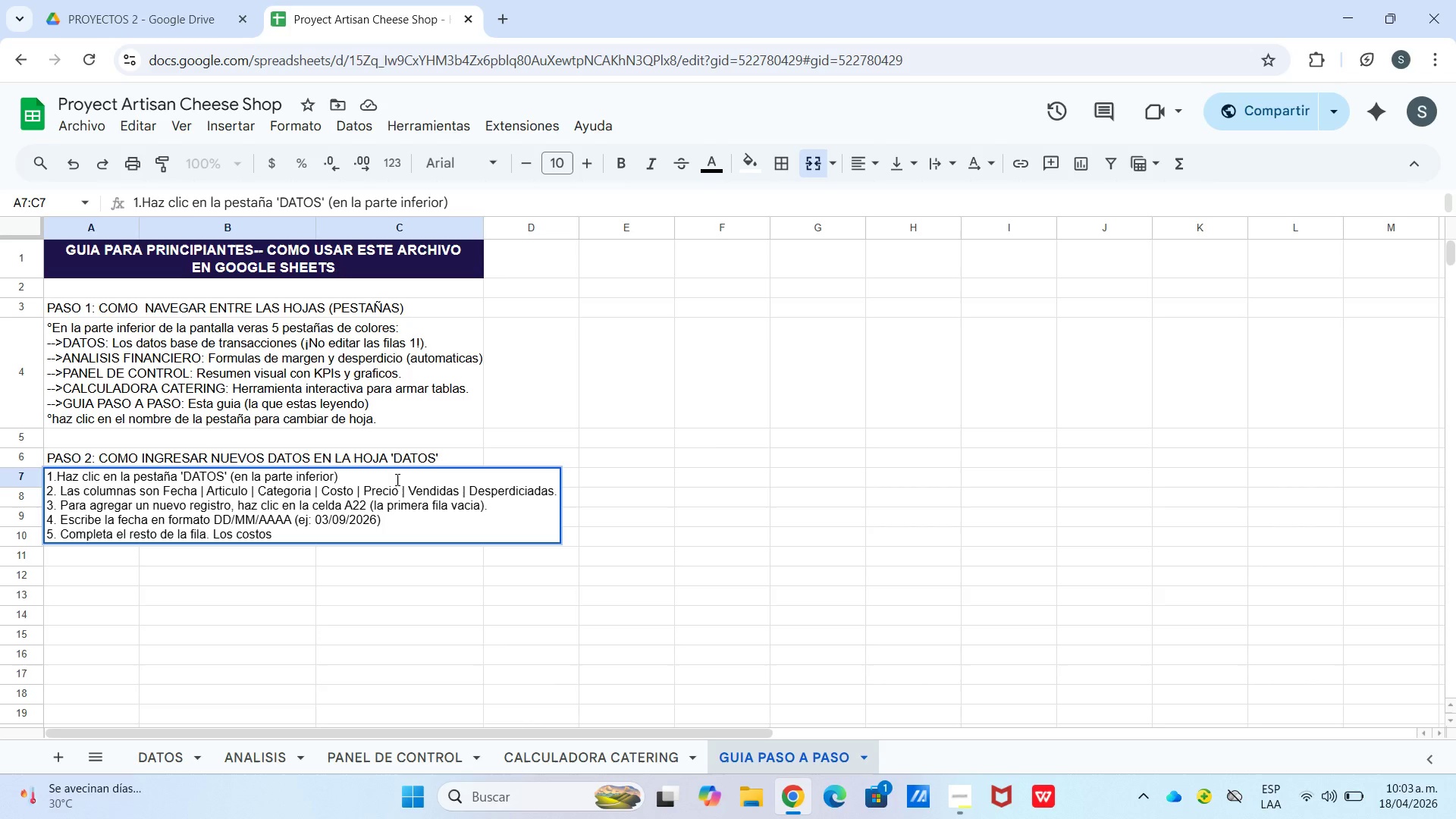 
type( van si)
 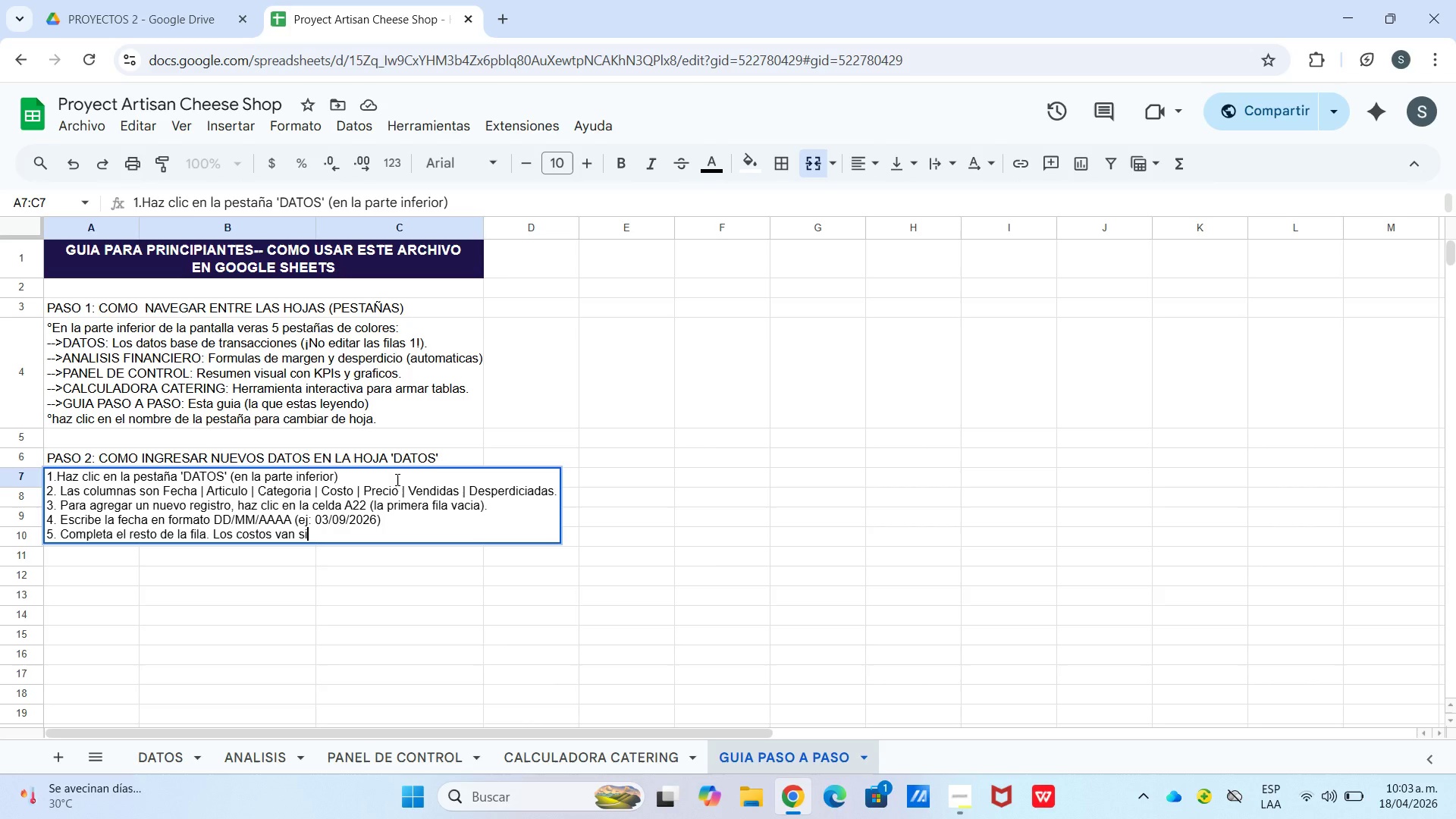 
wait(6.17)
 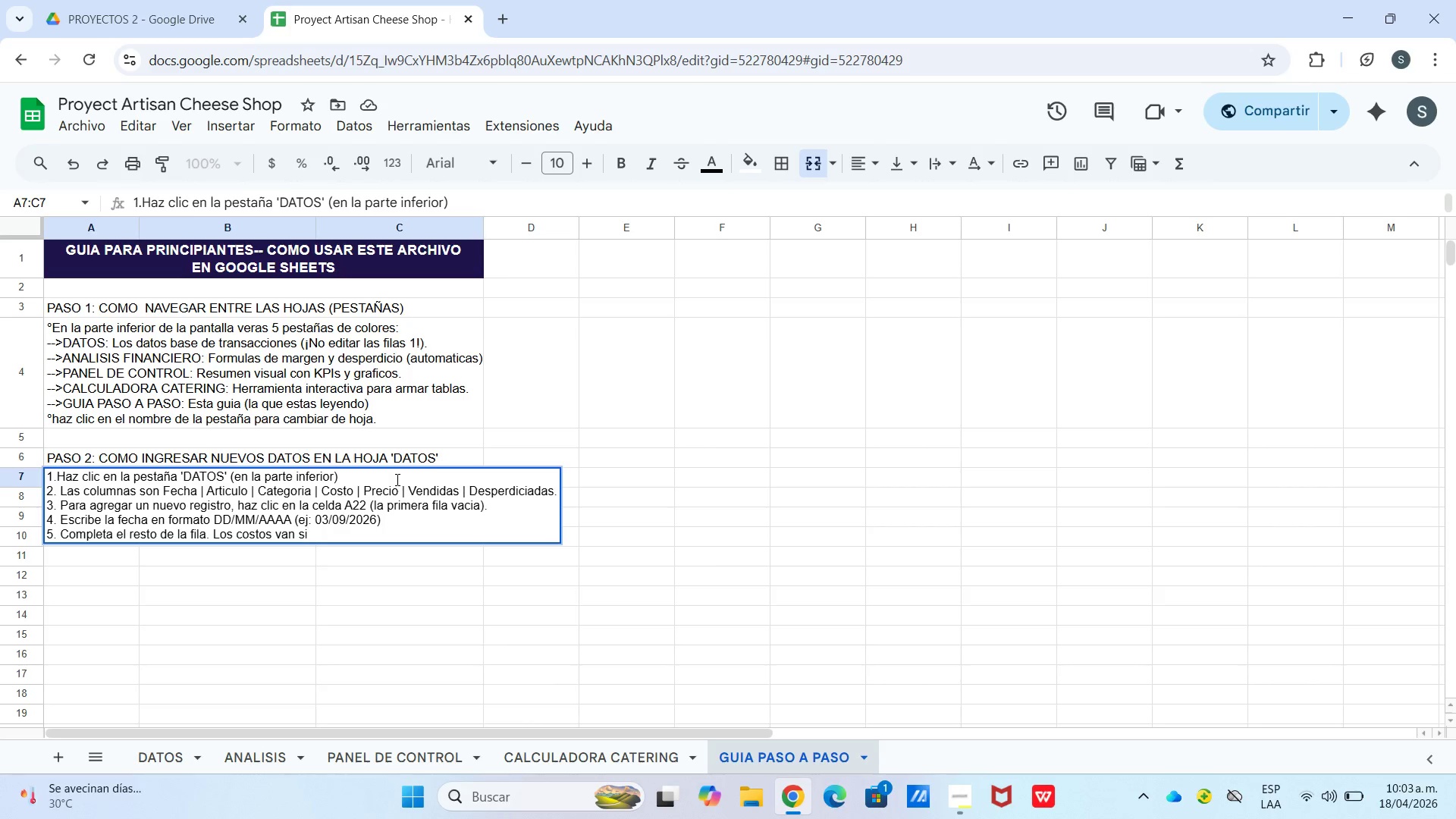 
type(n el signo $ *solo numeros()
 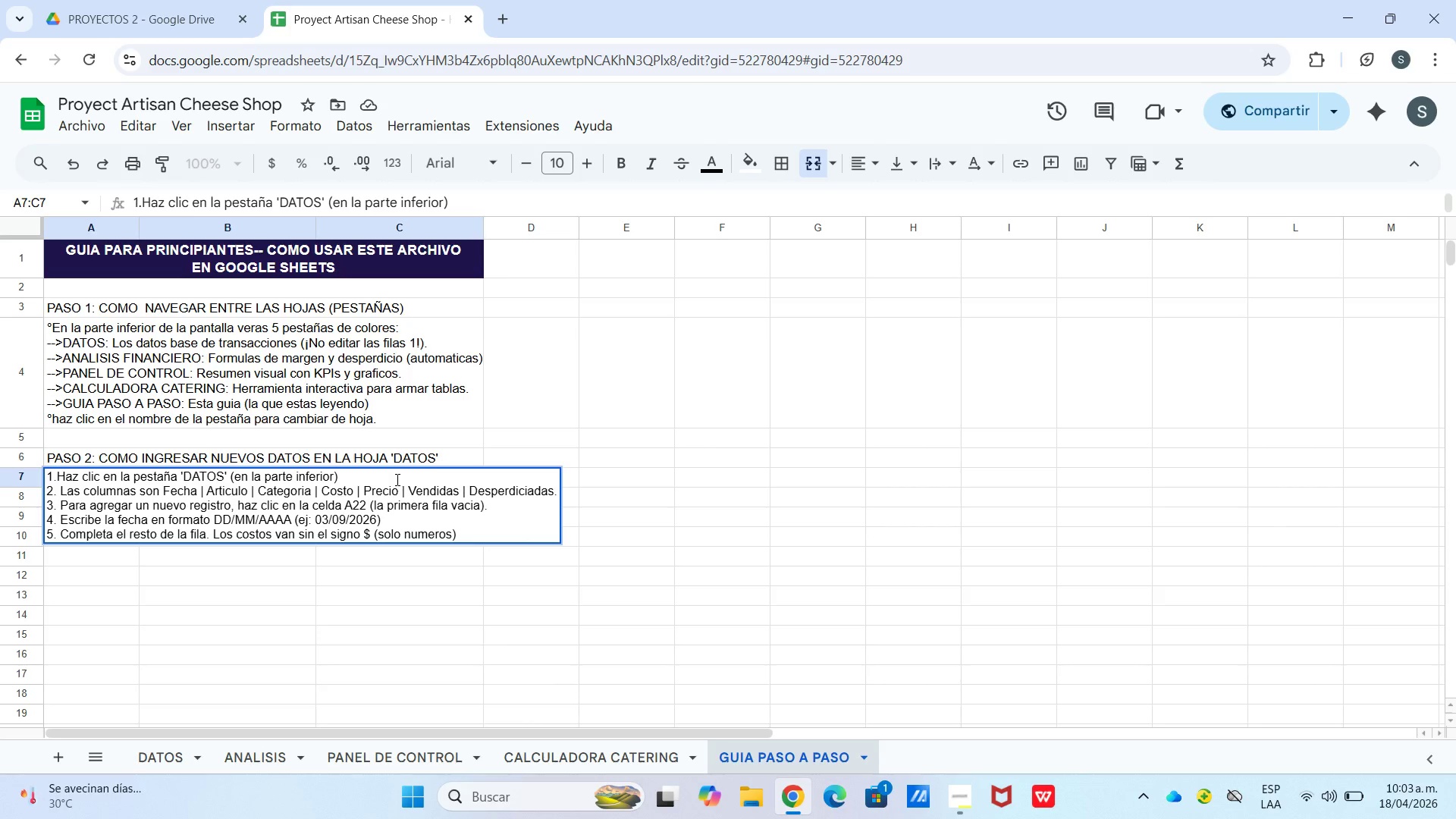 
key(Control+Enter)
 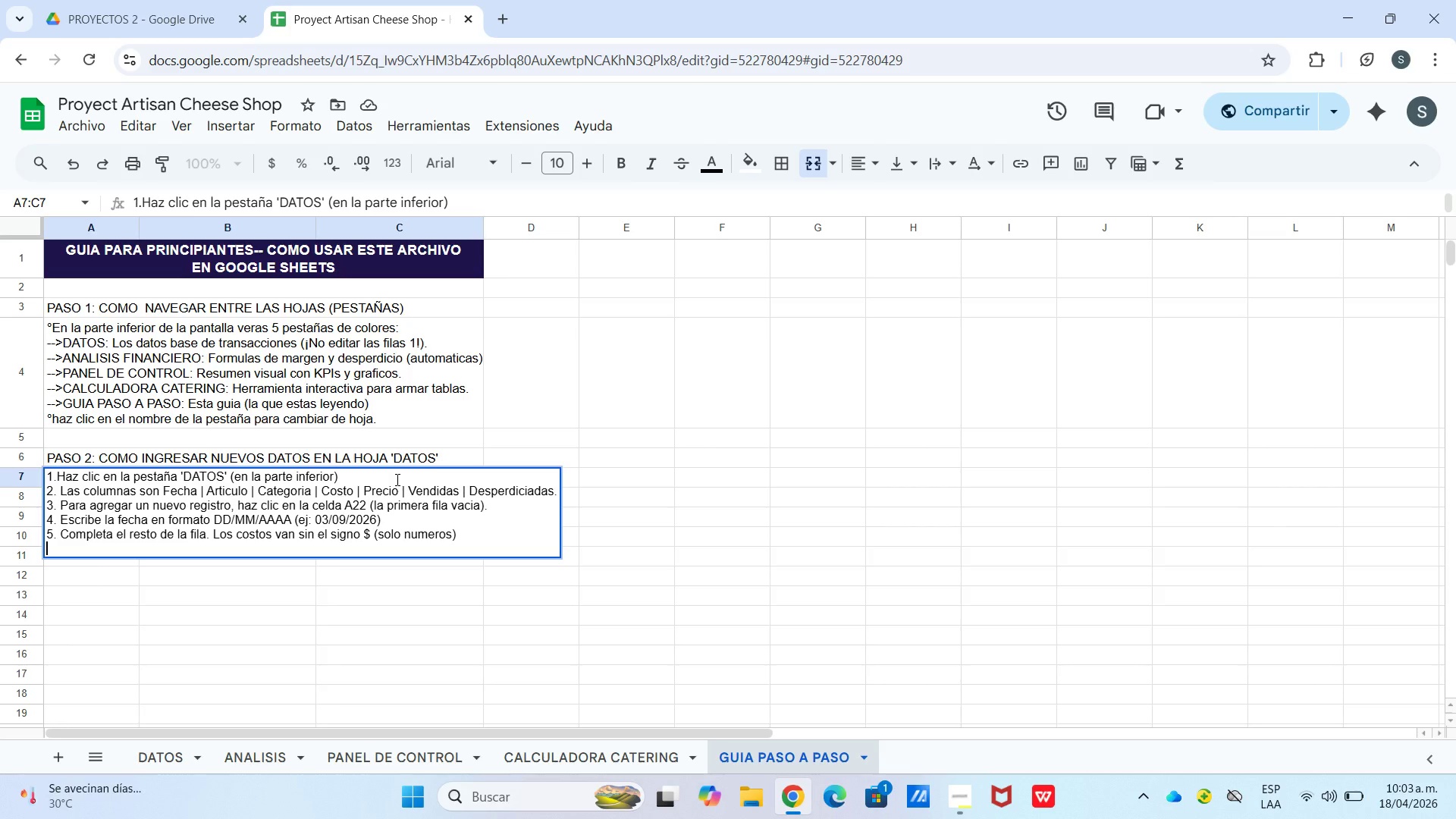 
type(6. Para la categoria usa exactamente)
 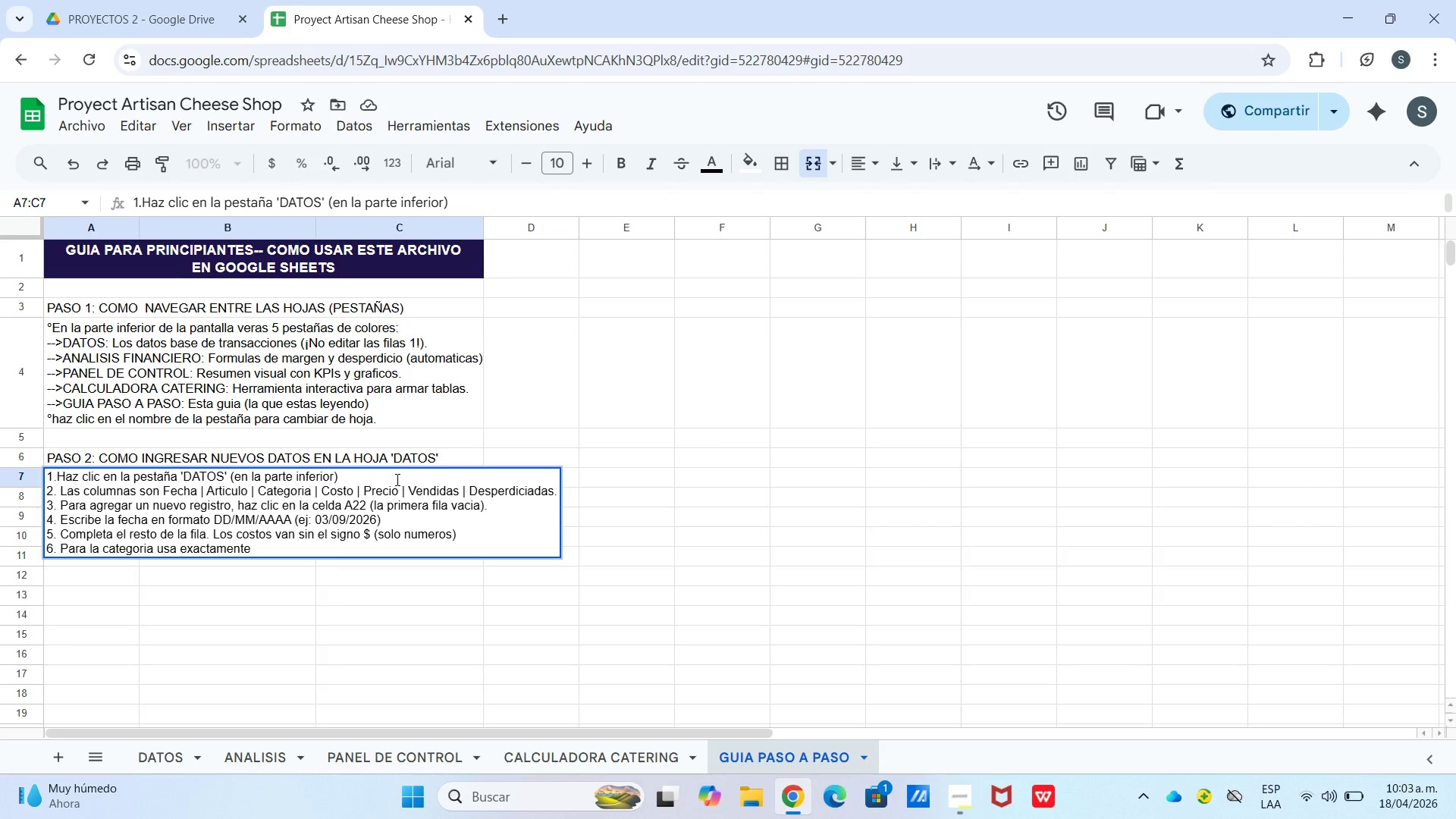 
wait(5.11)
 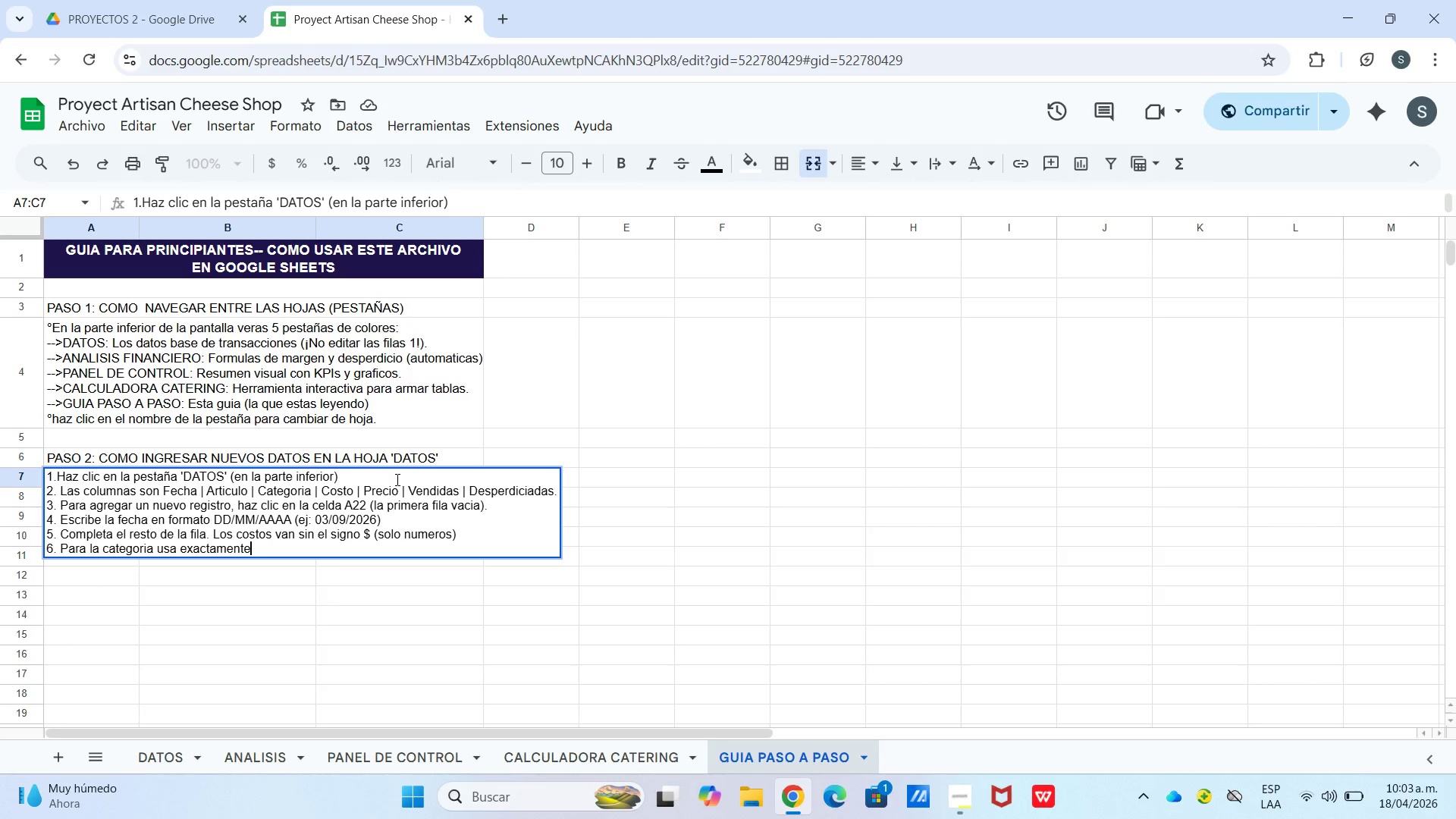 
key(Period)
 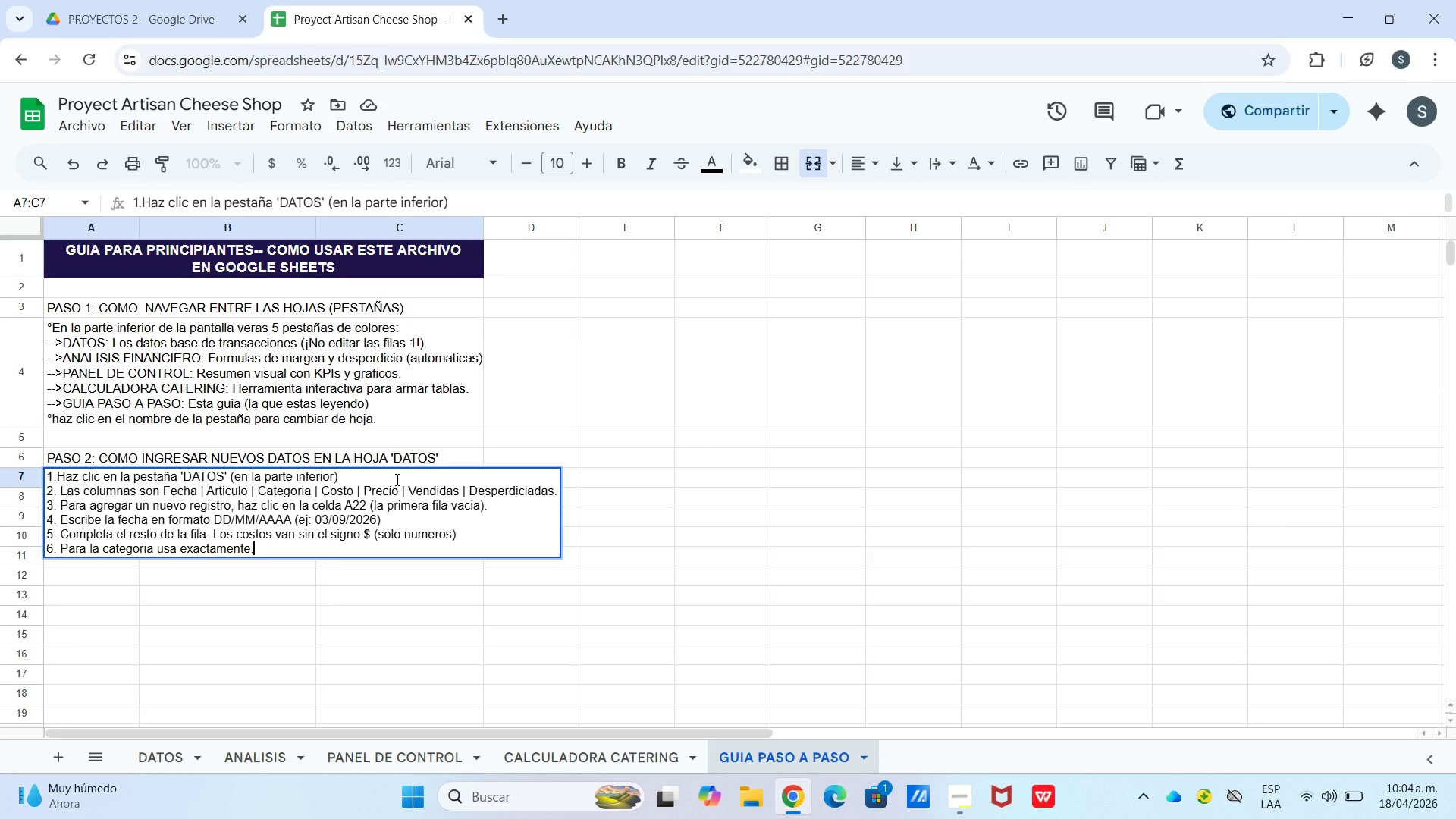 
key(Space)
 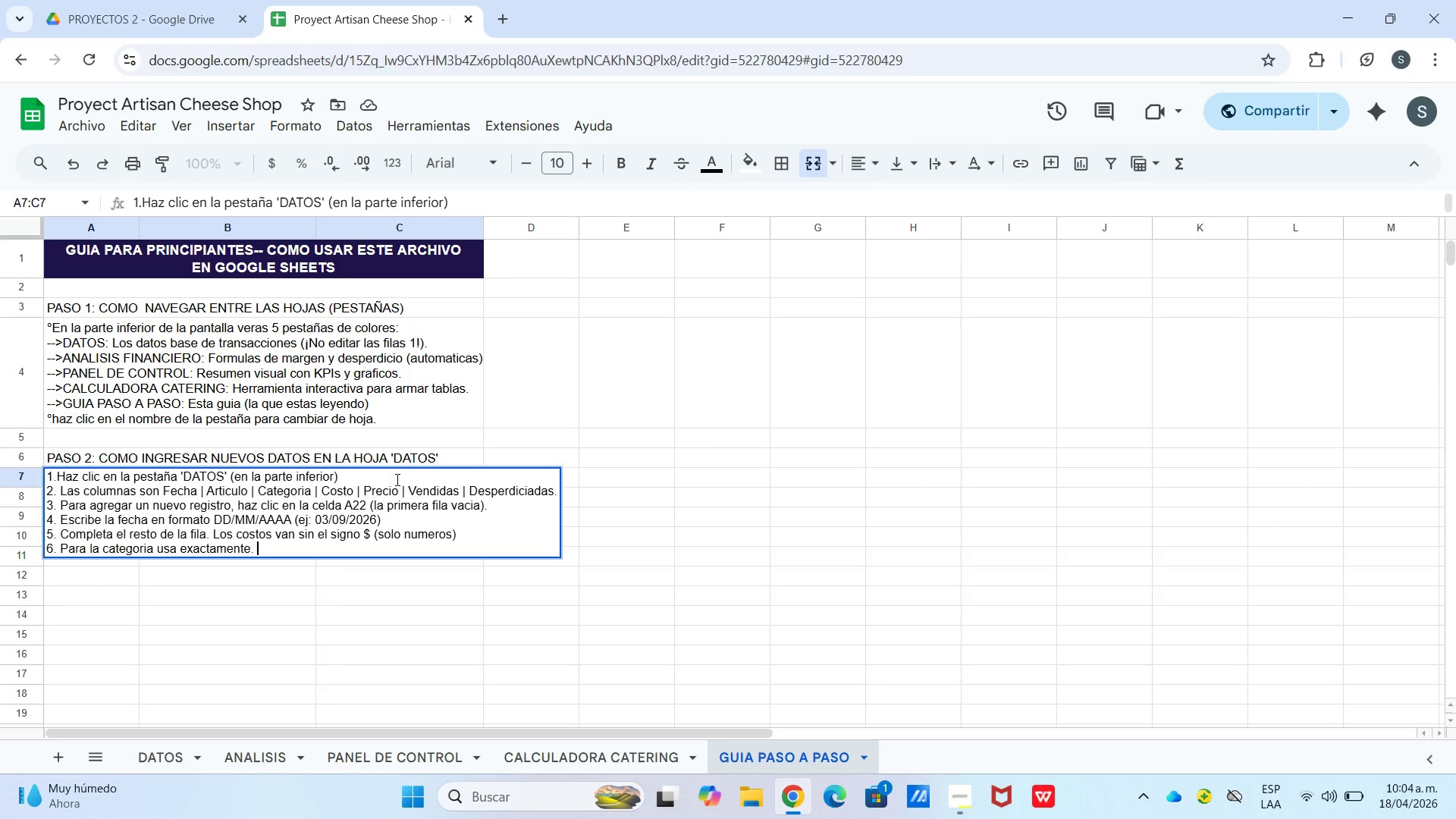 
type([Quesos Blandso[ , [Quesos Duros Prensados)
 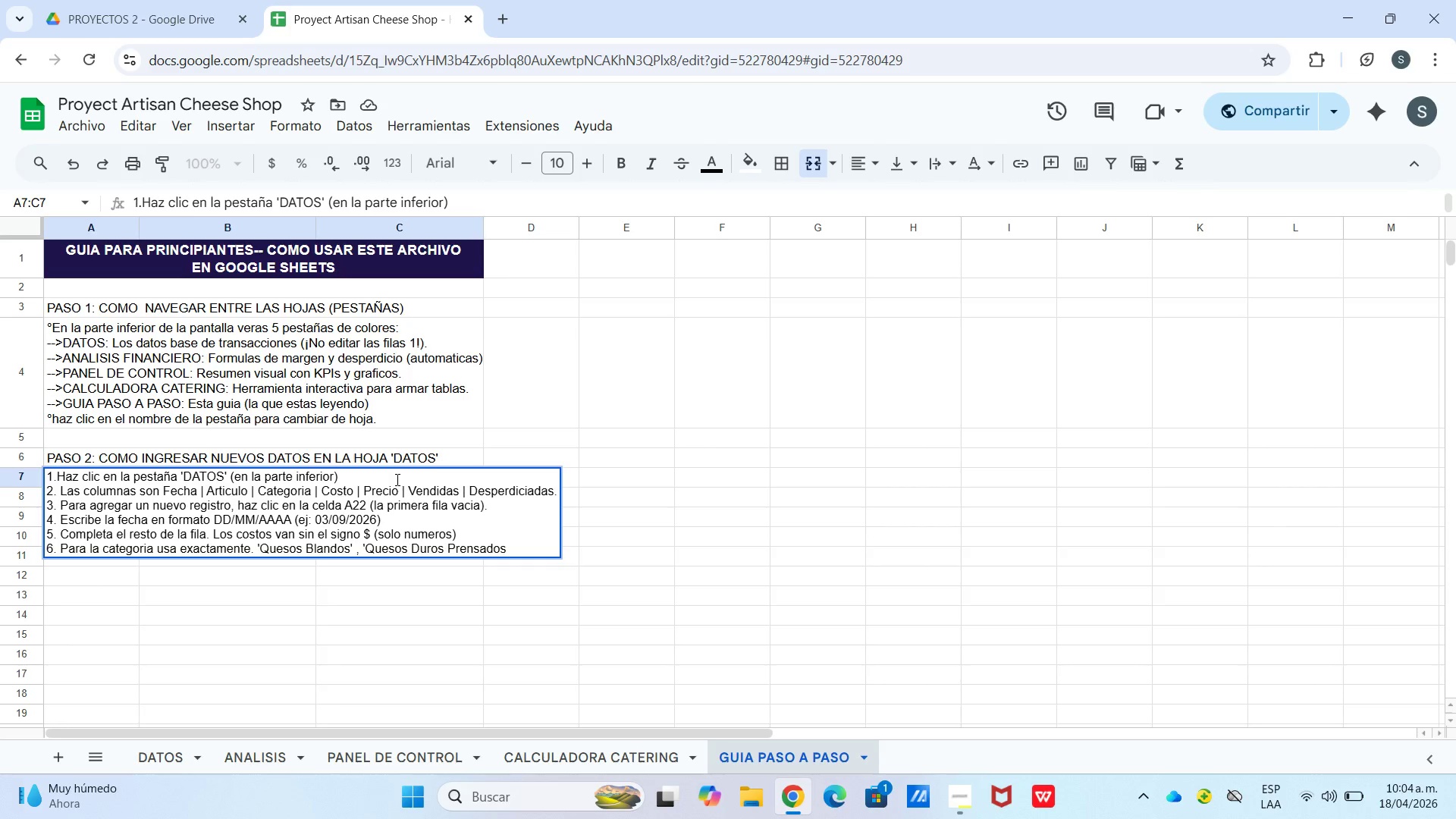 
key(BracketLeft)
 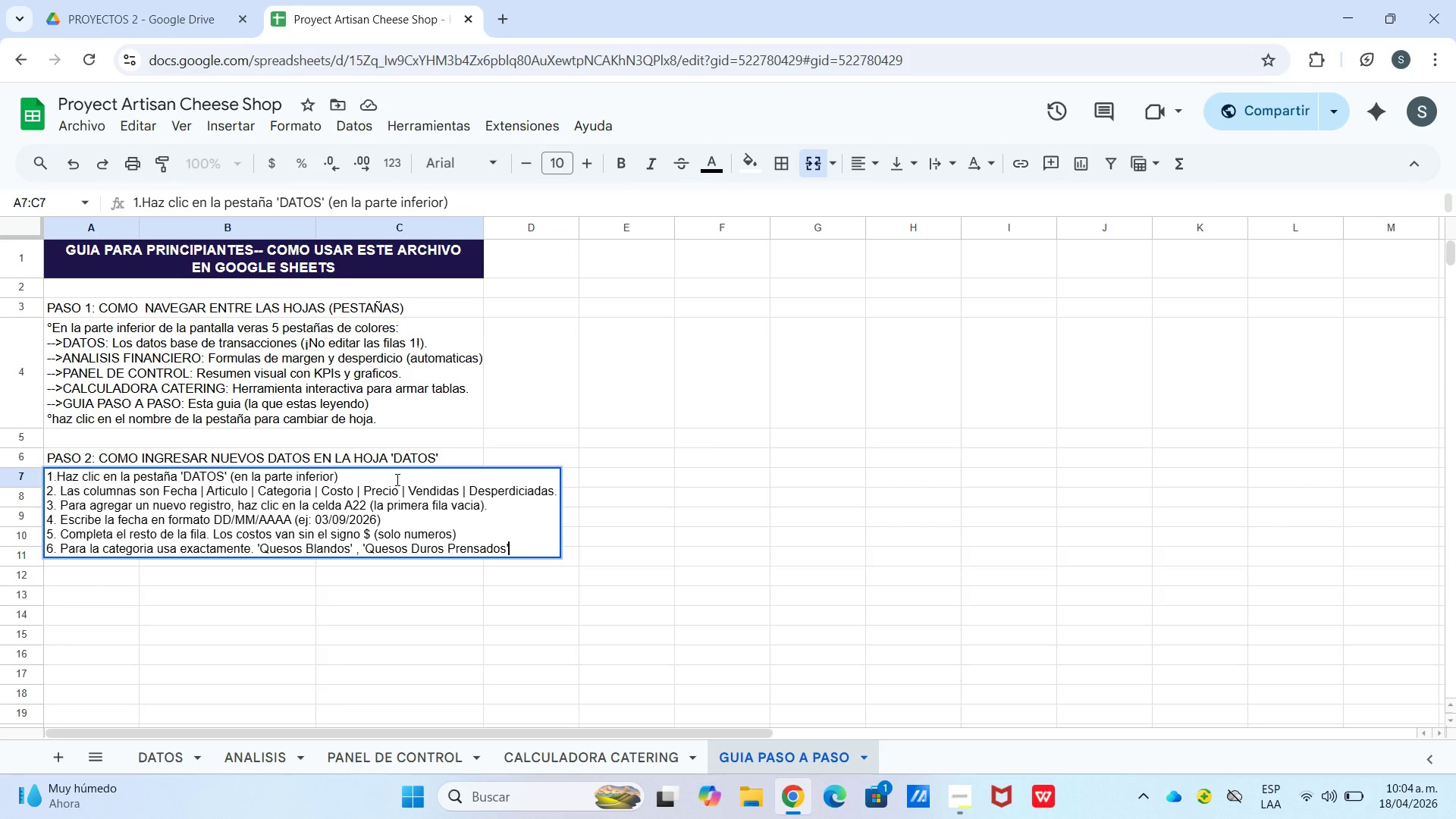 
key(Comma)
 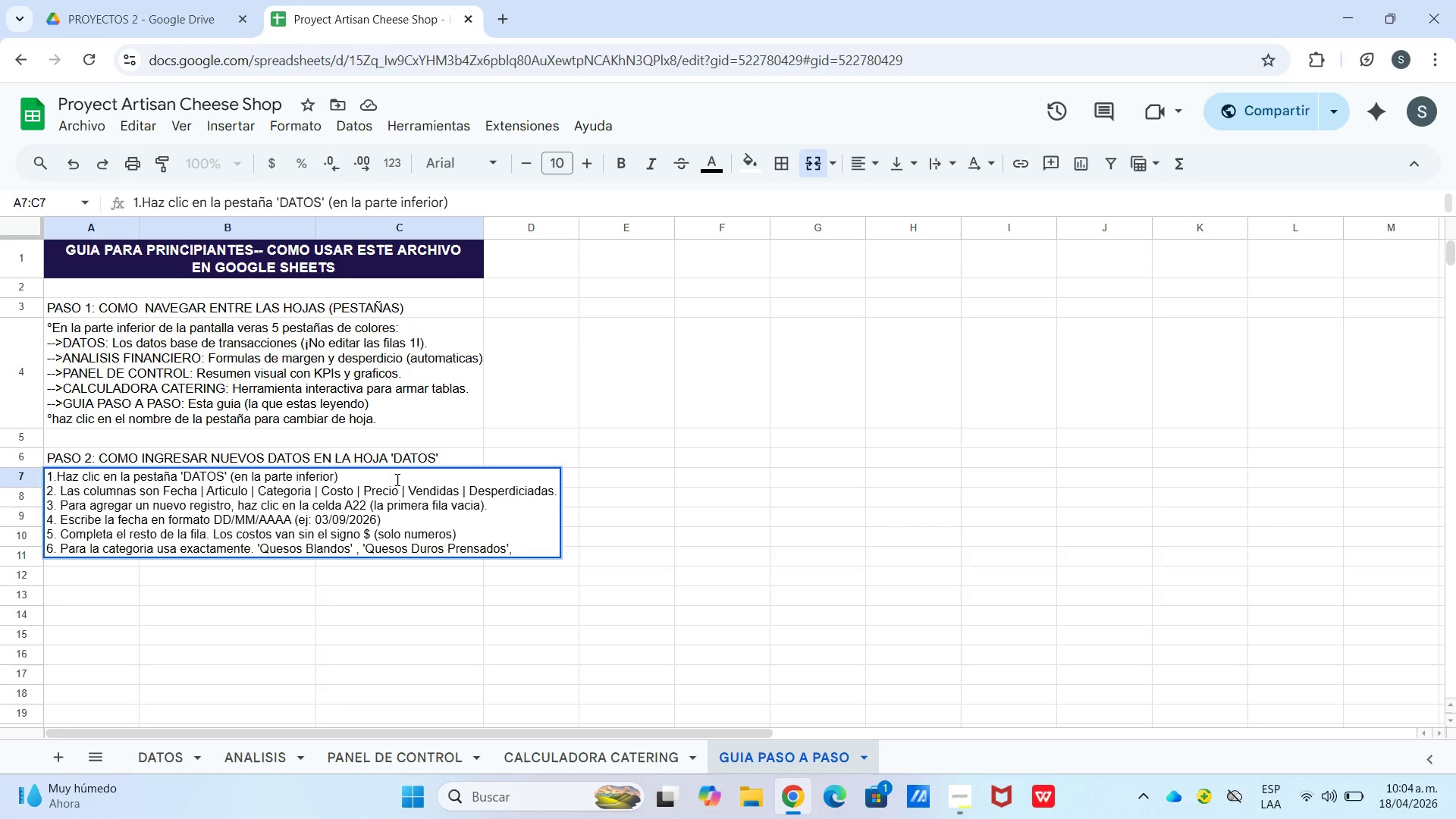 
key(Control+Enter)
 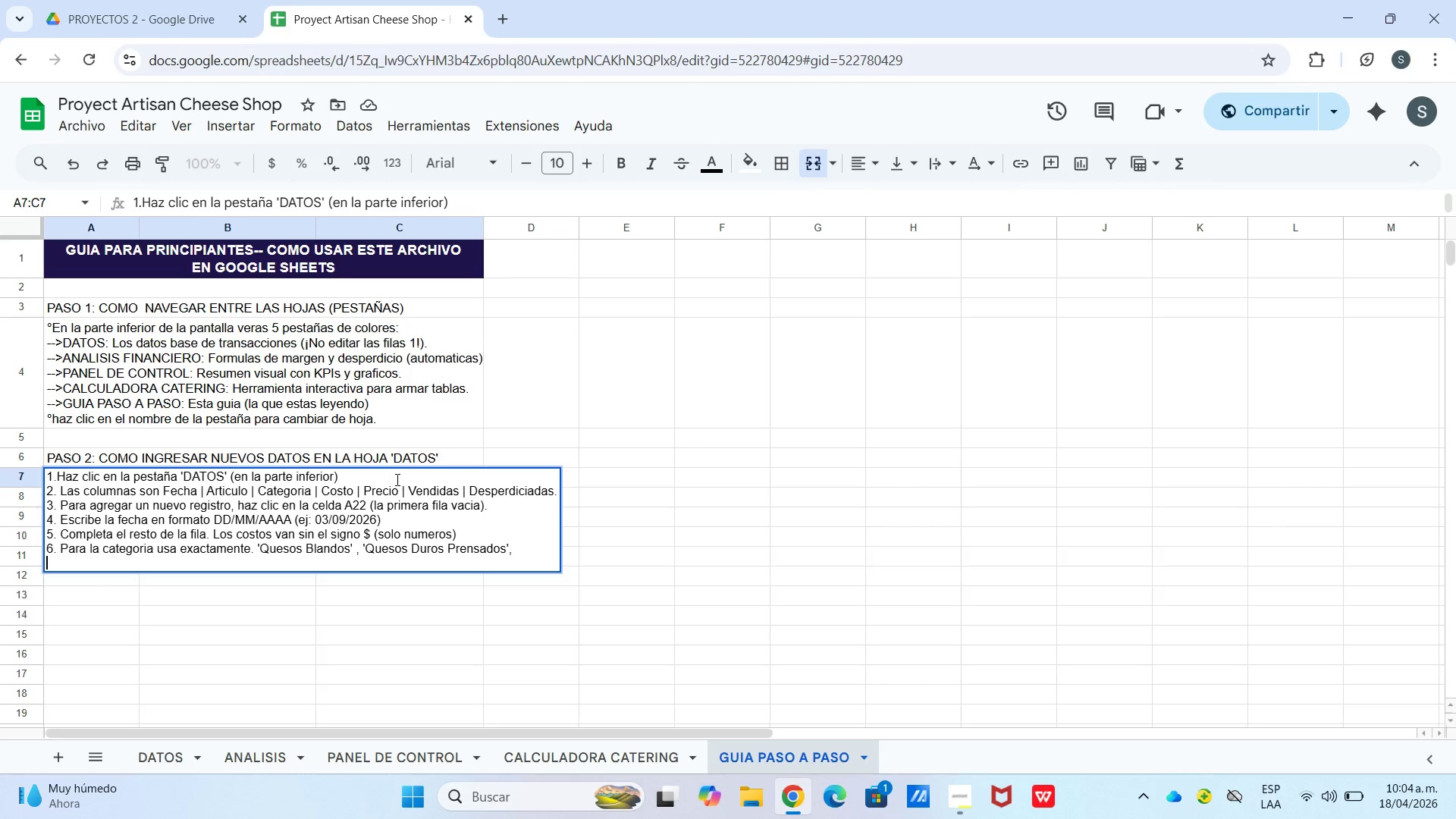 
type(Que)
key(Backspace)
key(Backspace)
key(Backspace)
type([Quesos Azules[ o [Acompa`amientos)
 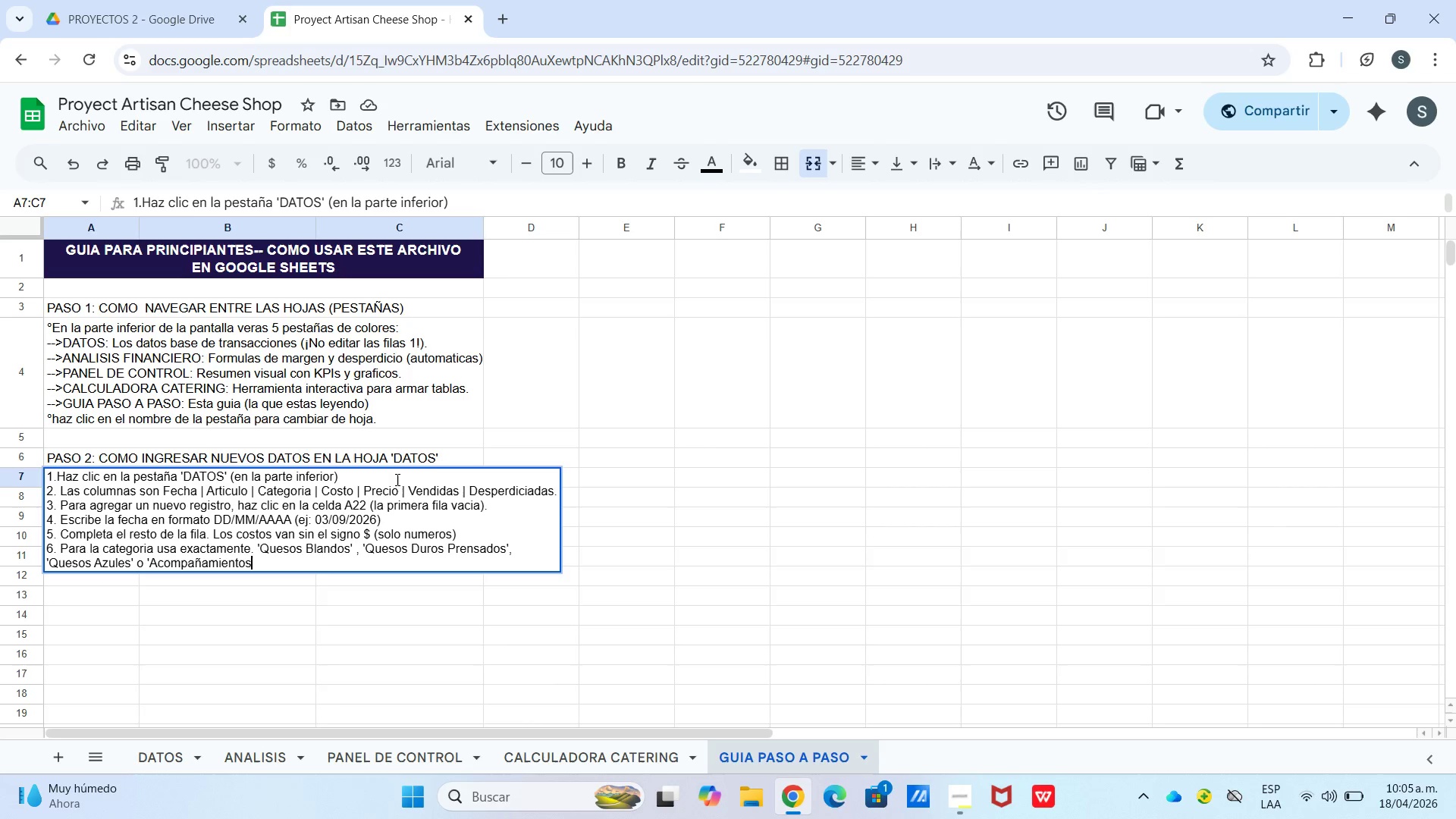 
type([ *con tildes)
 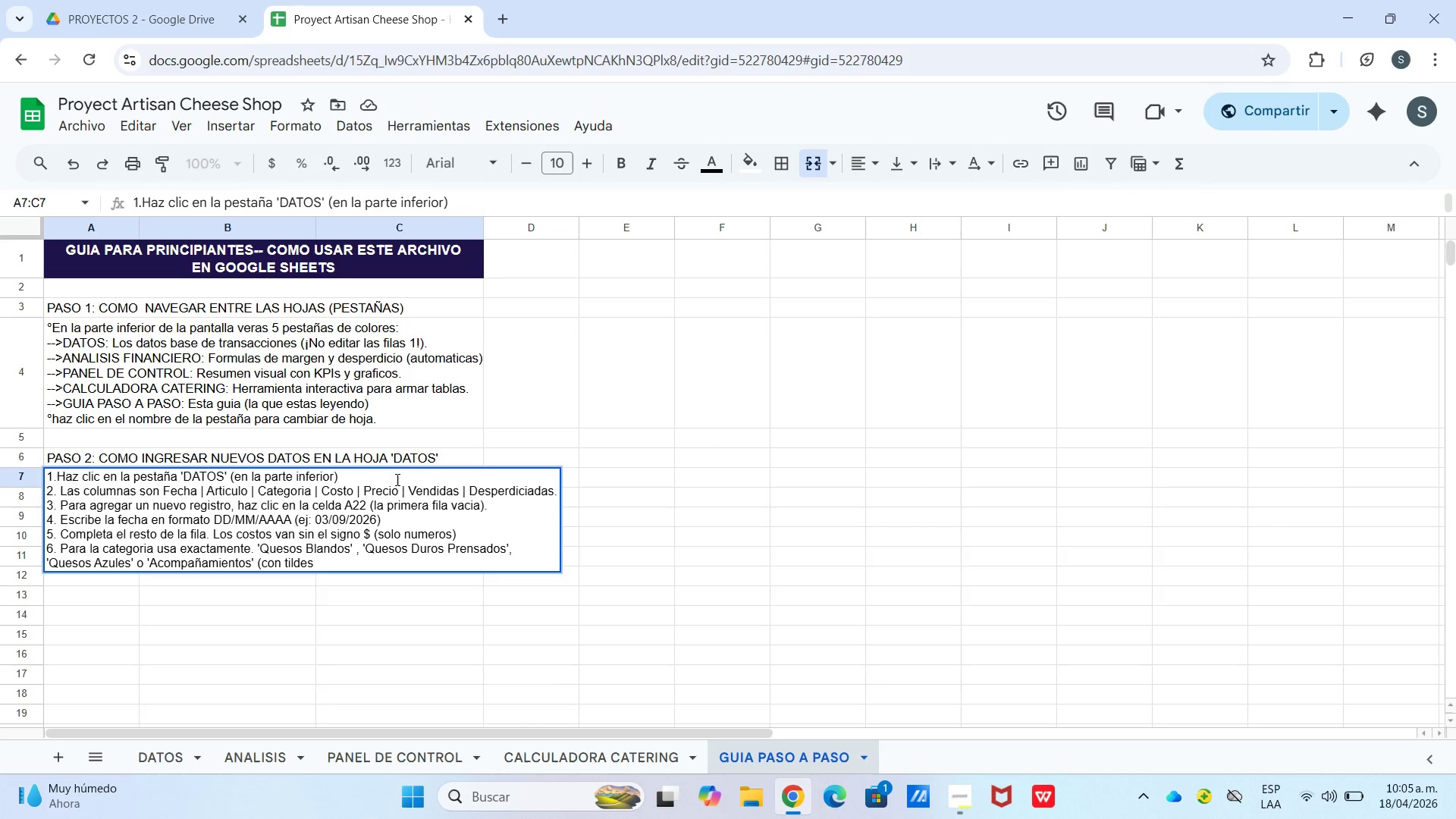 
wait(5.16)
 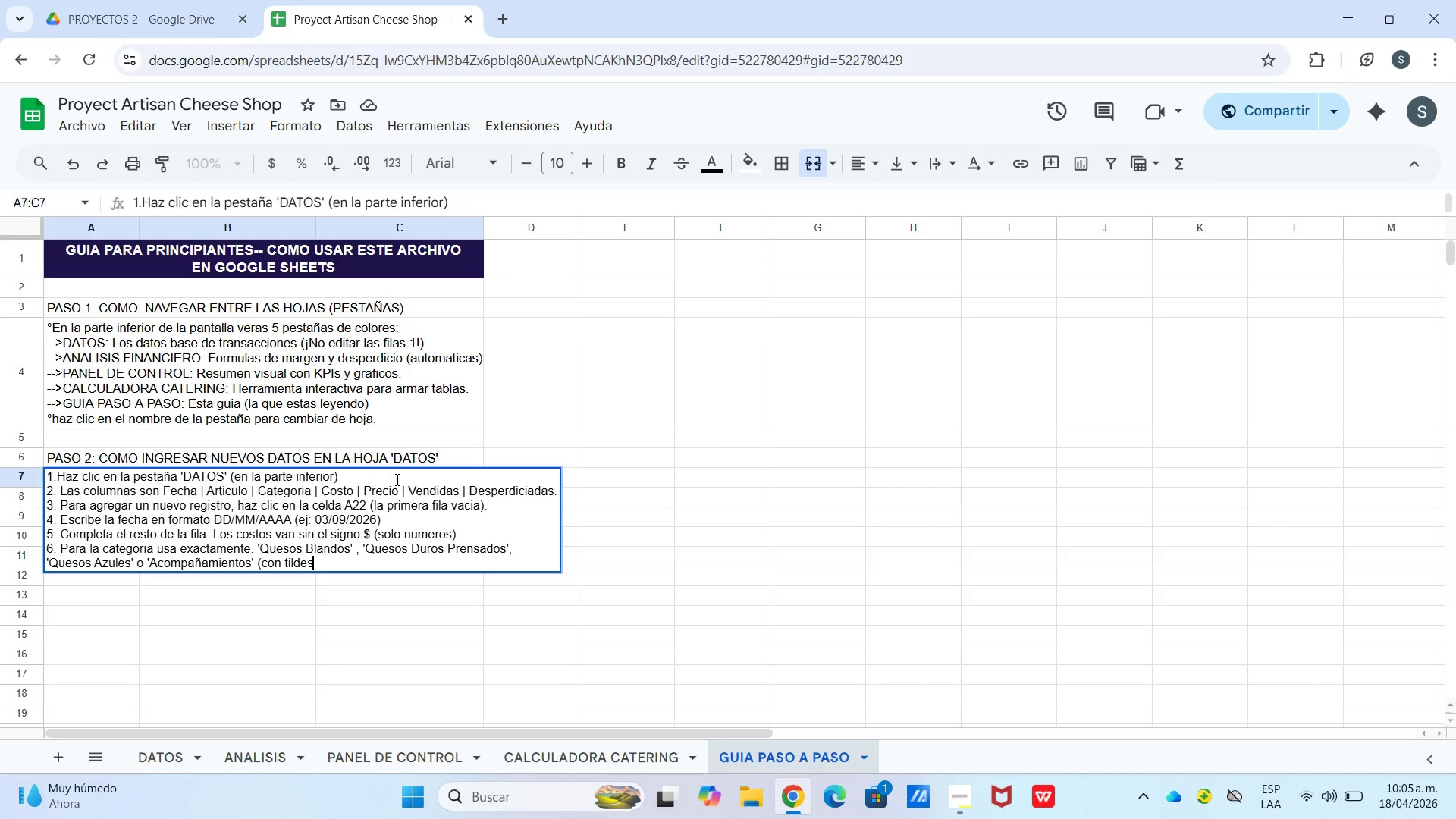 
type( y mayusculas)
 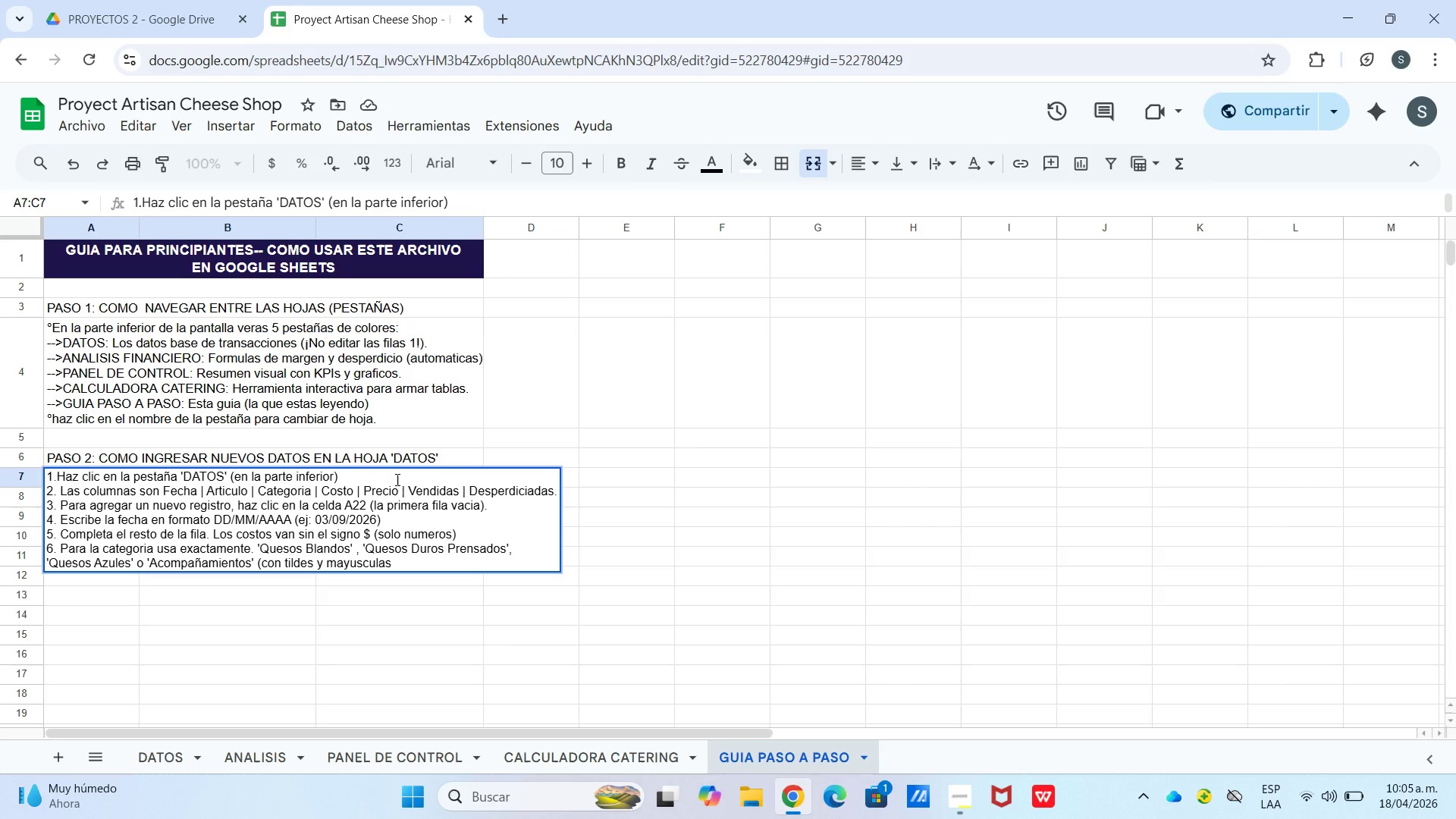 
type( exactas(.)
 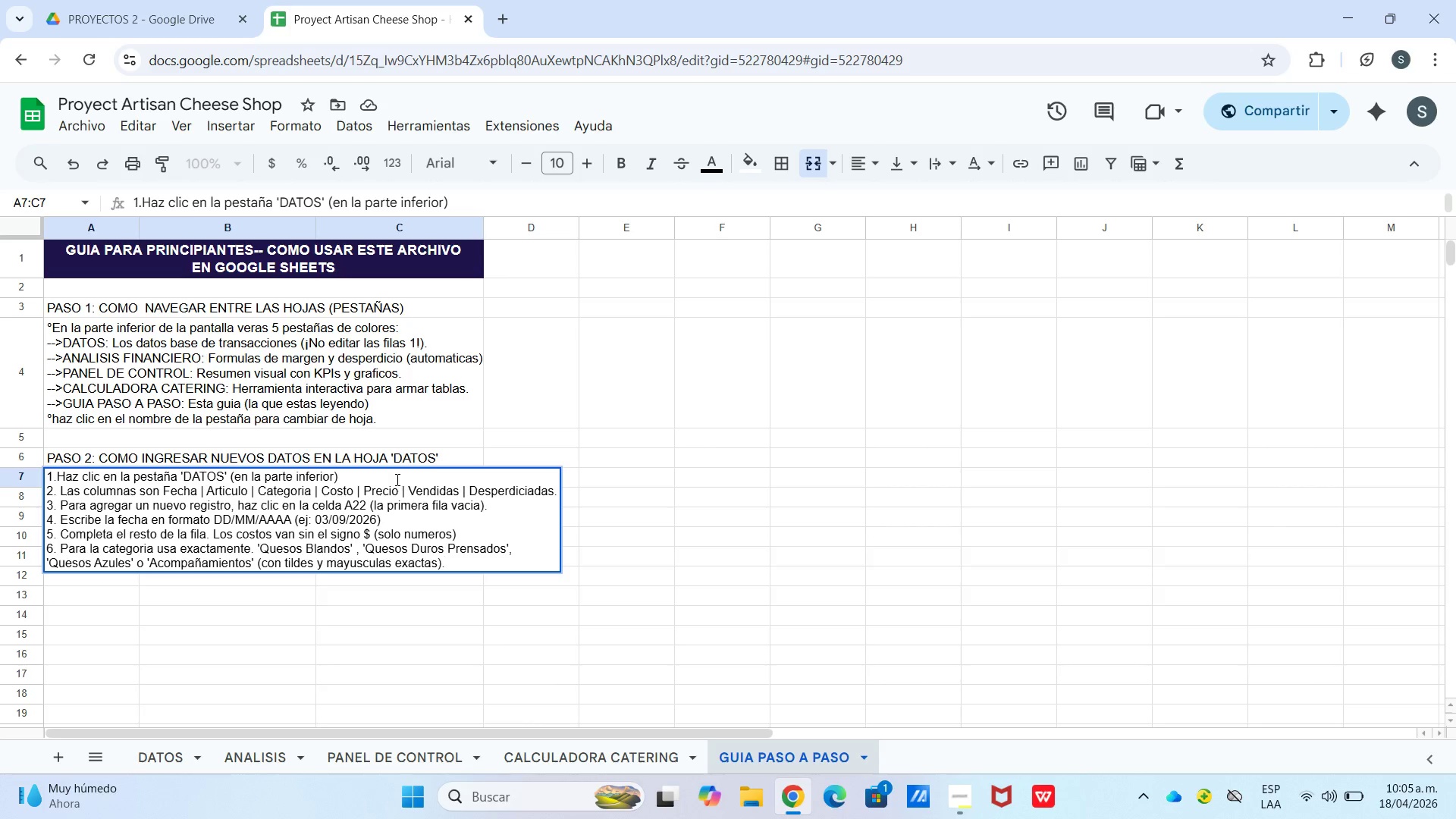 
key(Control+Enter)
 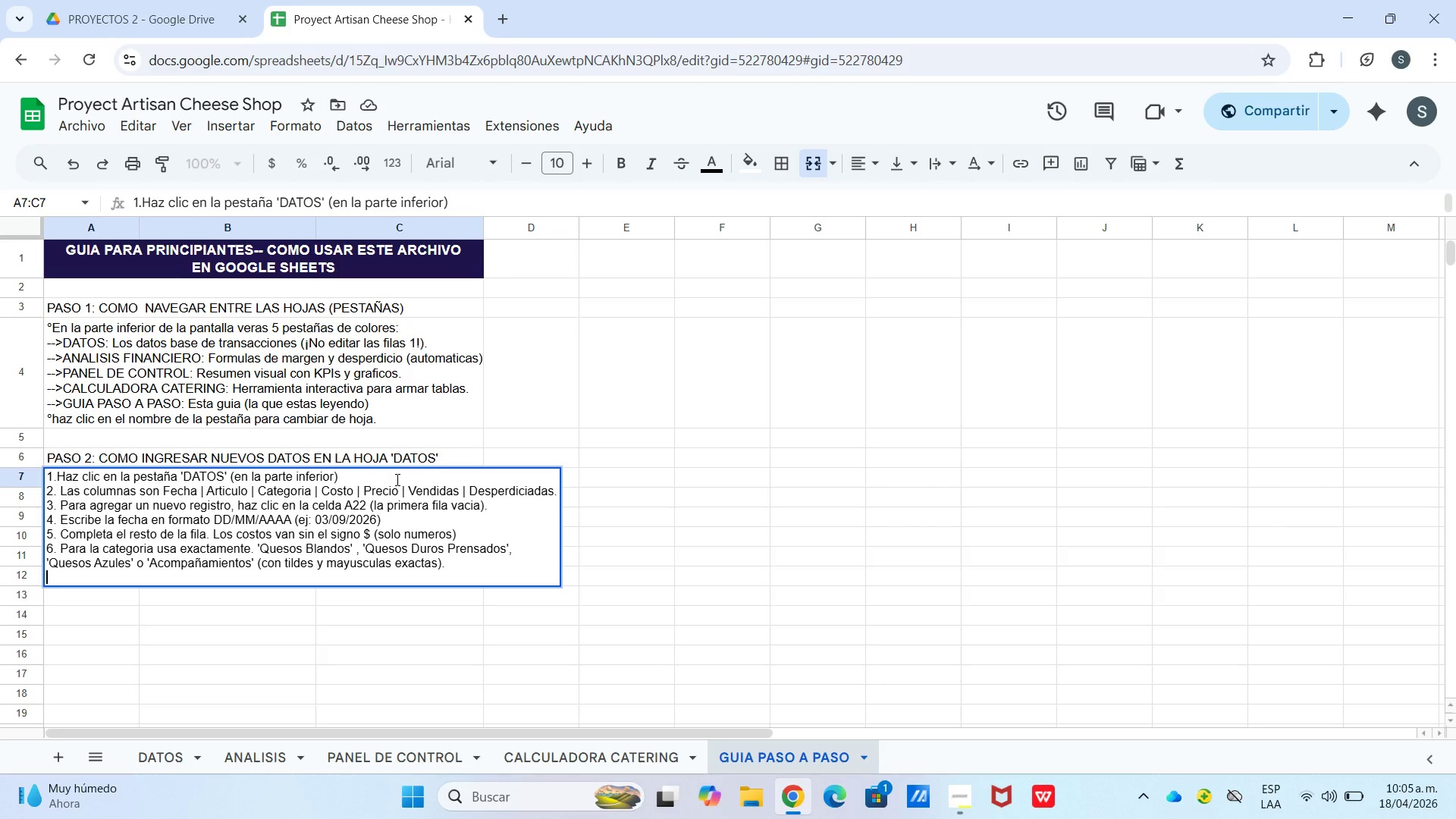 
type(7. Presiona Enter para pasar a la siguiente fila)
 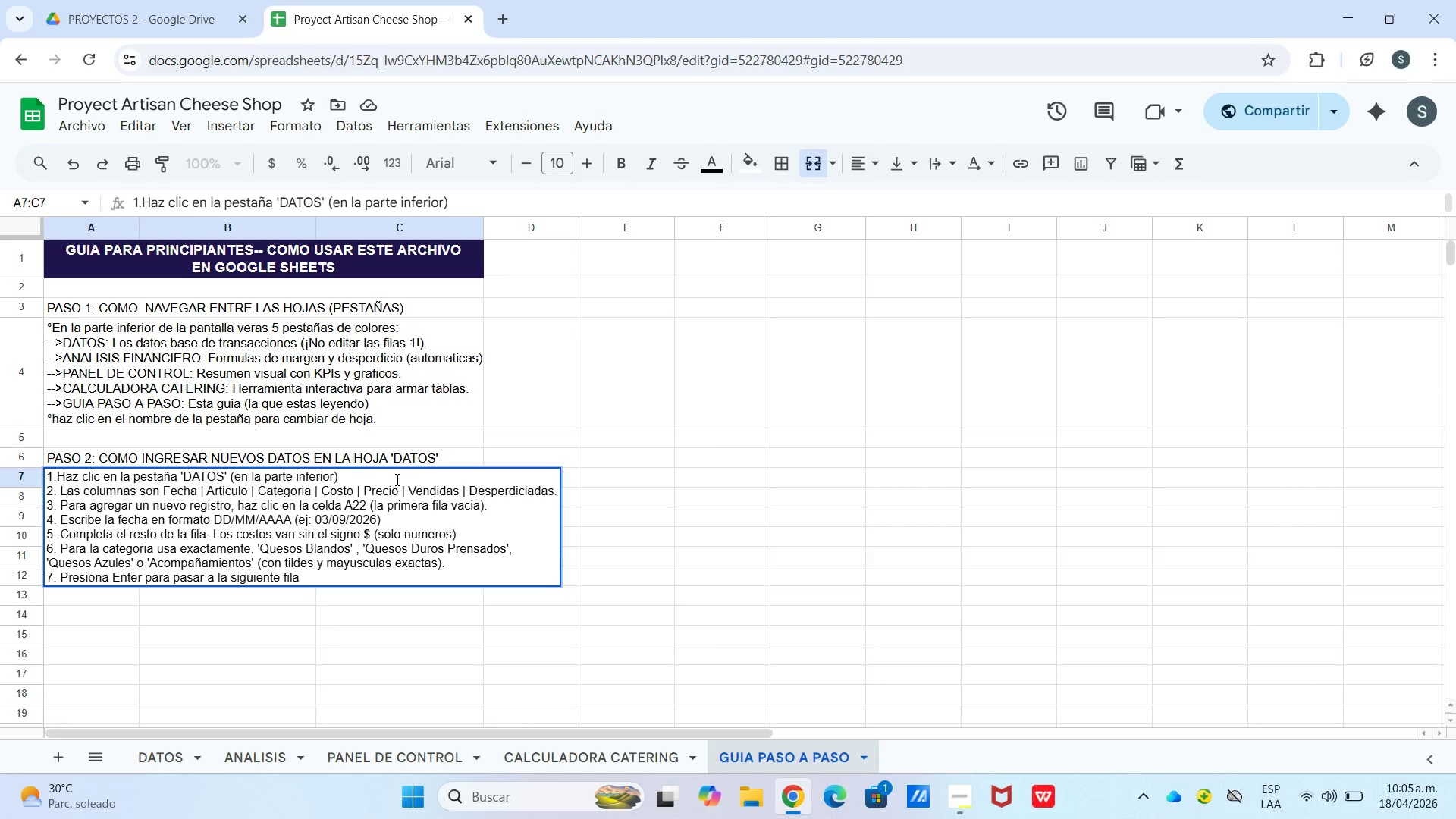 
key(Period)
 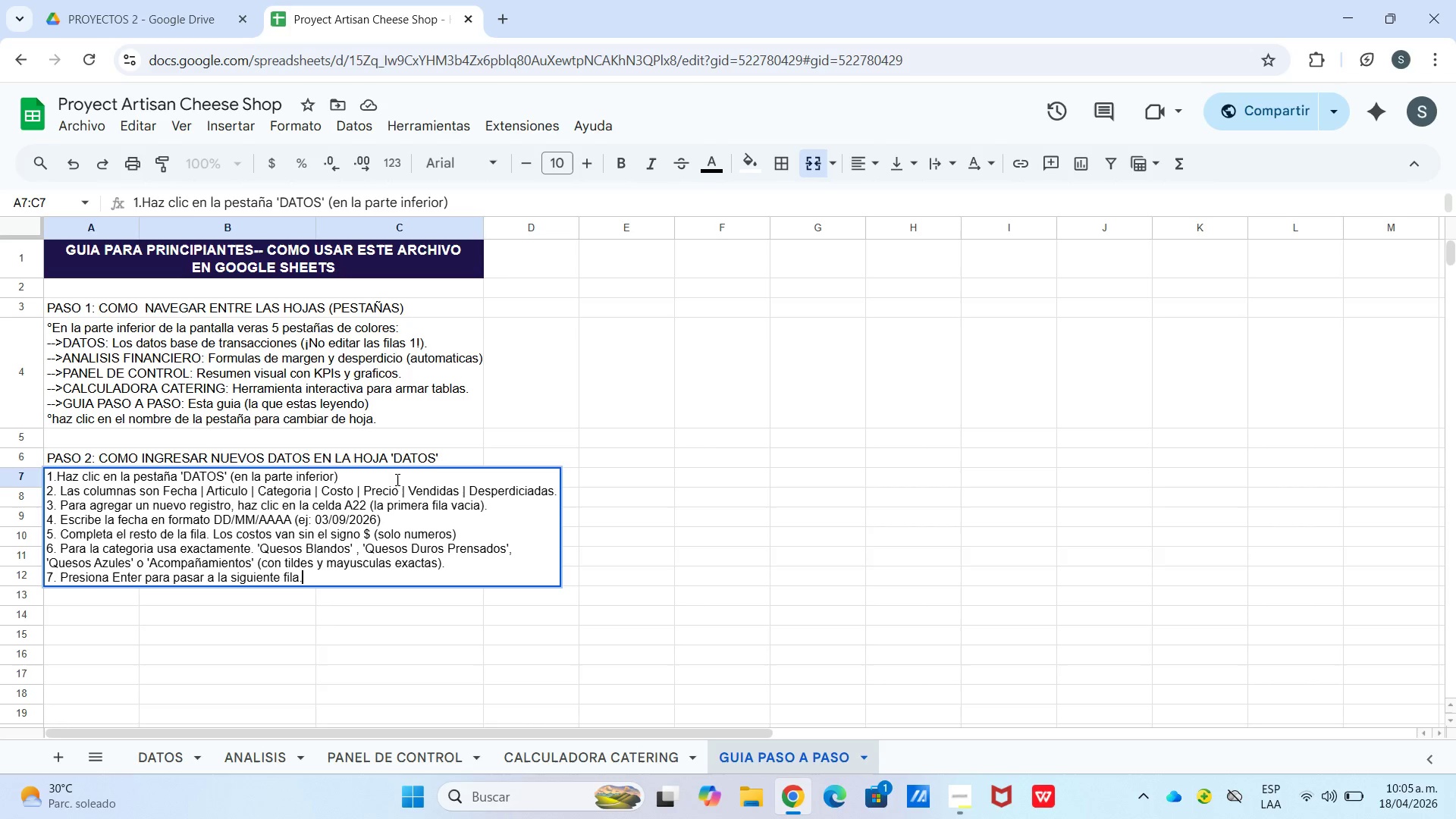 
key(Control+Enter)
 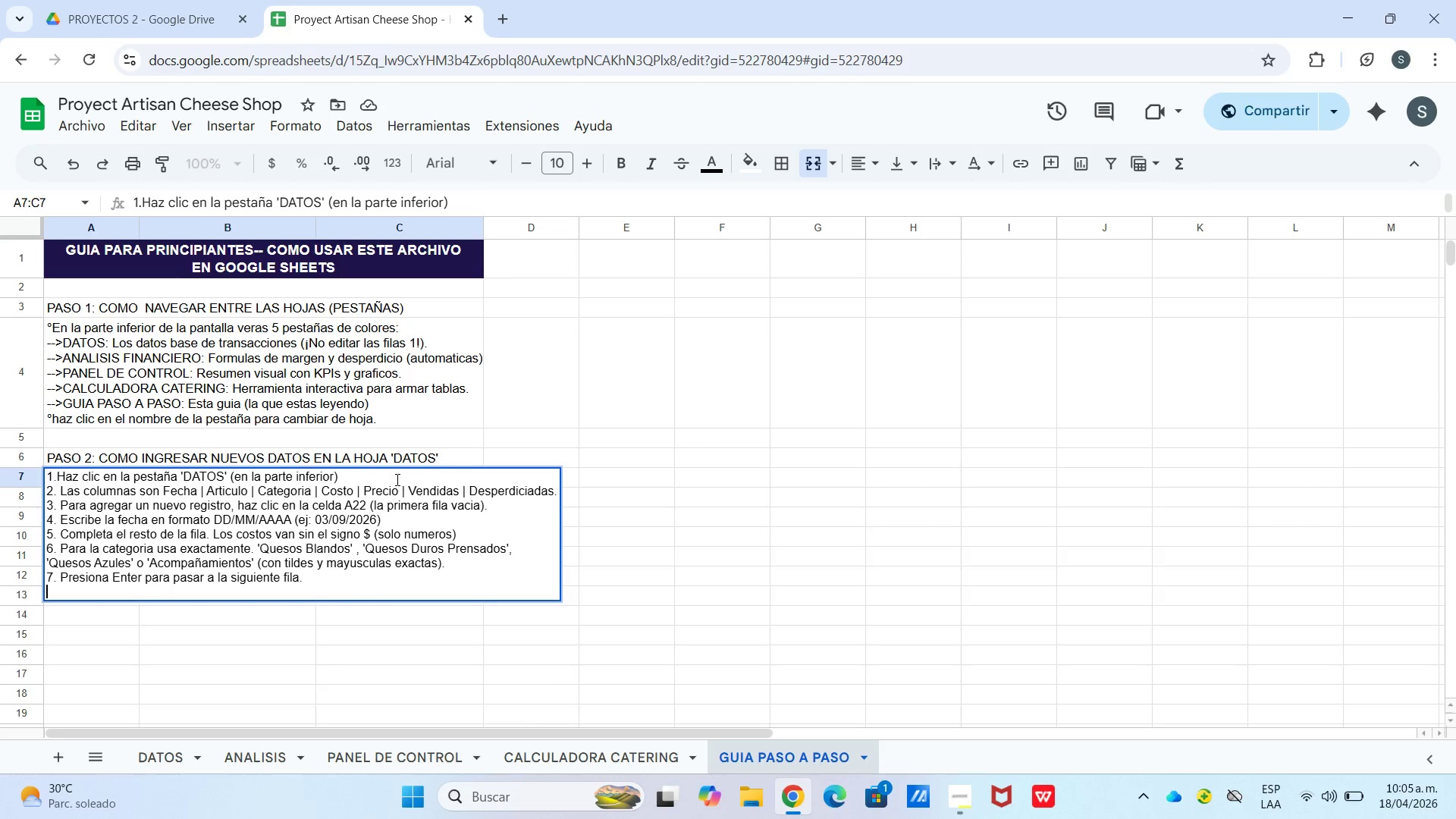 
type(IMPORTANTE> Si agregas mas de 20 filas, debes actualizar los datos)
key(Backspace)
key(Backspace)
key(Backspace)
key(Backspace)
key(Backspace)
key(Backspace)
key(Backspace)
key(Backspace)
type(as formulas de)
 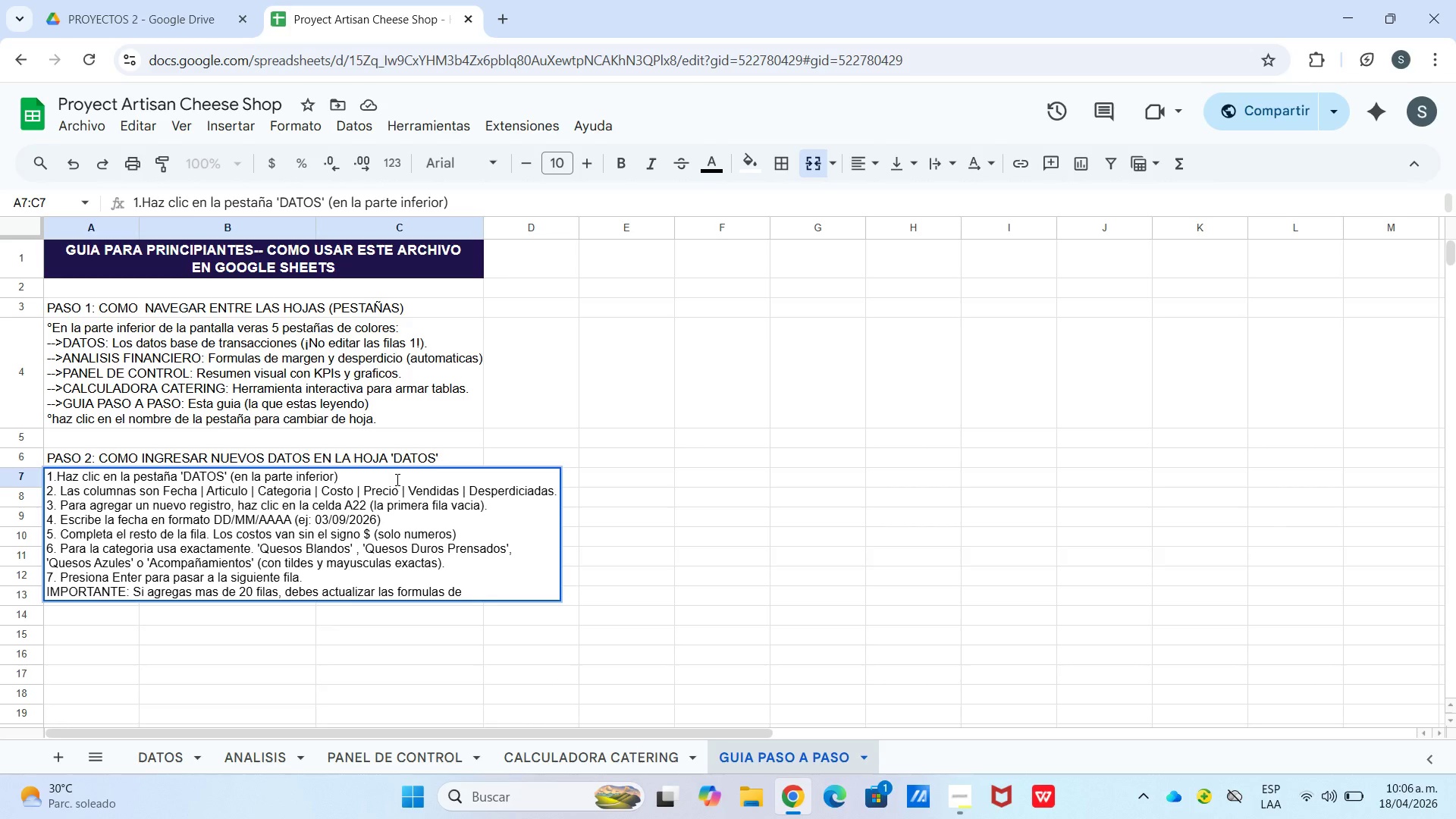 
key(Control+Enter)
 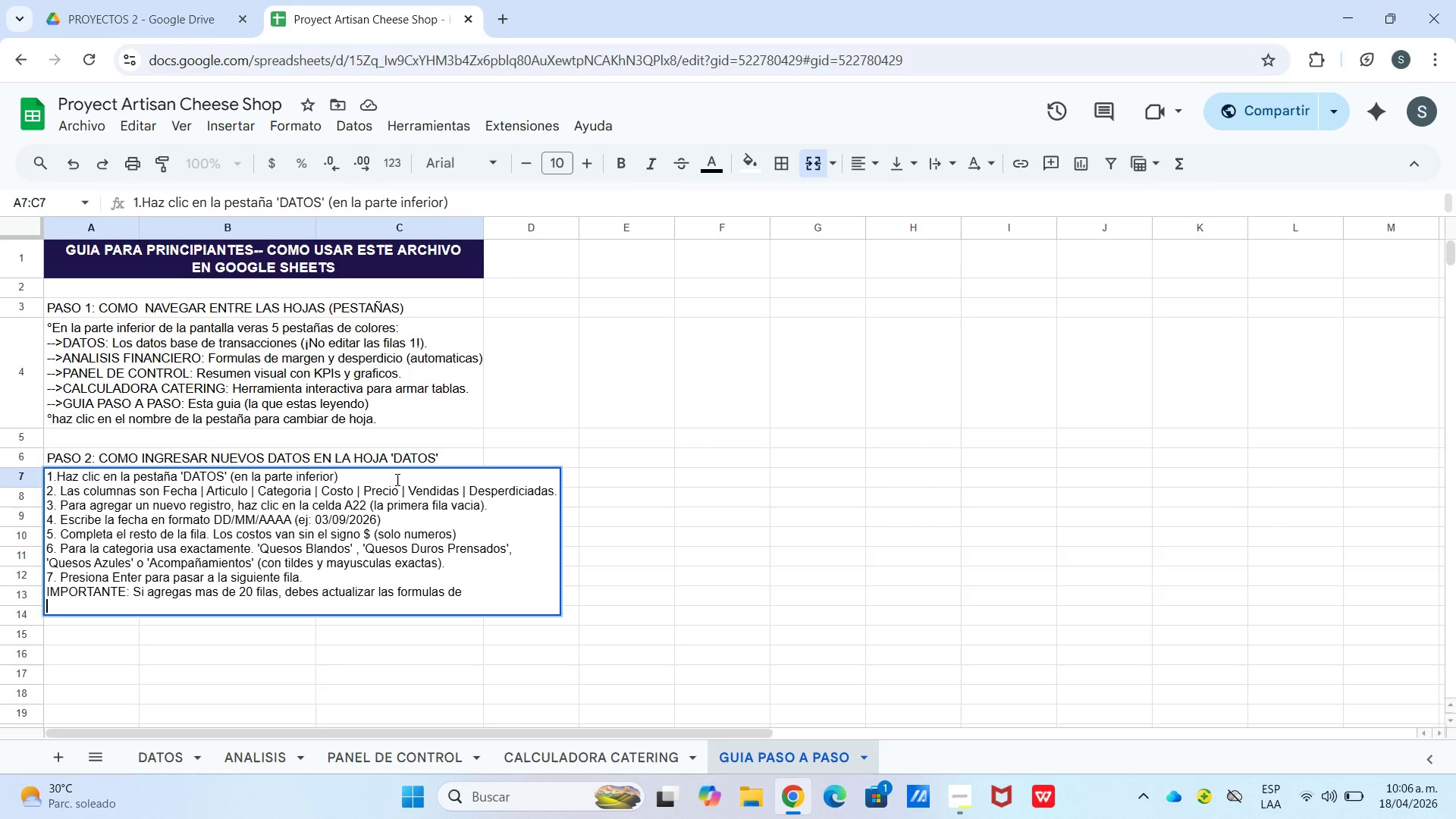 
type(ANALISIS FINANCIERO para incluir hasta la nueva fila *verpaso )
key(Backspace)
key(Backspace)
key(Backspace)
key(Backspace)
key(Backspace)
type( paso 6()
 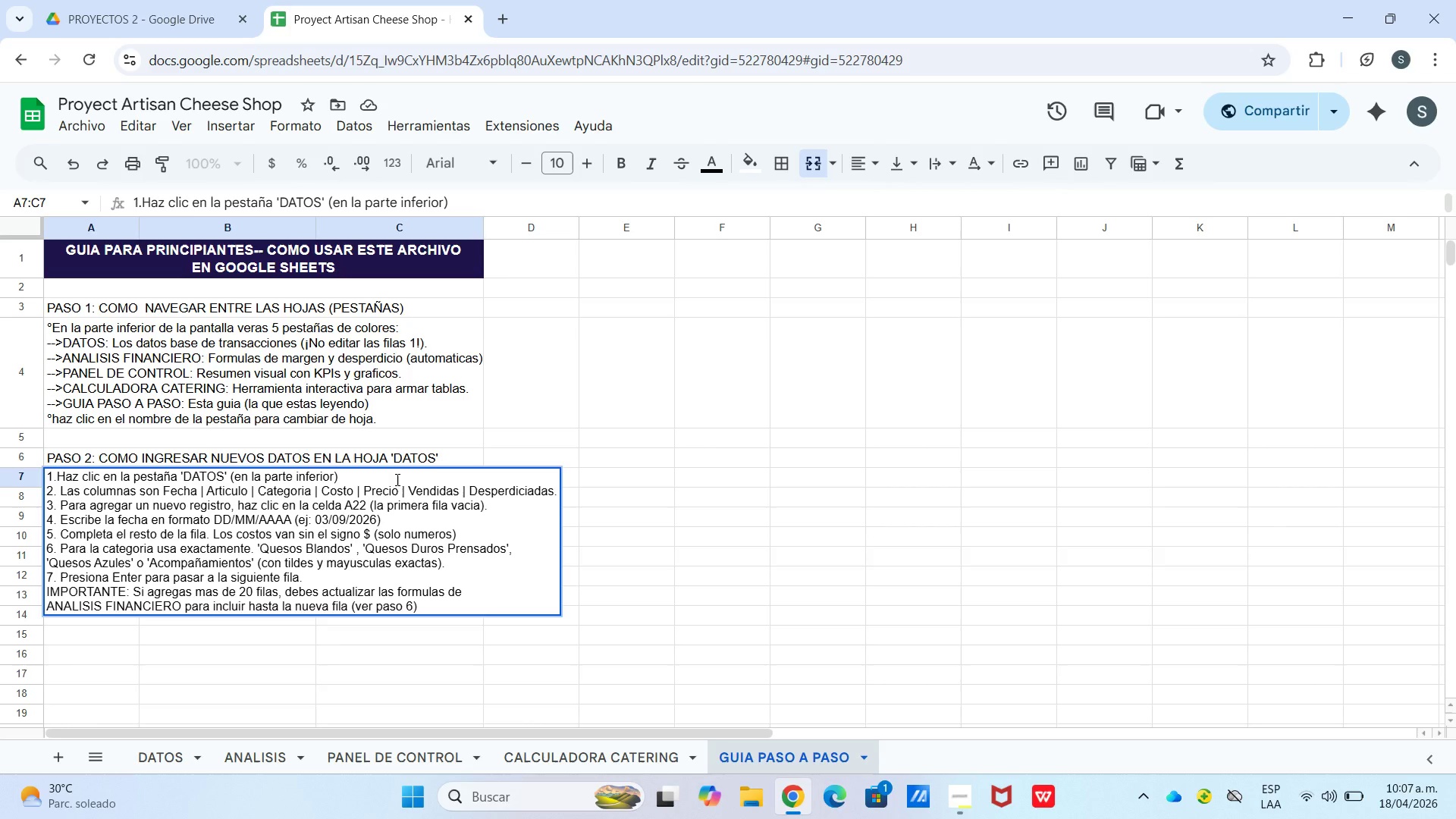 
wait(14.91)
 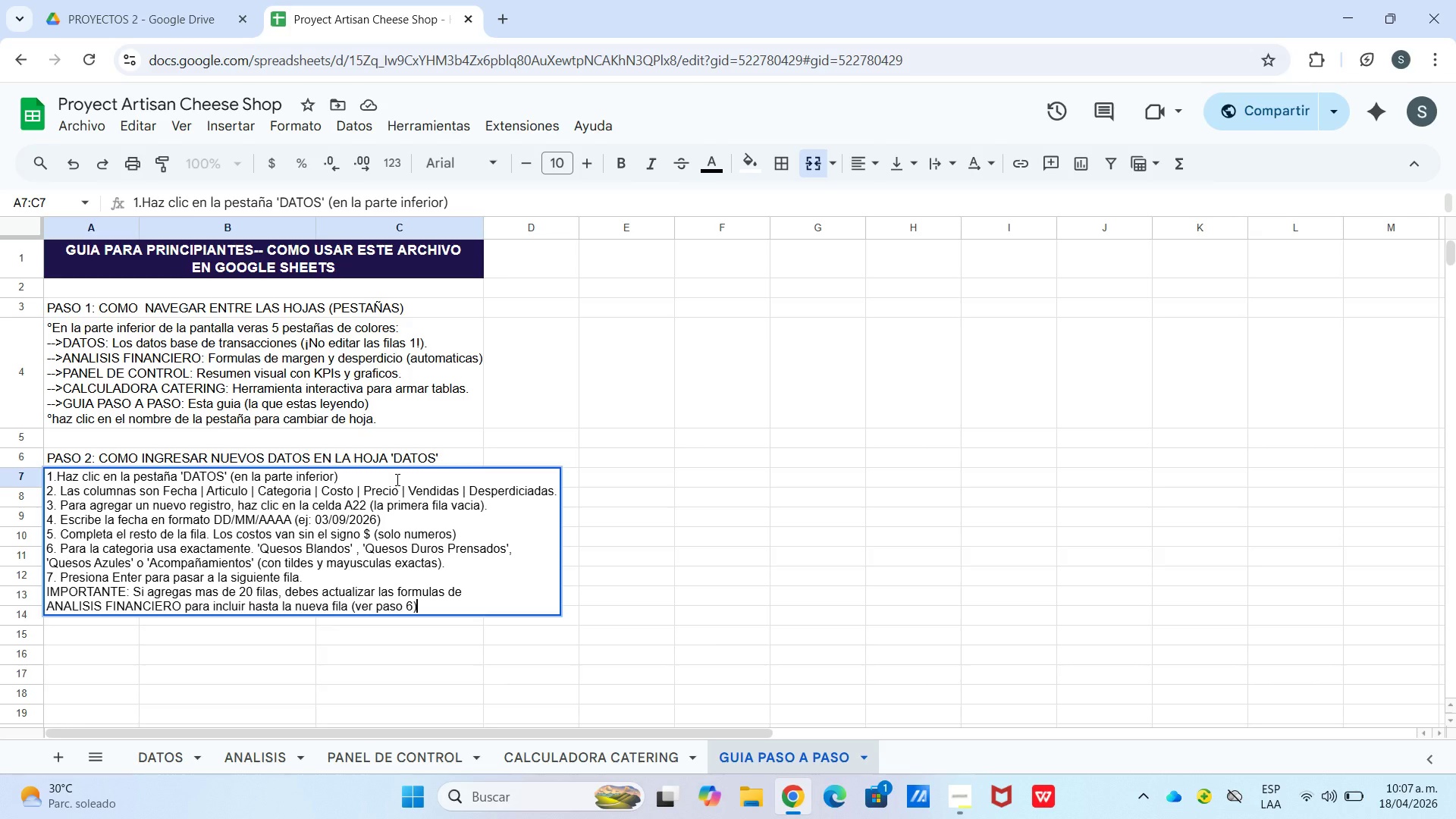 
key(Enter)
 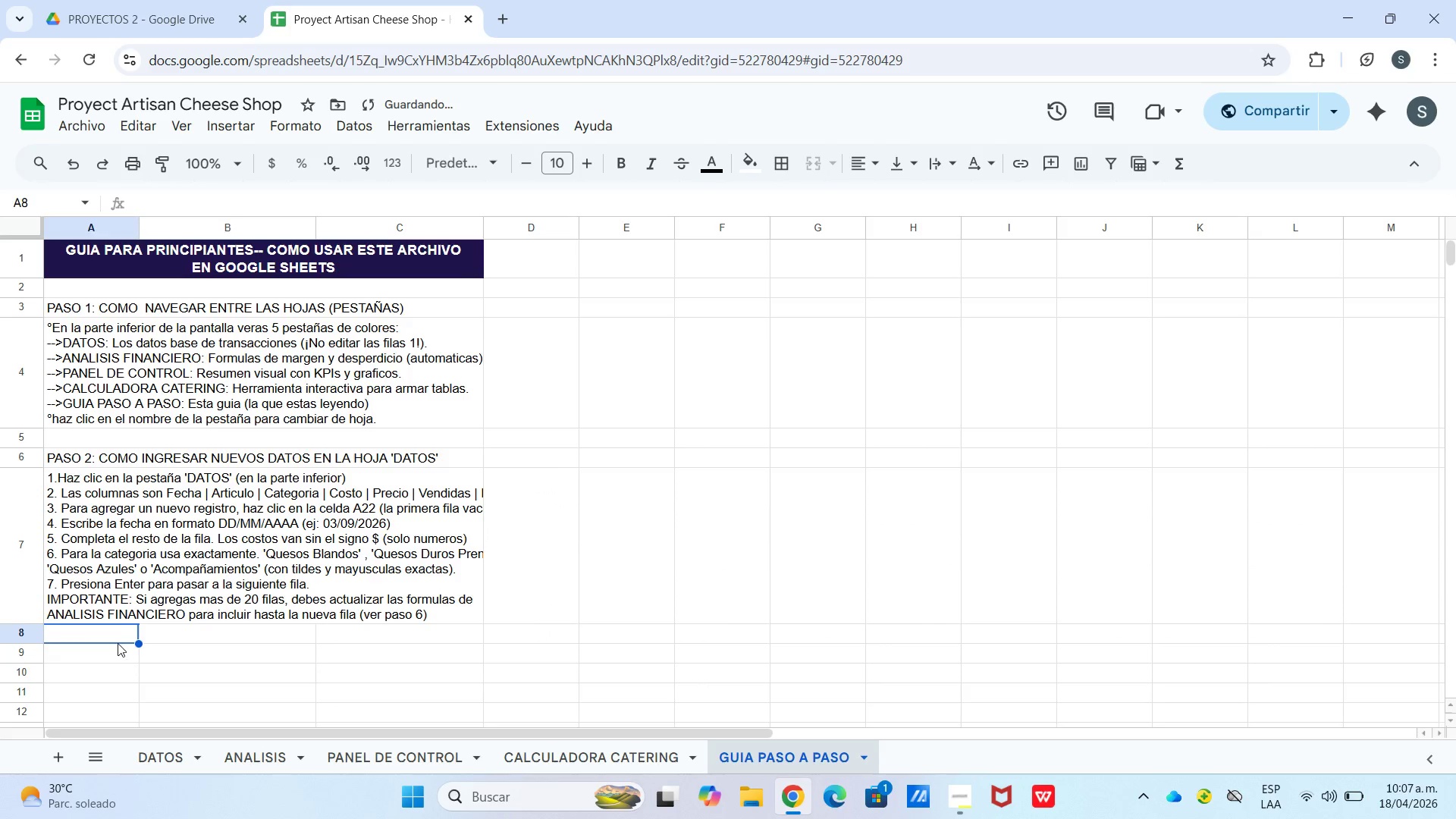 
left_click_drag(start_coordinate=[118, 632], to_coordinate=[353, 639])
 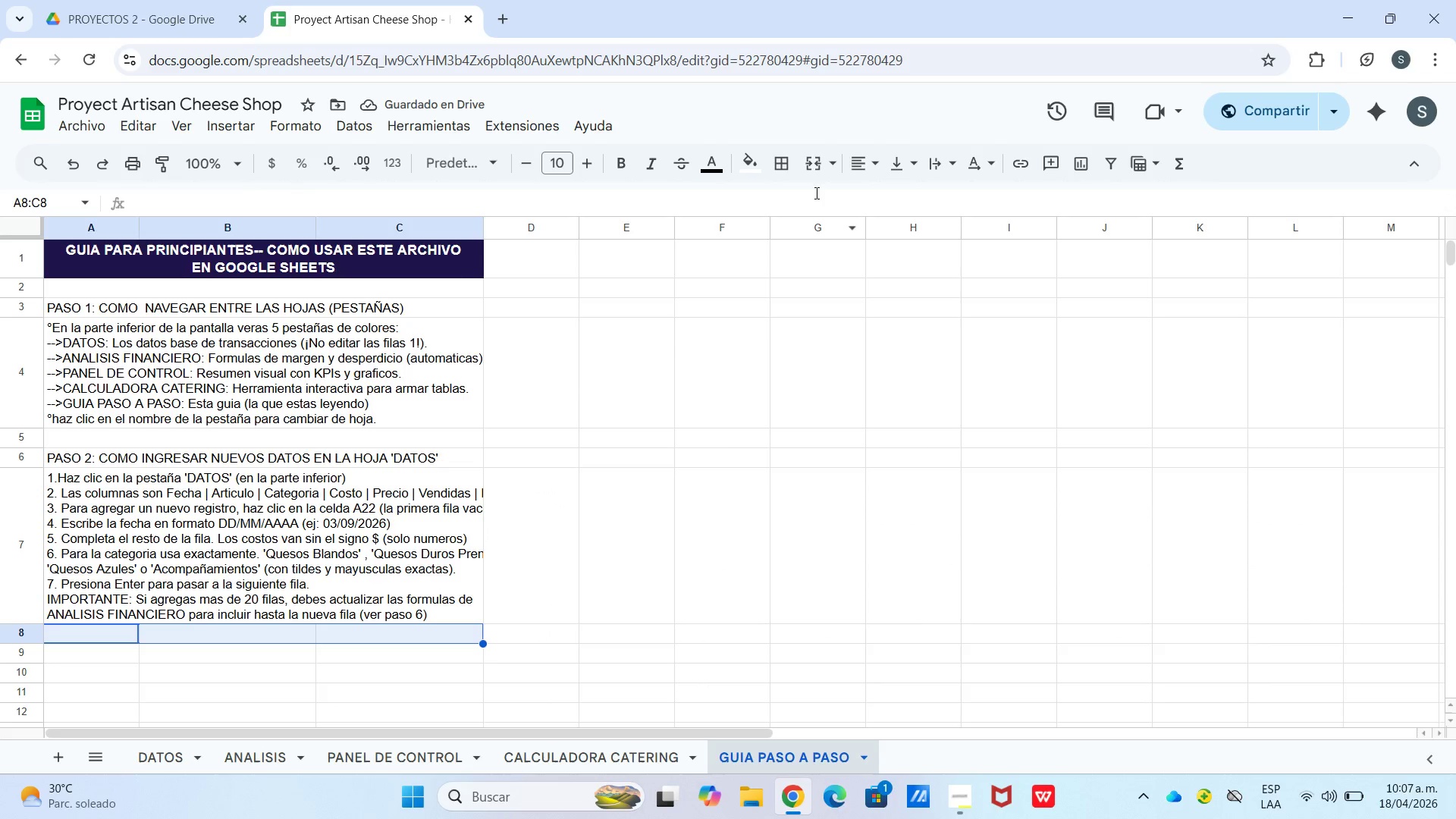 
left_click([820, 171])
 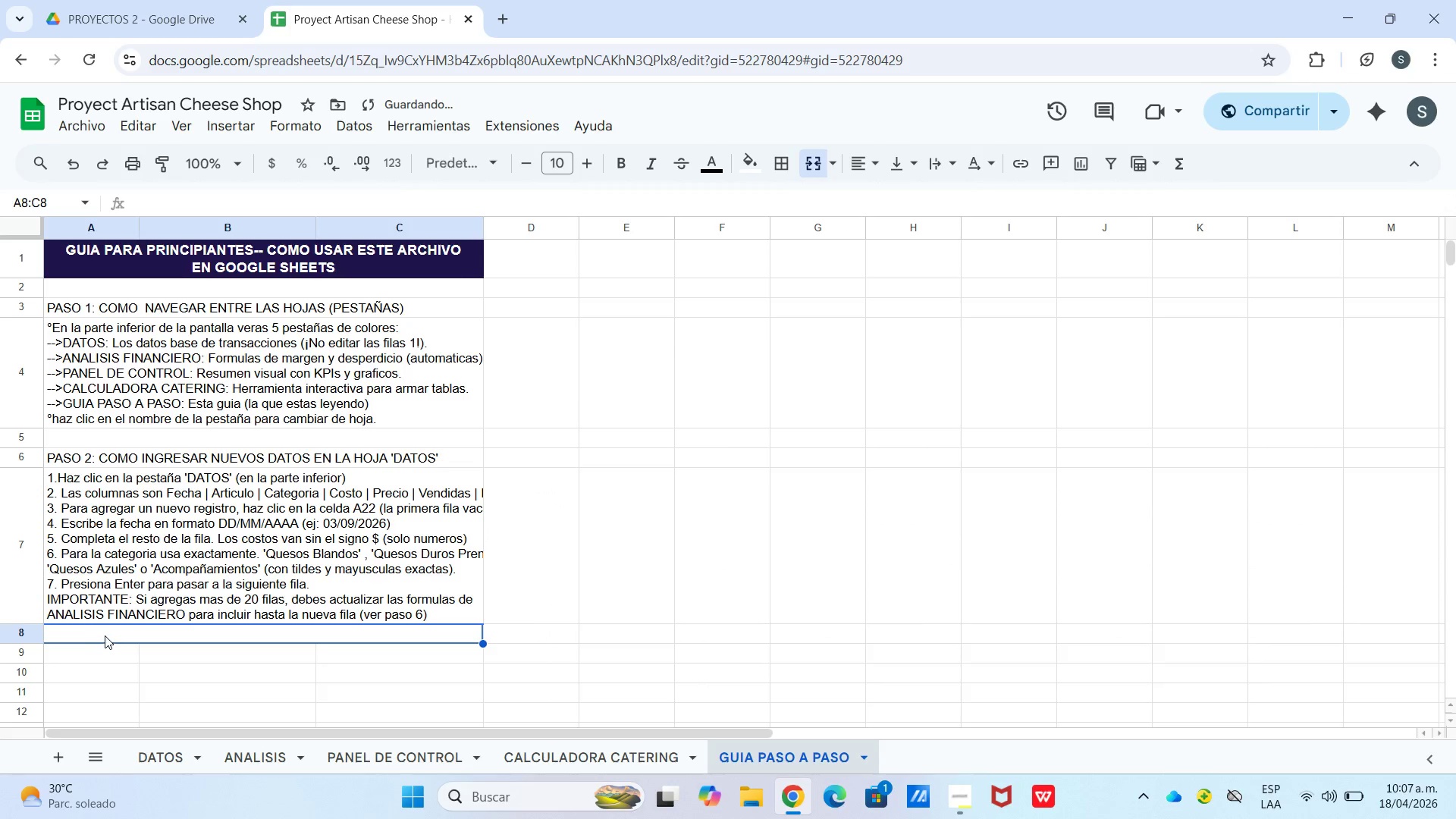 
left_click_drag(start_coordinate=[103, 655], to_coordinate=[347, 654])
 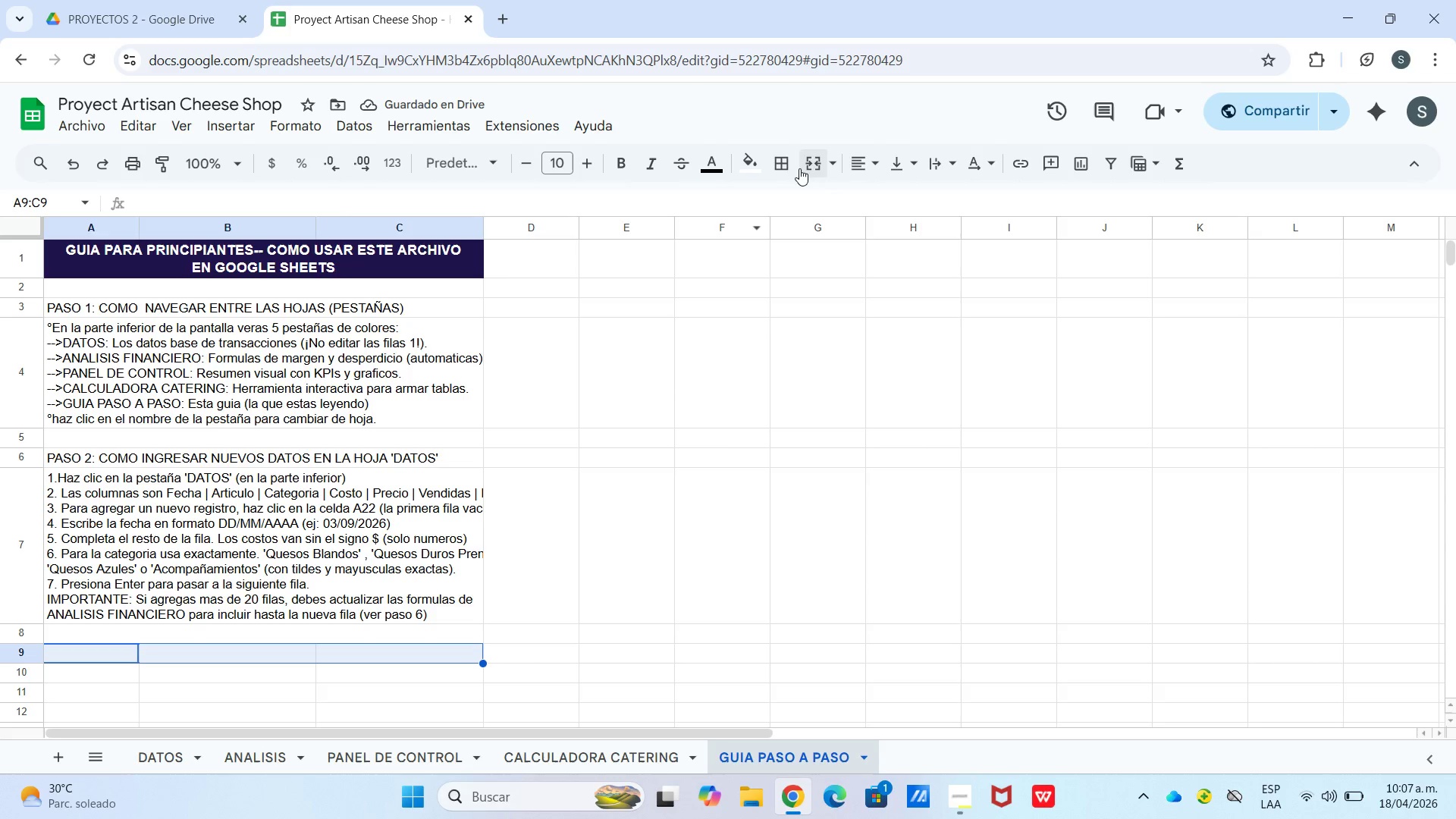 
left_click([823, 164])
 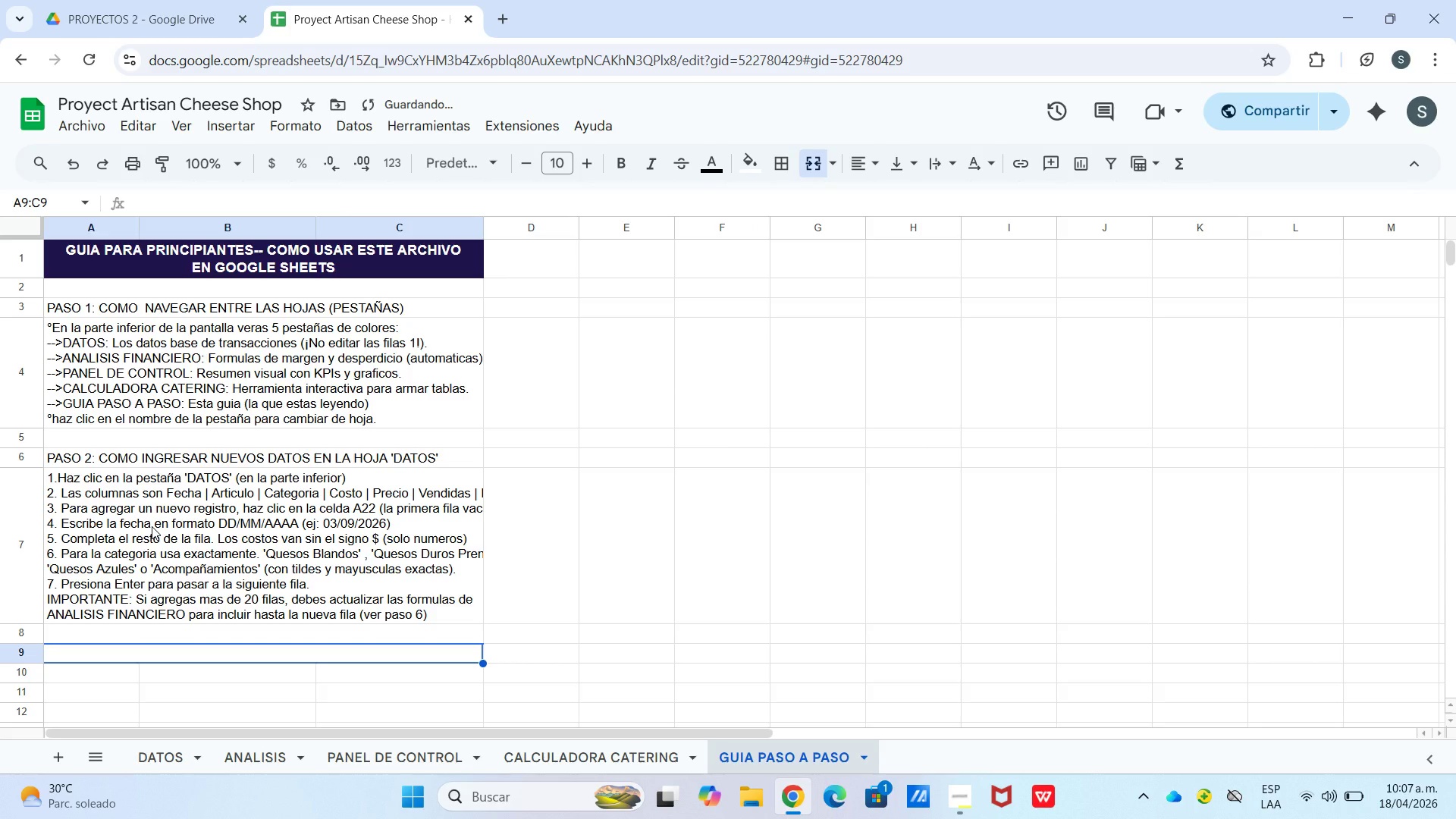 
type(PASO 3)
 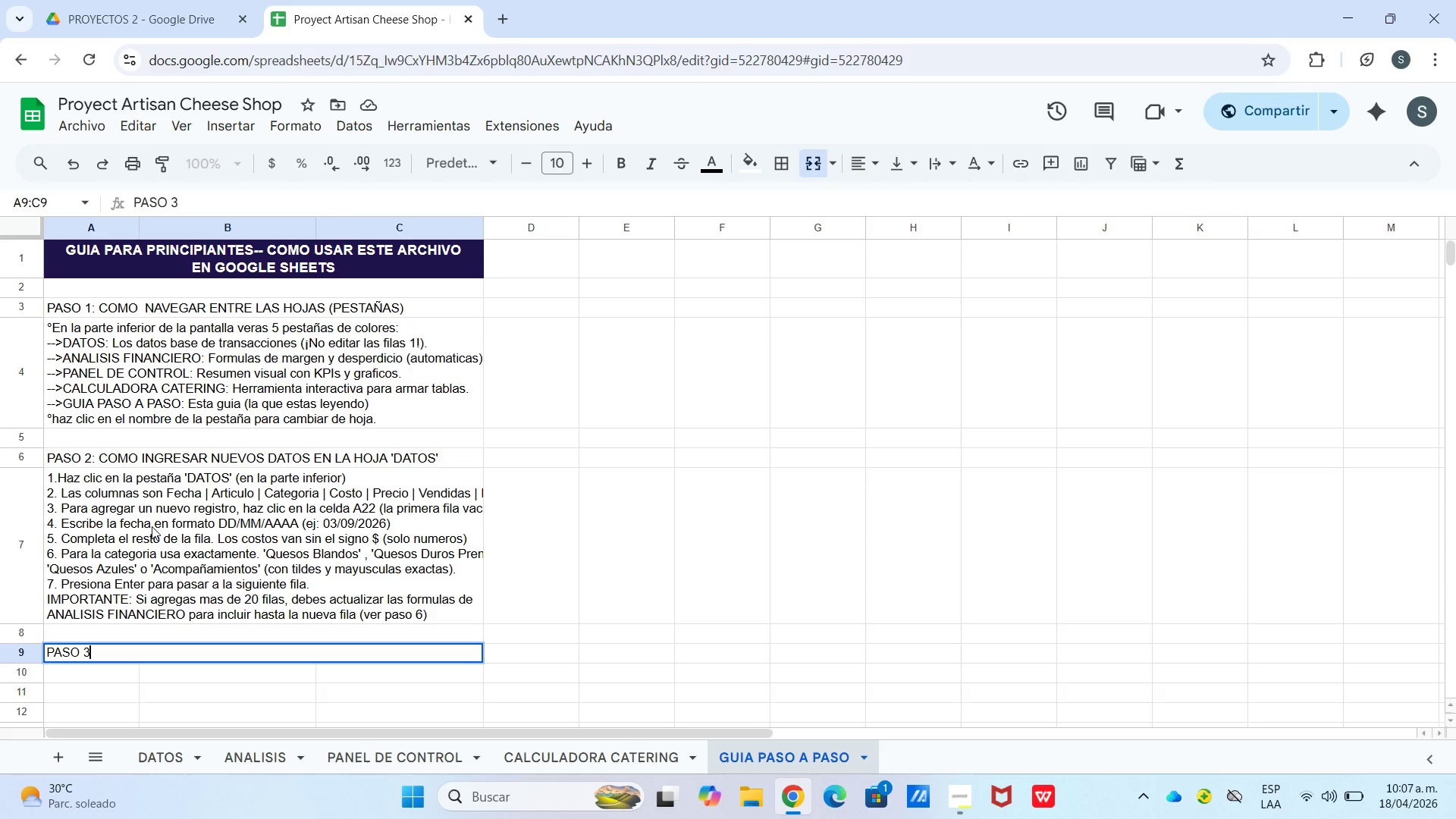 
type(> COMO USAR LA CALCULADORA DE CATERING)
 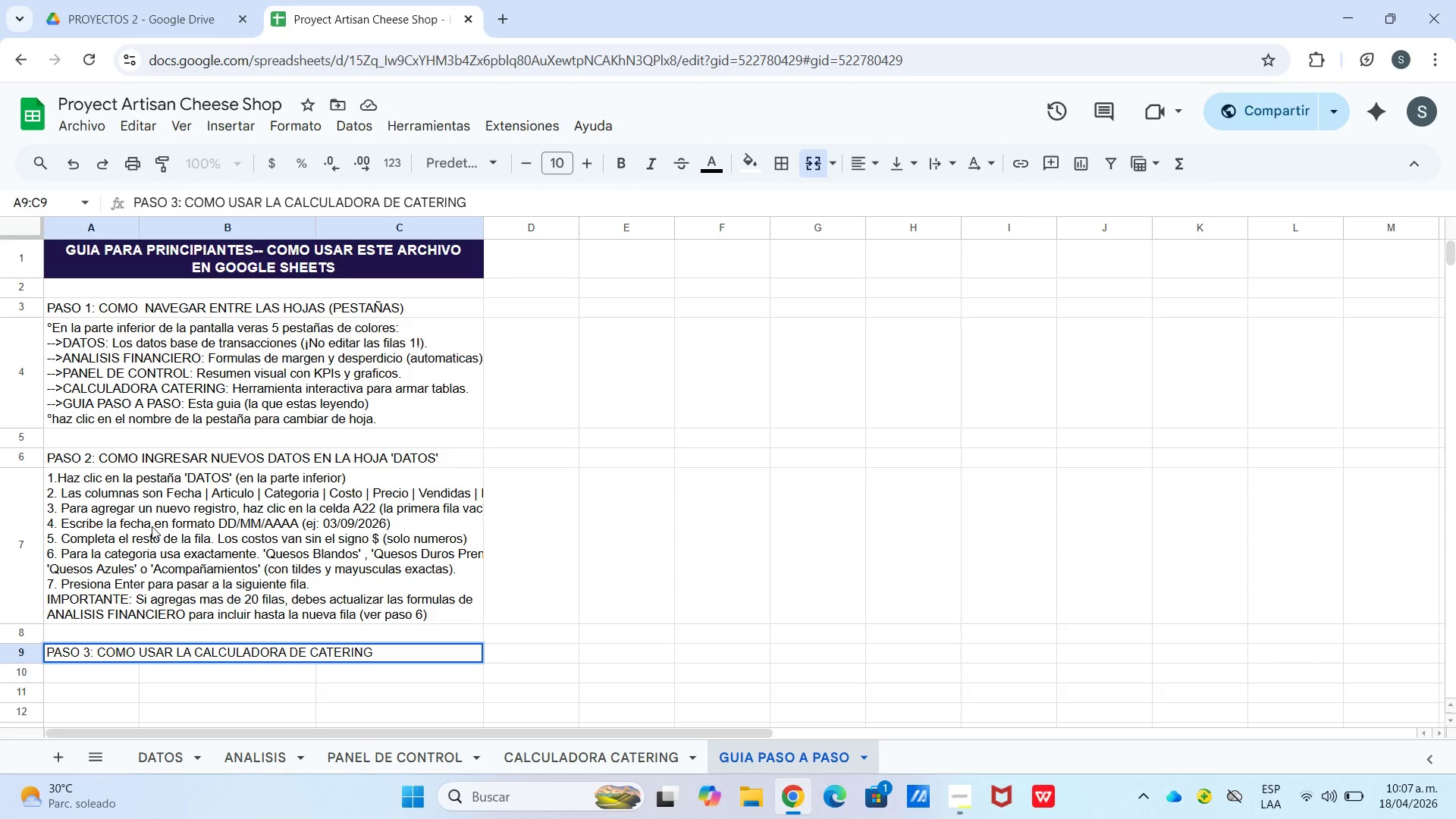 
key(Enter)
 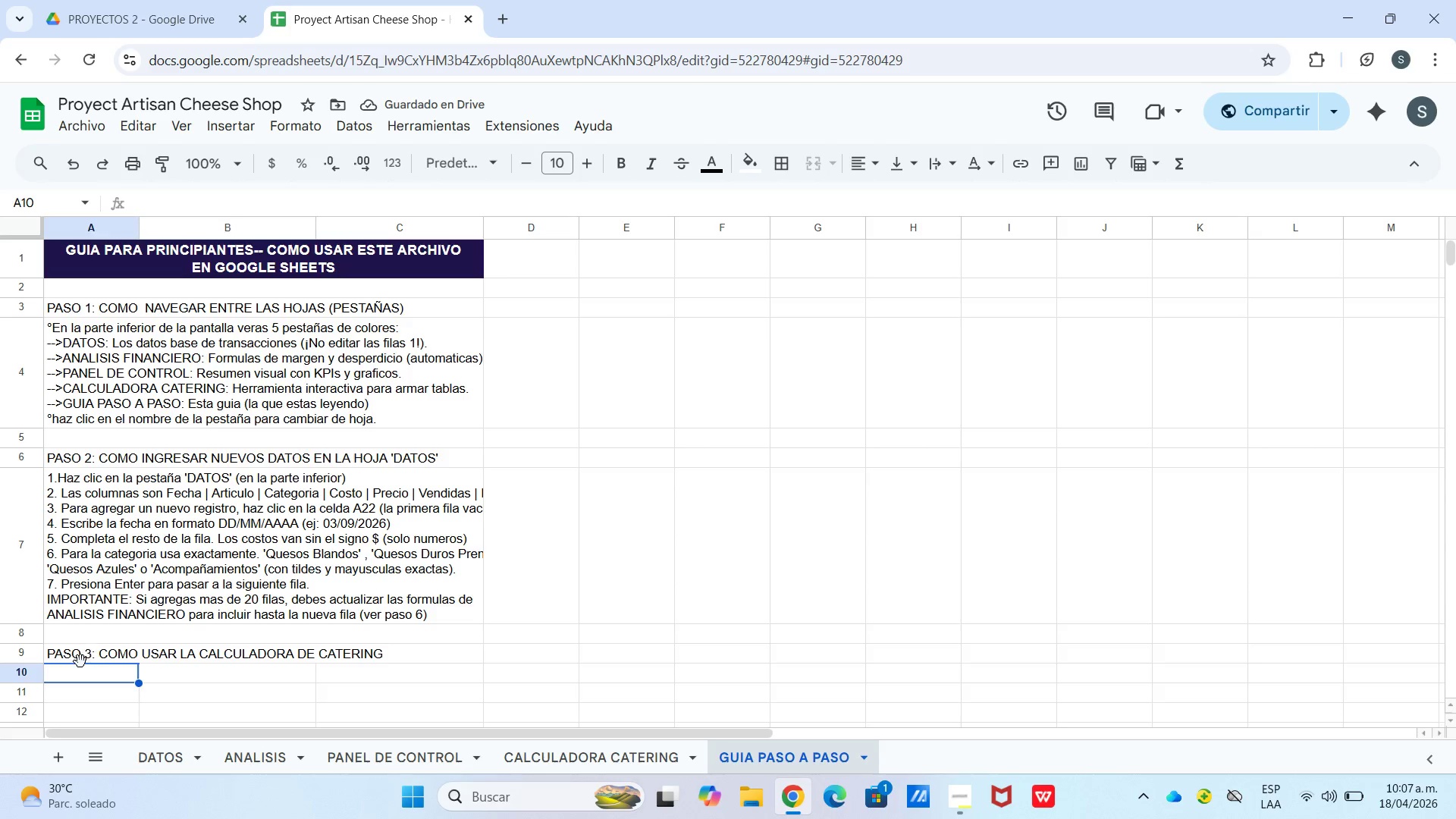 
left_click_drag(start_coordinate=[84, 675], to_coordinate=[327, 669])
 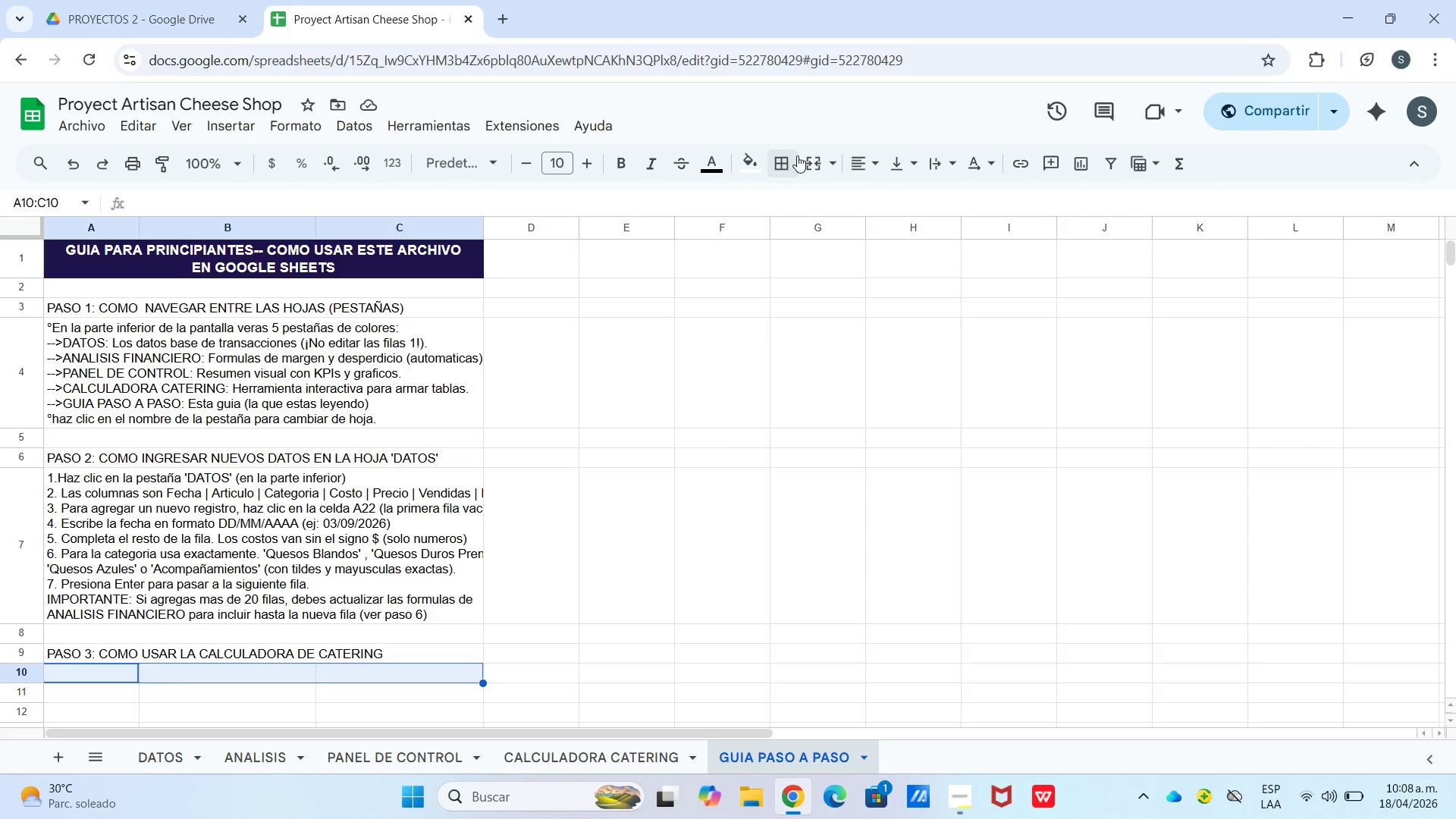 
left_click([811, 158])
 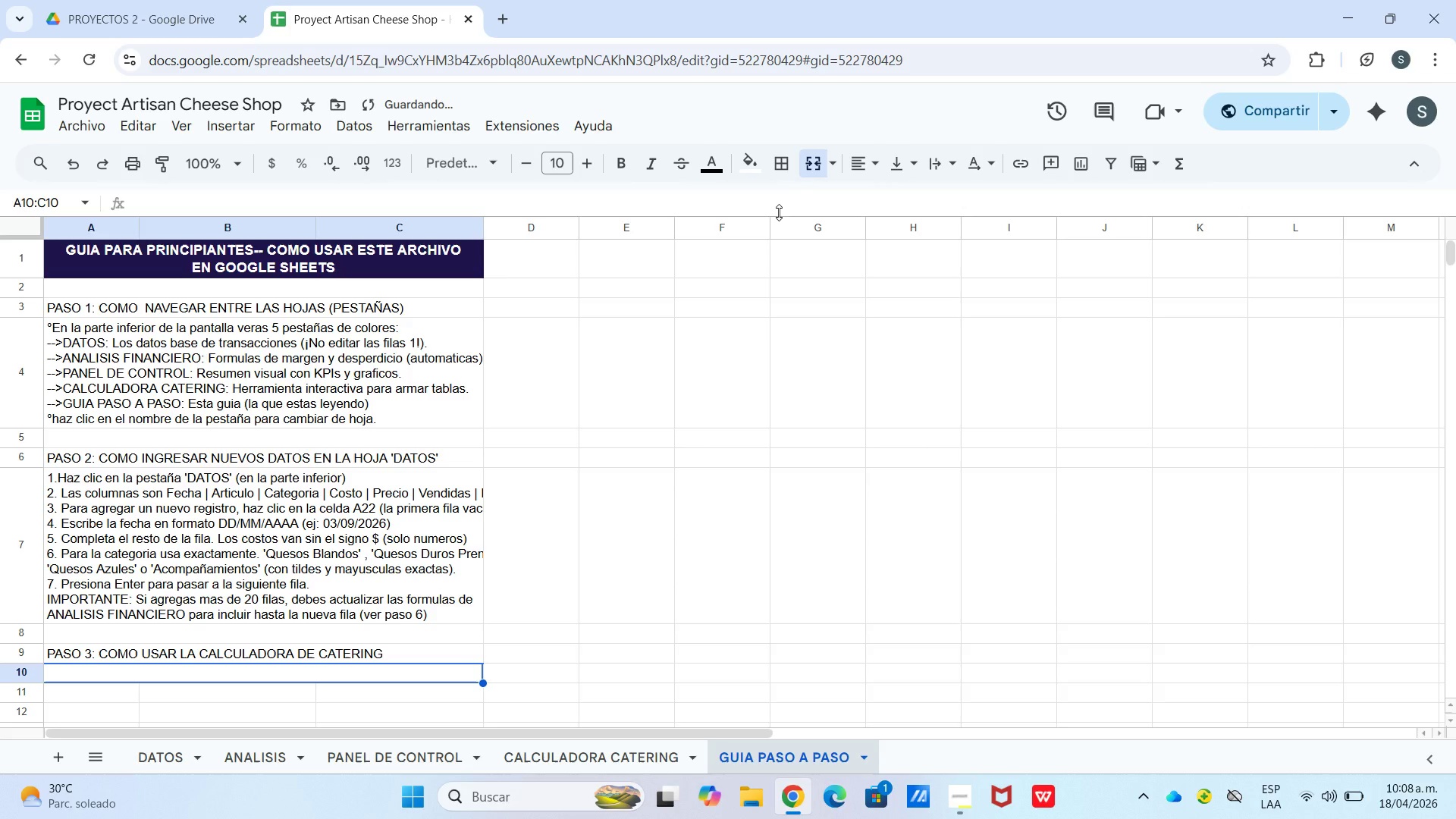 
type(1. Ve a la pesta`a [ CALCULADORA CATERING)
 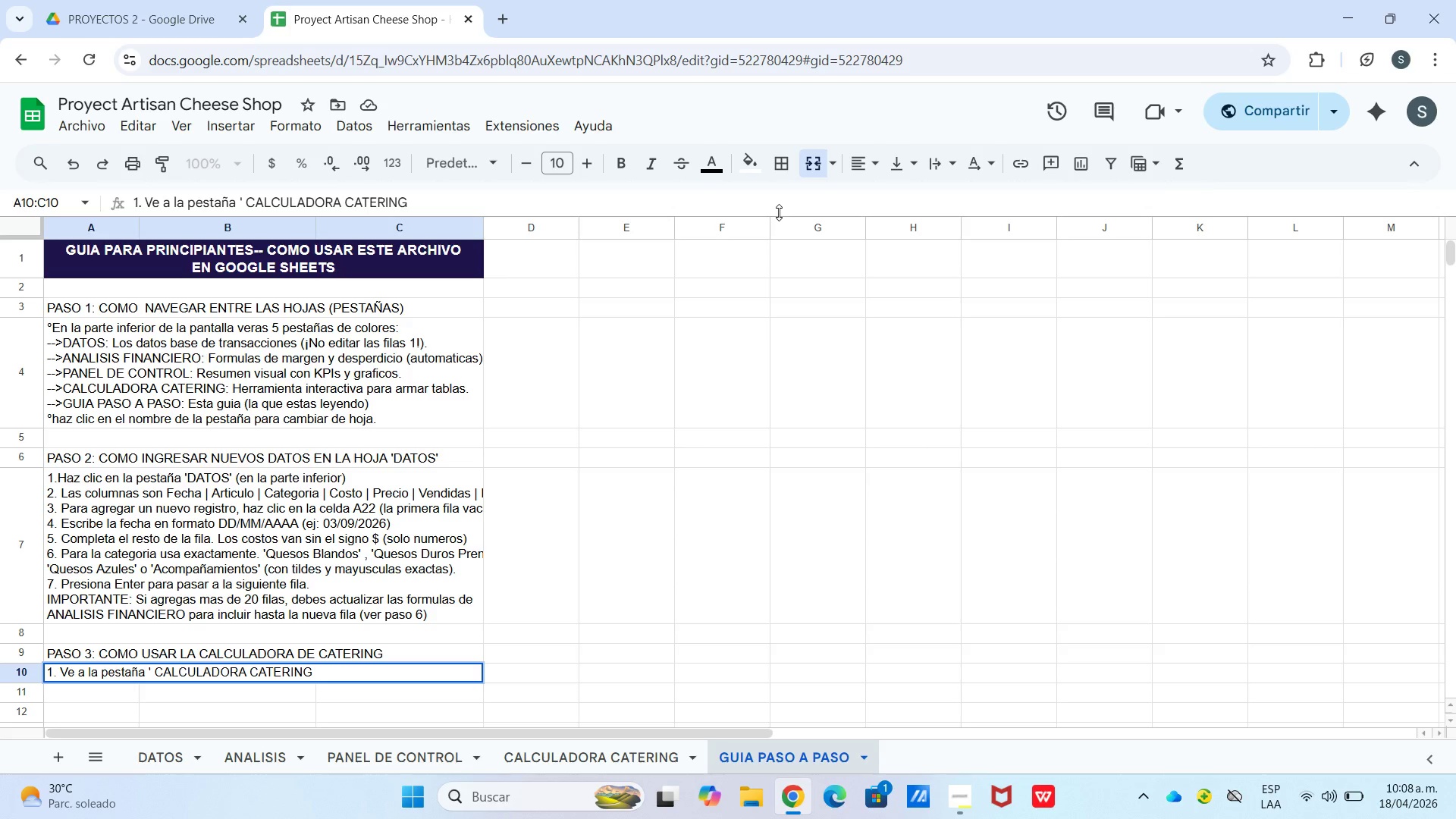 
key(BracketLeft)
 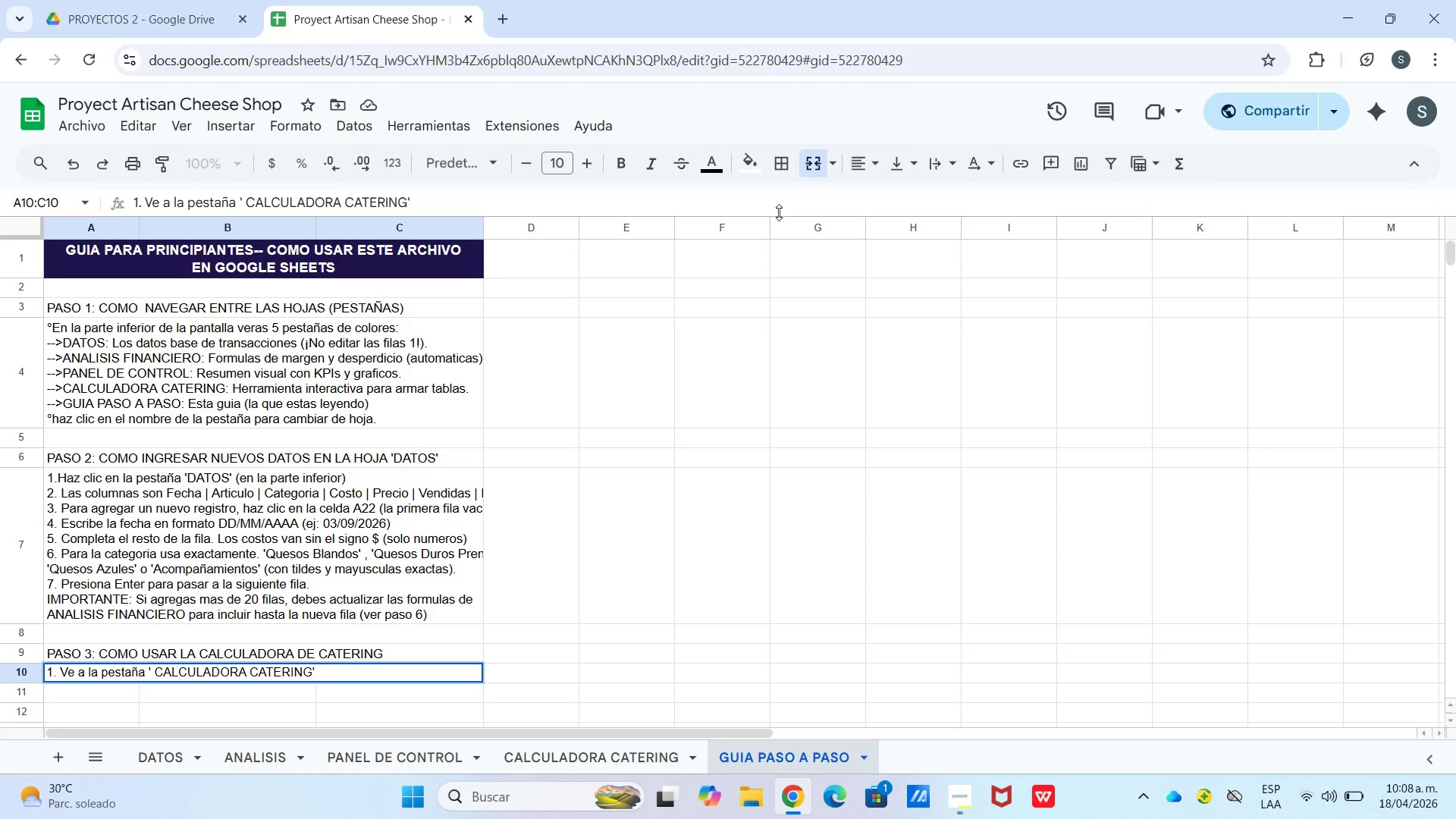 
key(Control+Enter)
 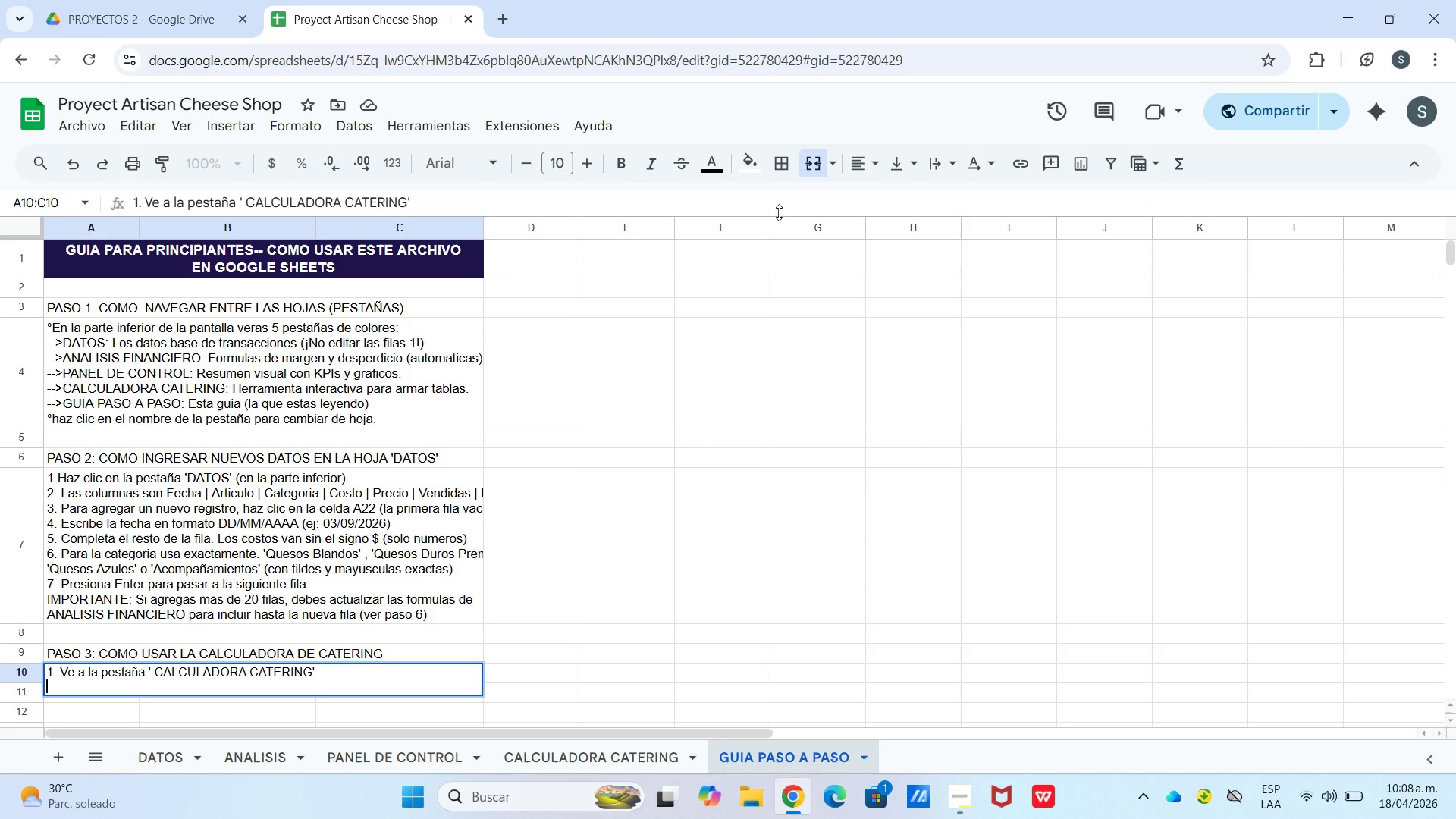 
type(2. En la columna B *filas 9 a 13(, haz clic en cada celda.)
 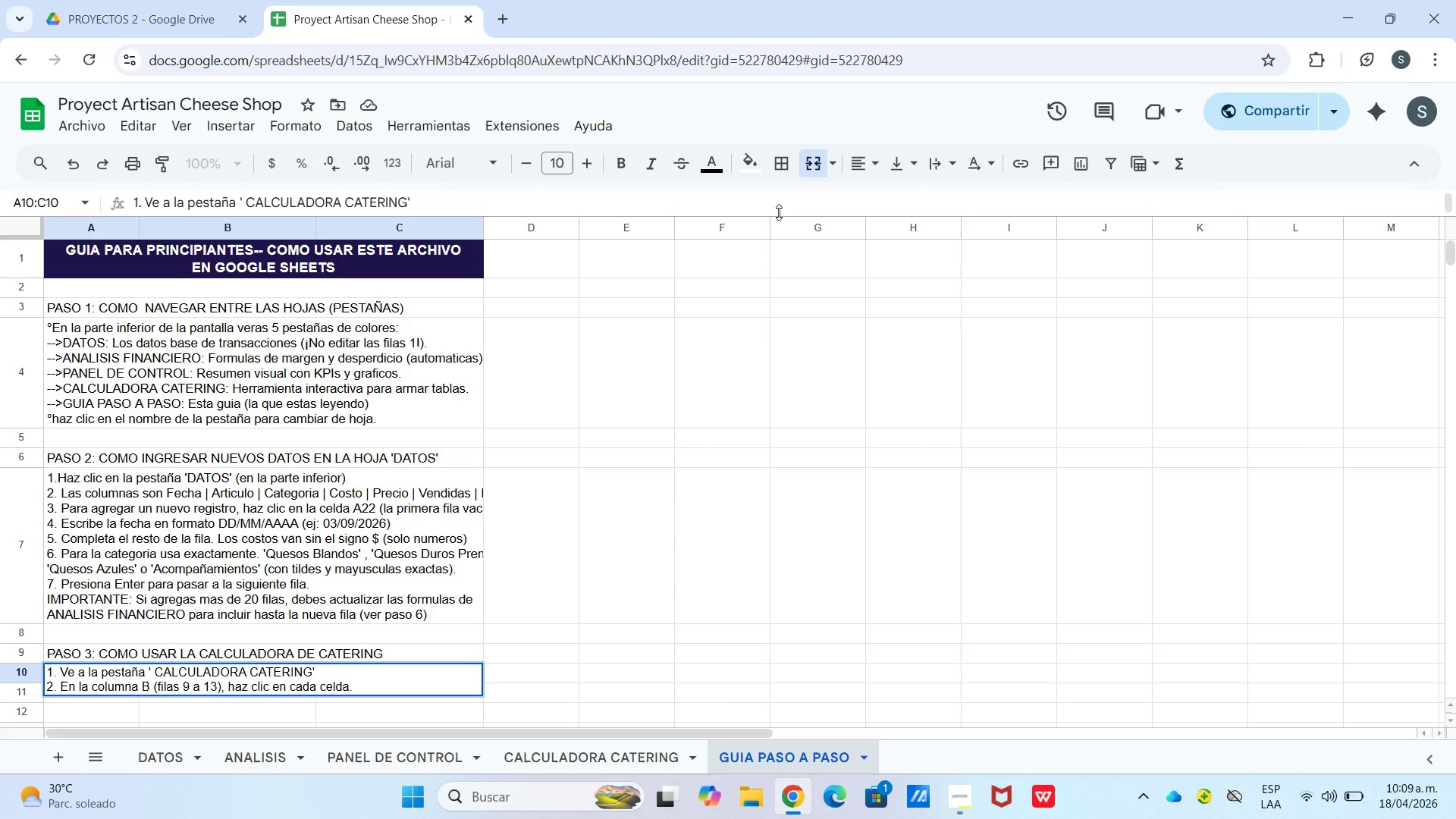 
key(Control+Enter)
 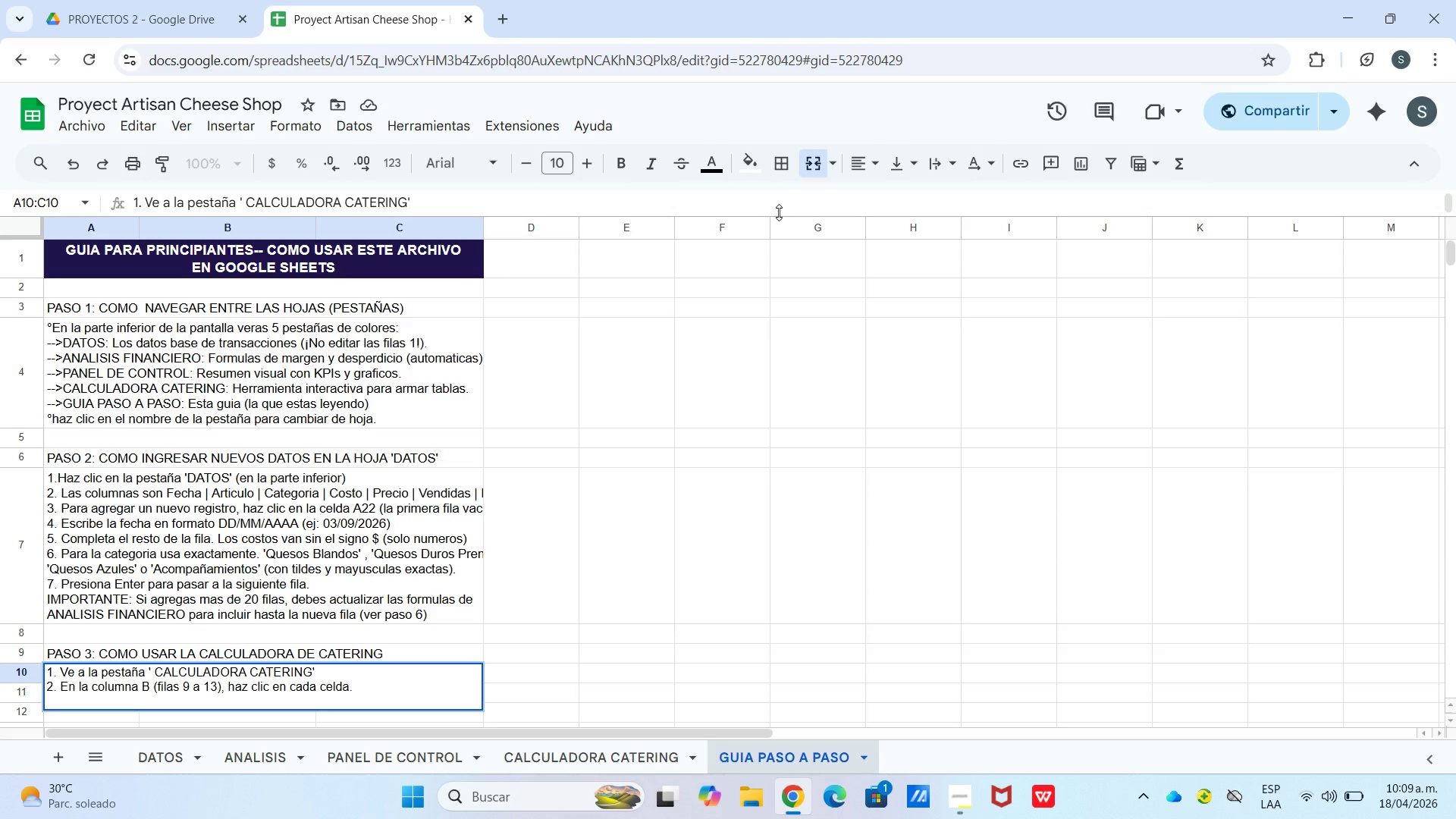 
type(3. Aparecera una peque`a flecha al lado derecho de la celda.)
 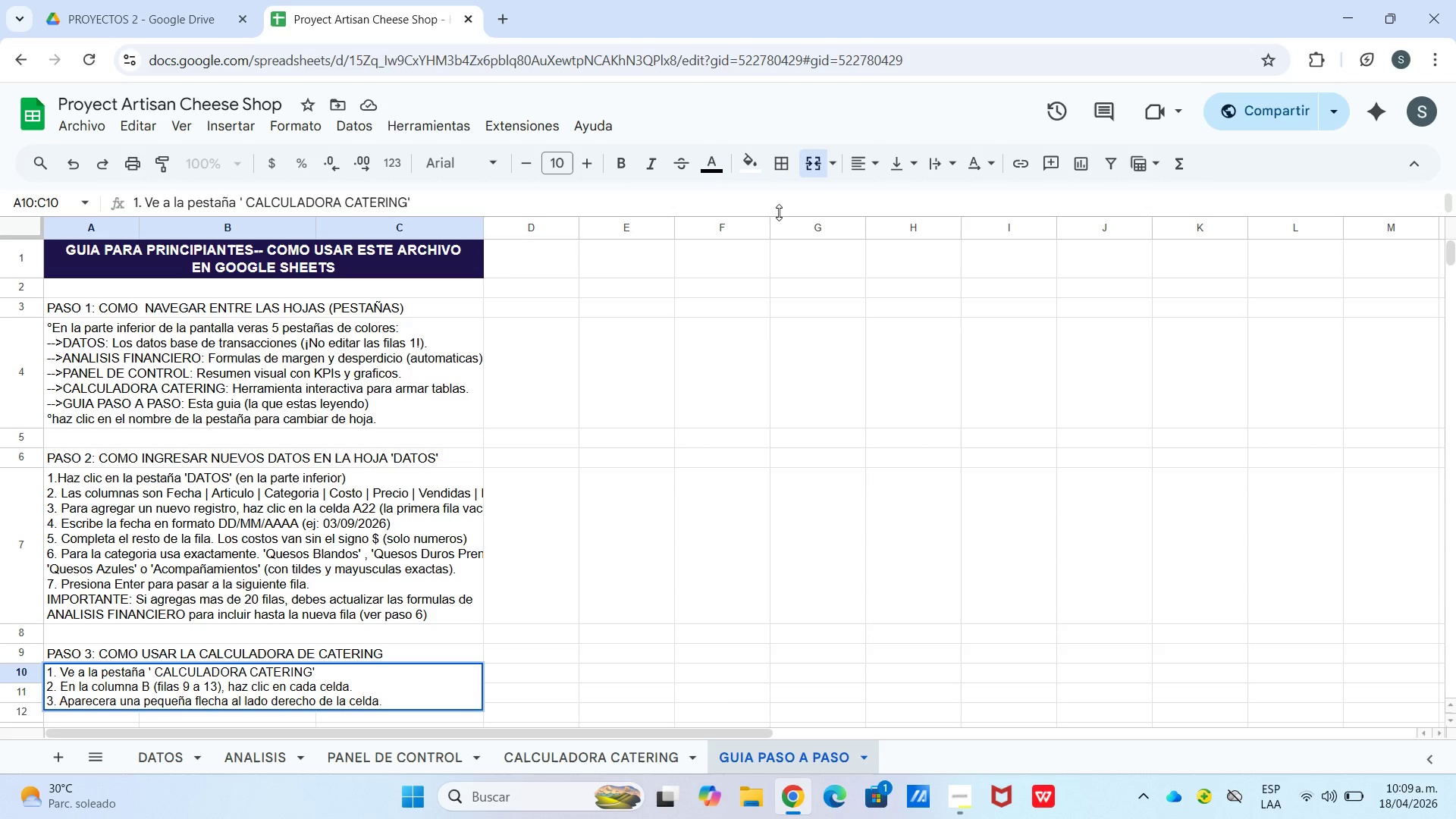 
key(Control+Enter)
 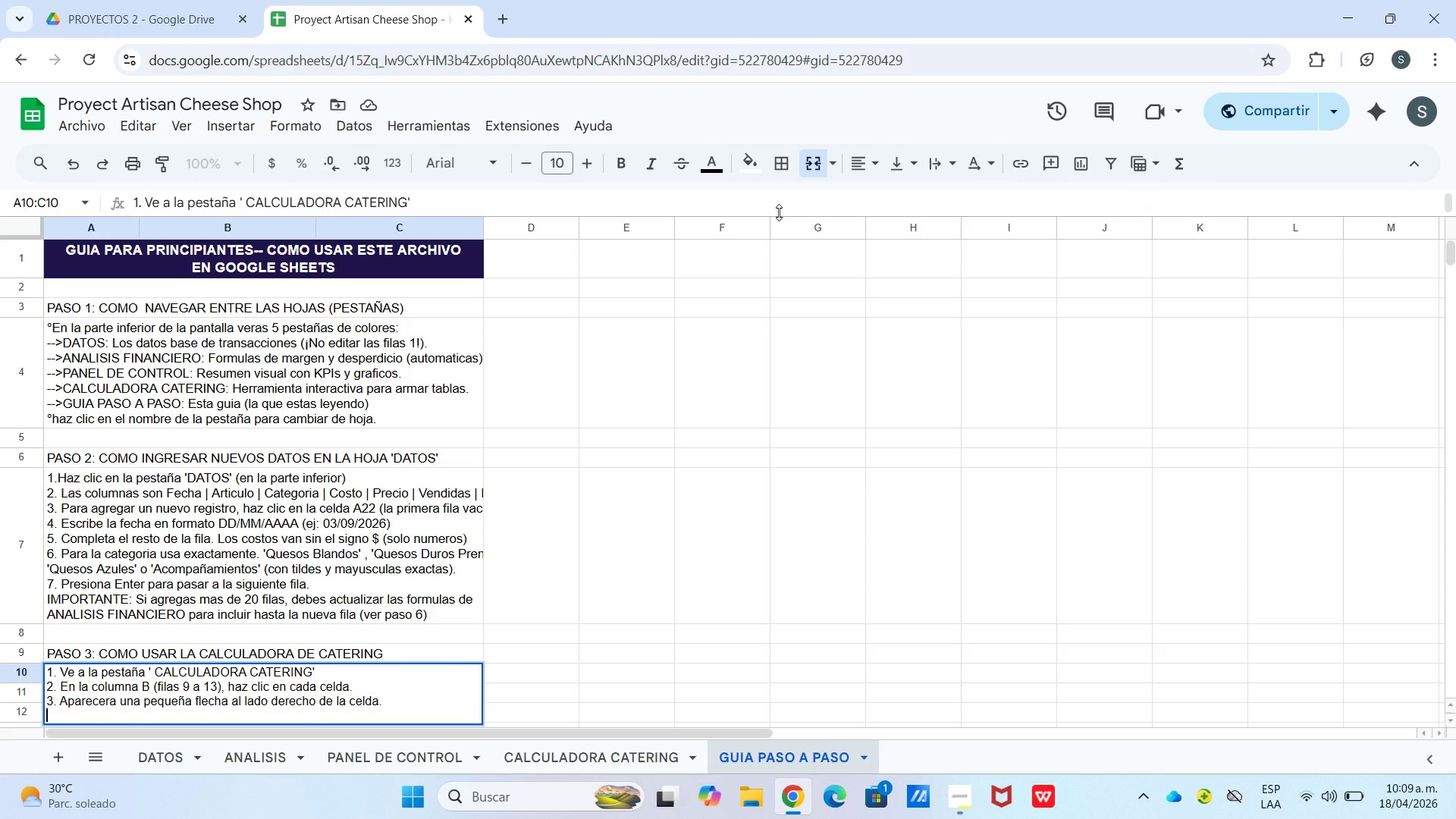 
type(4. Haz clic en la flecha para ver el menu)
 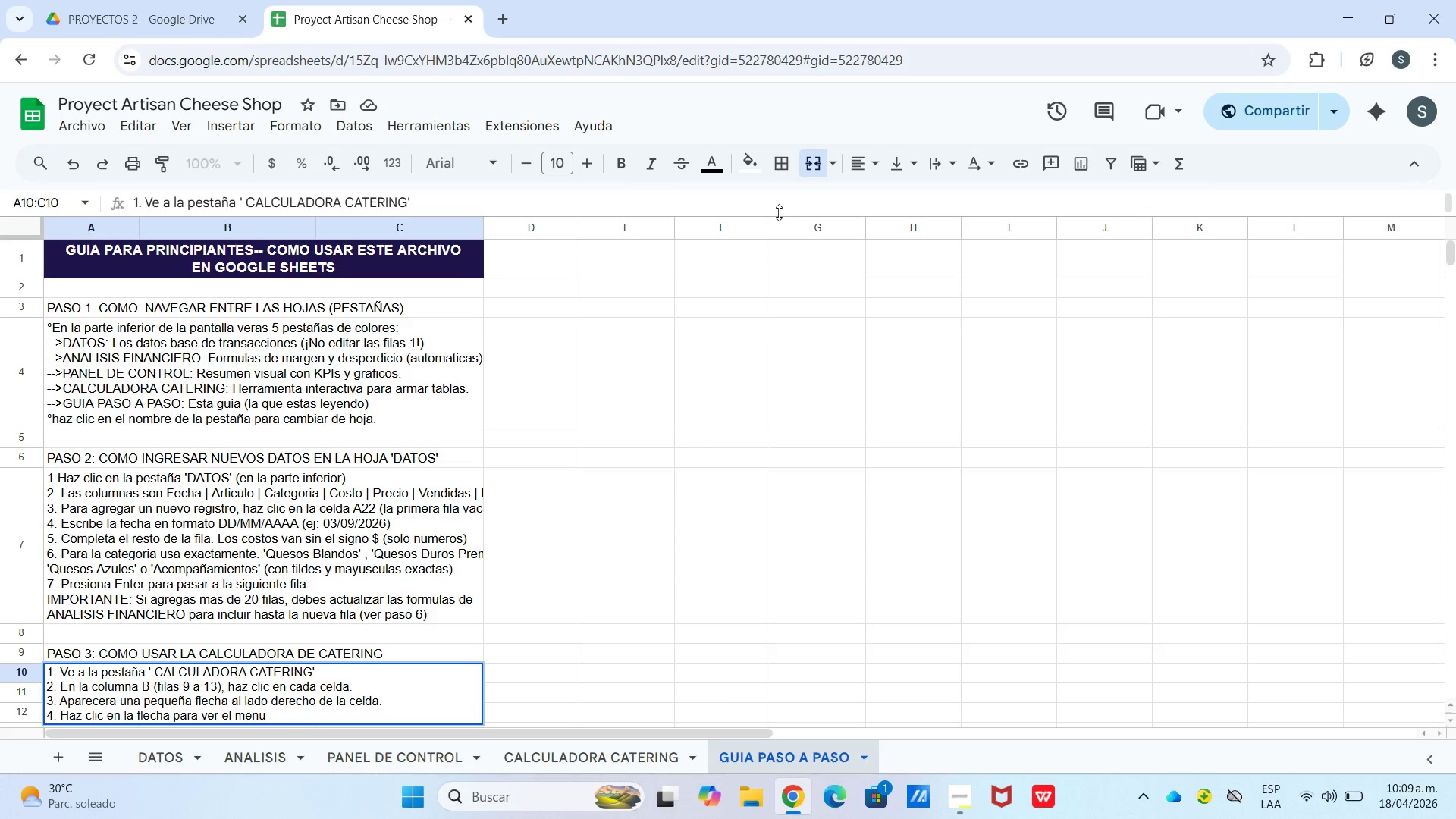 
type( desplegable con todos los articulos)
 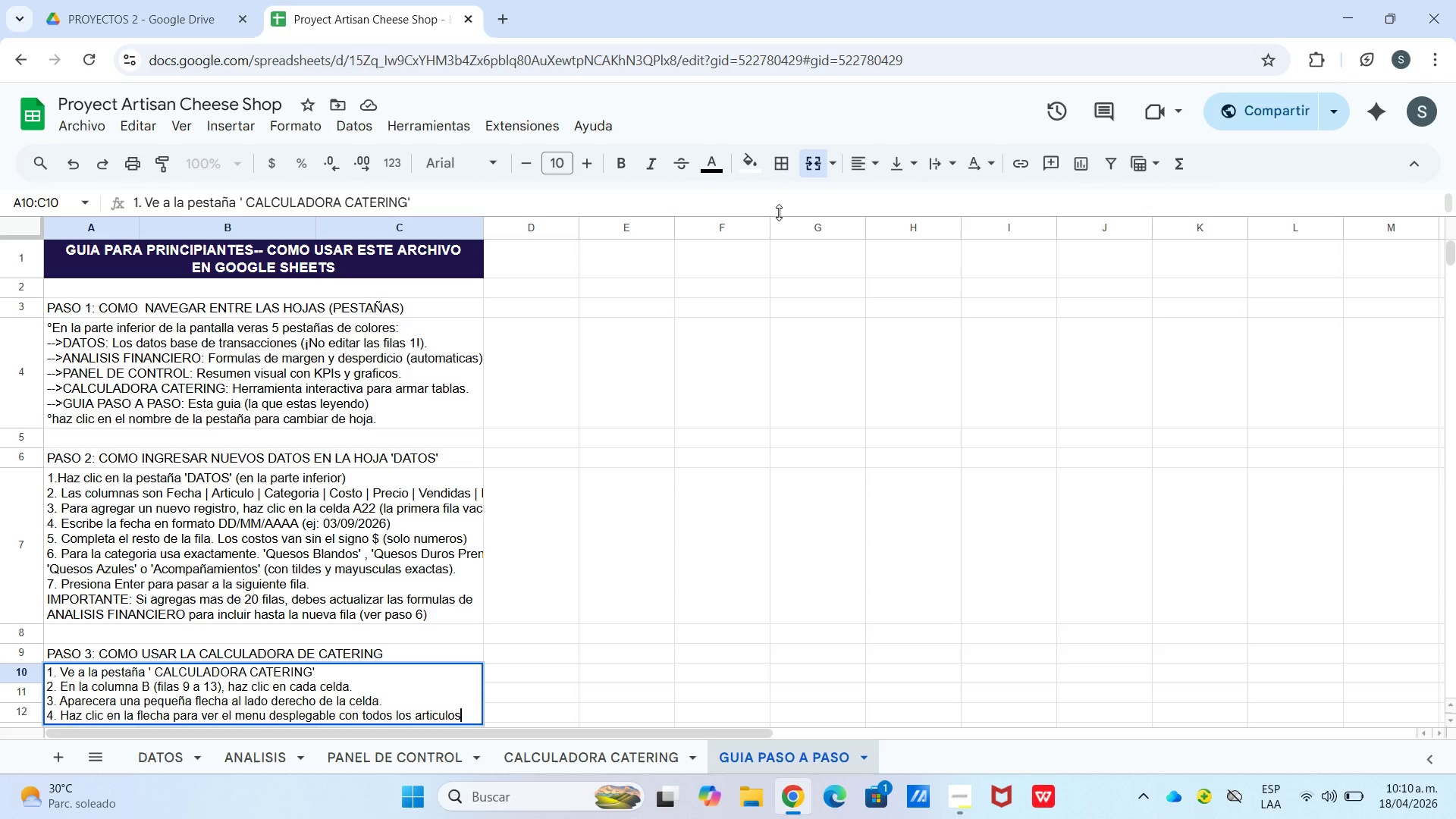 
key(Period)
 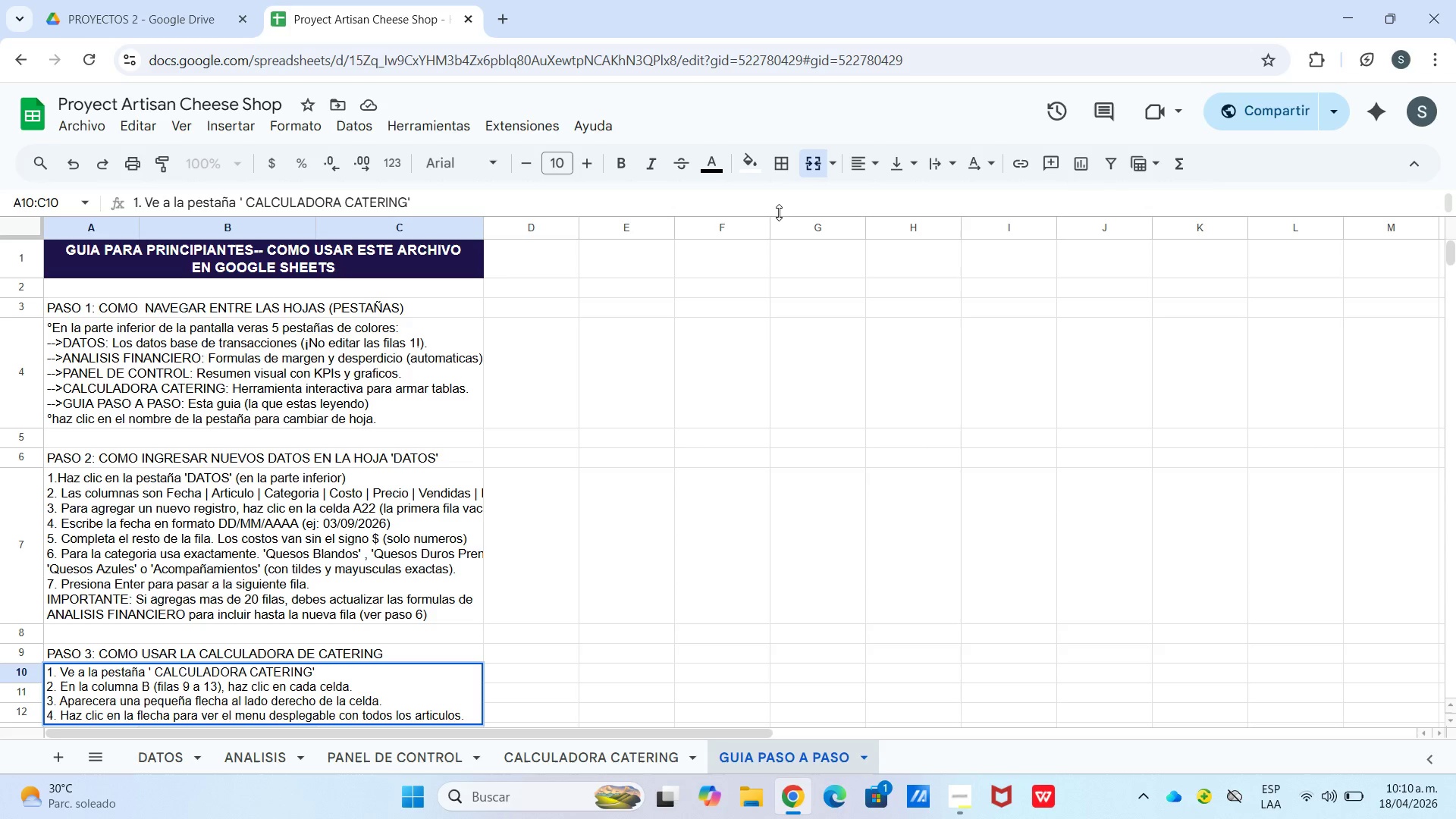 
key(Control+Enter)
 